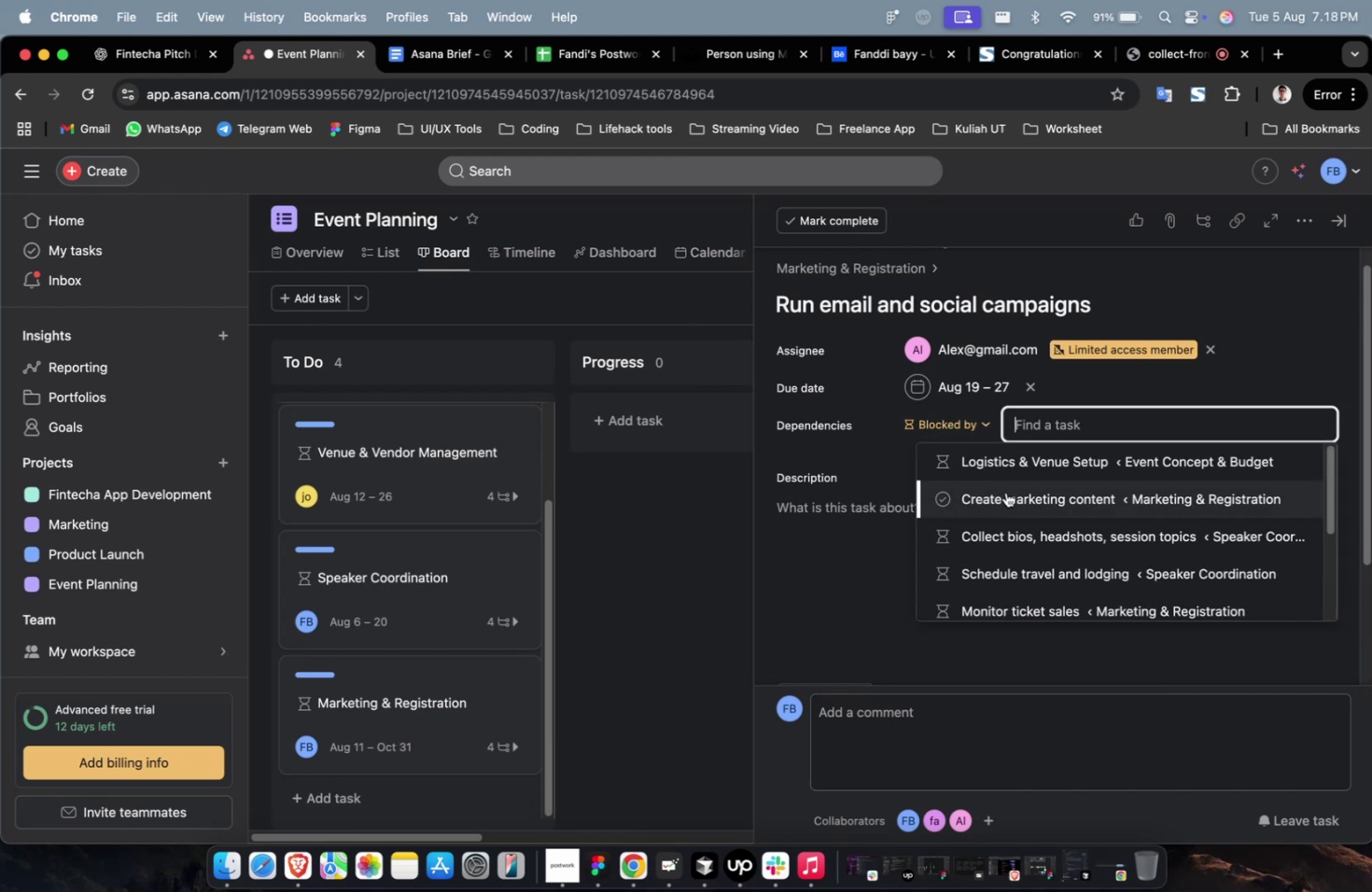 
left_click([1006, 506])
 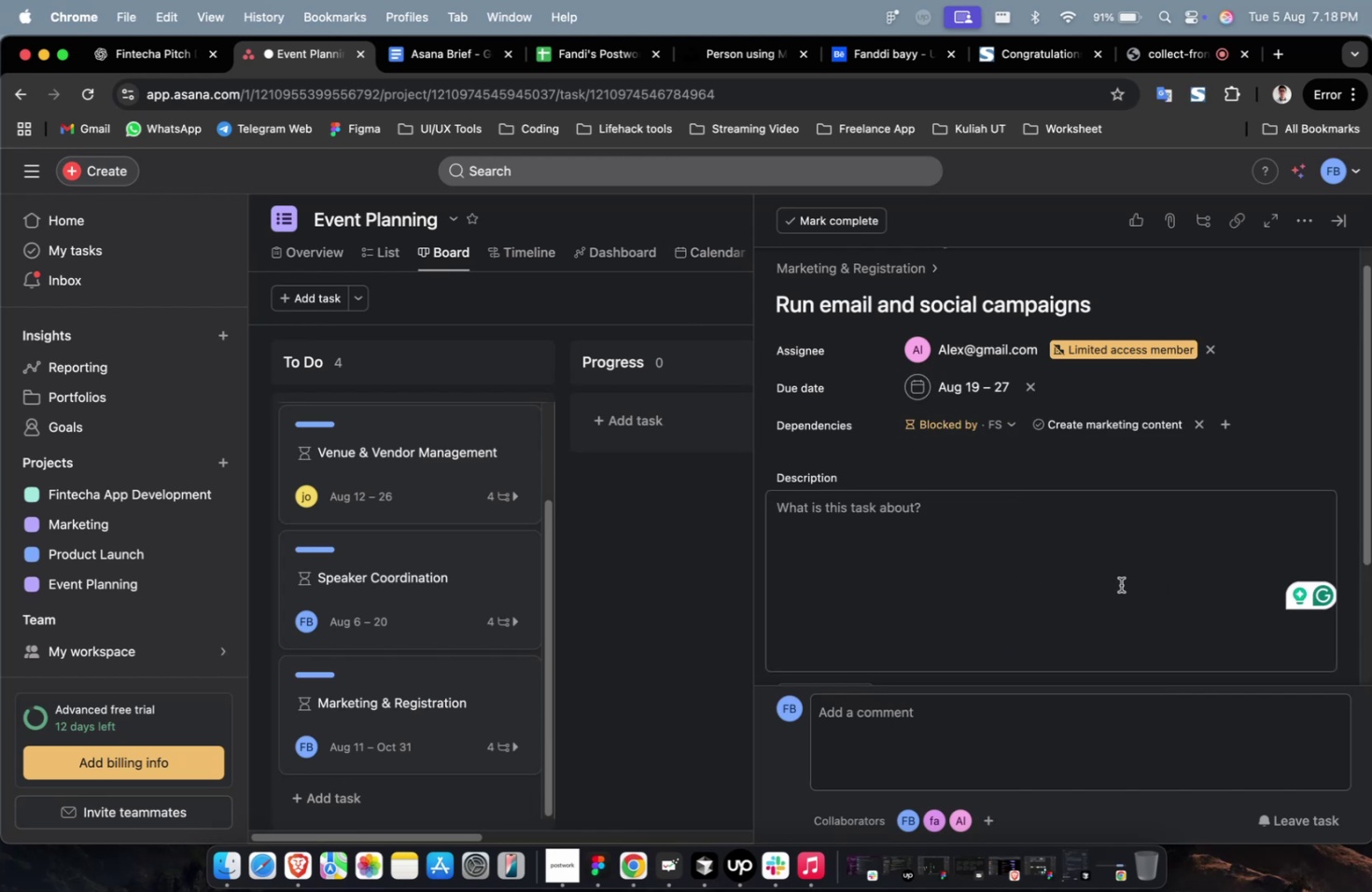 
scroll: coordinate [1057, 572], scroll_direction: down, amount: 33.0
 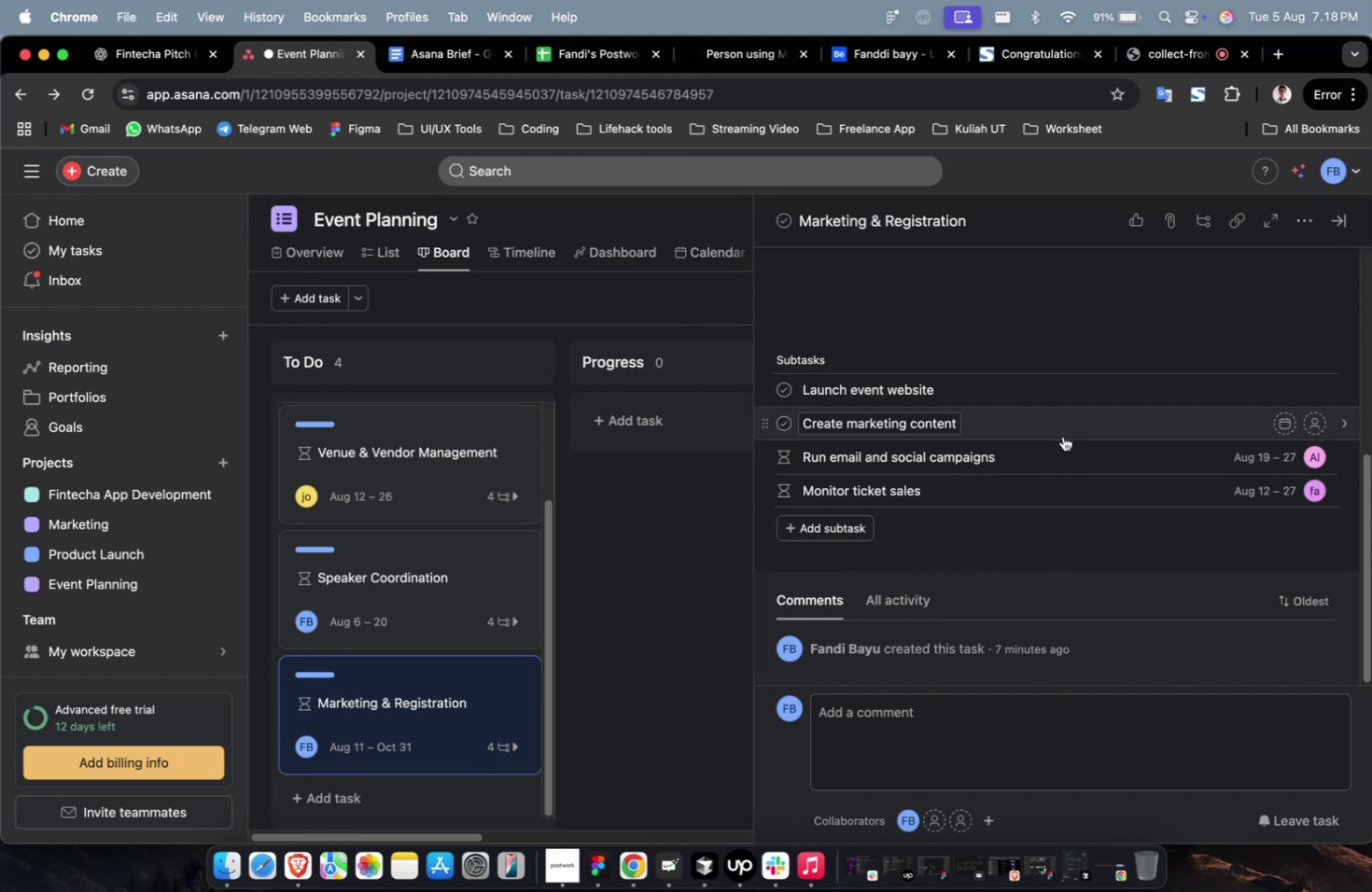 
left_click([1064, 430])
 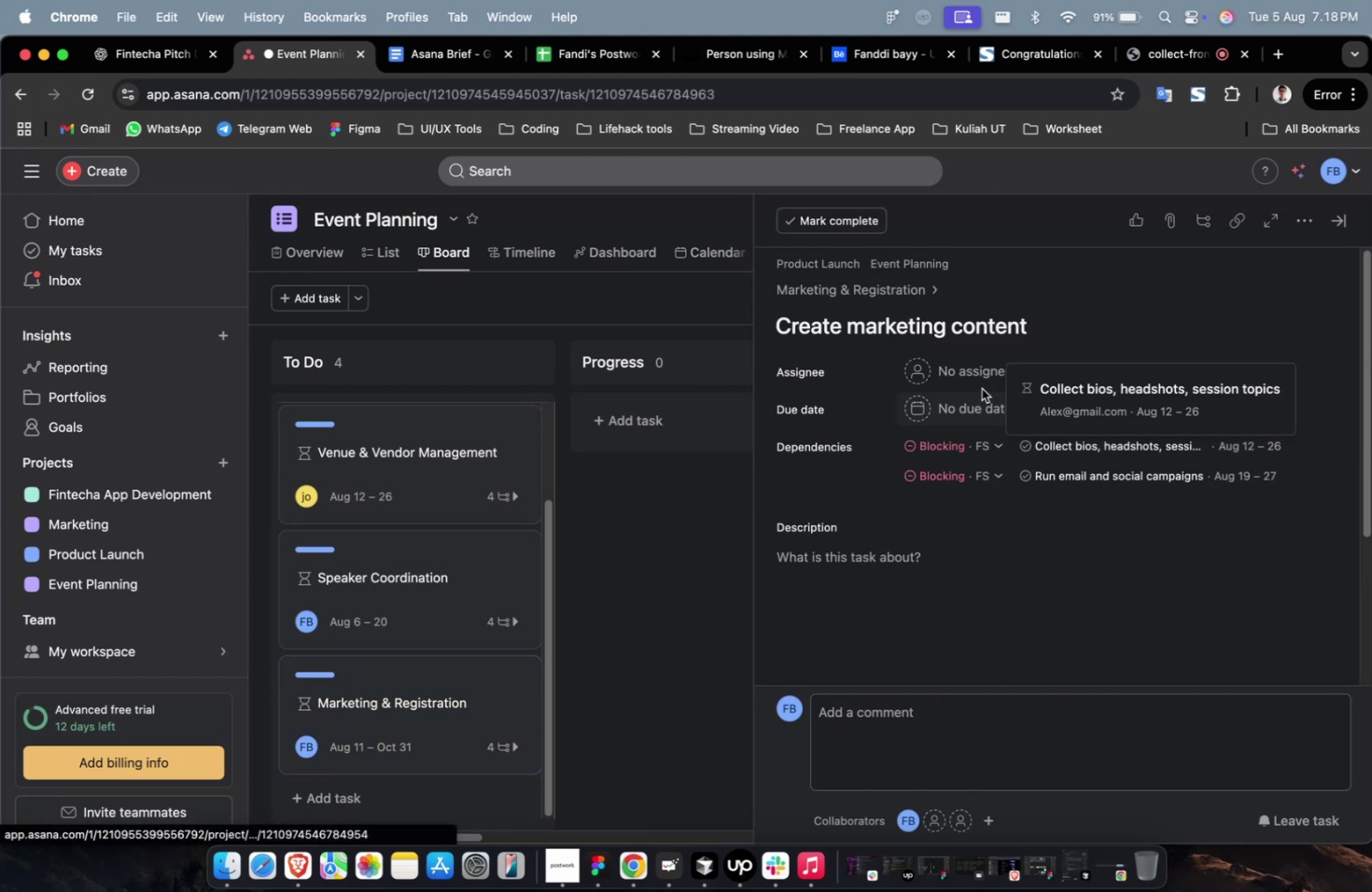 
left_click([976, 383])
 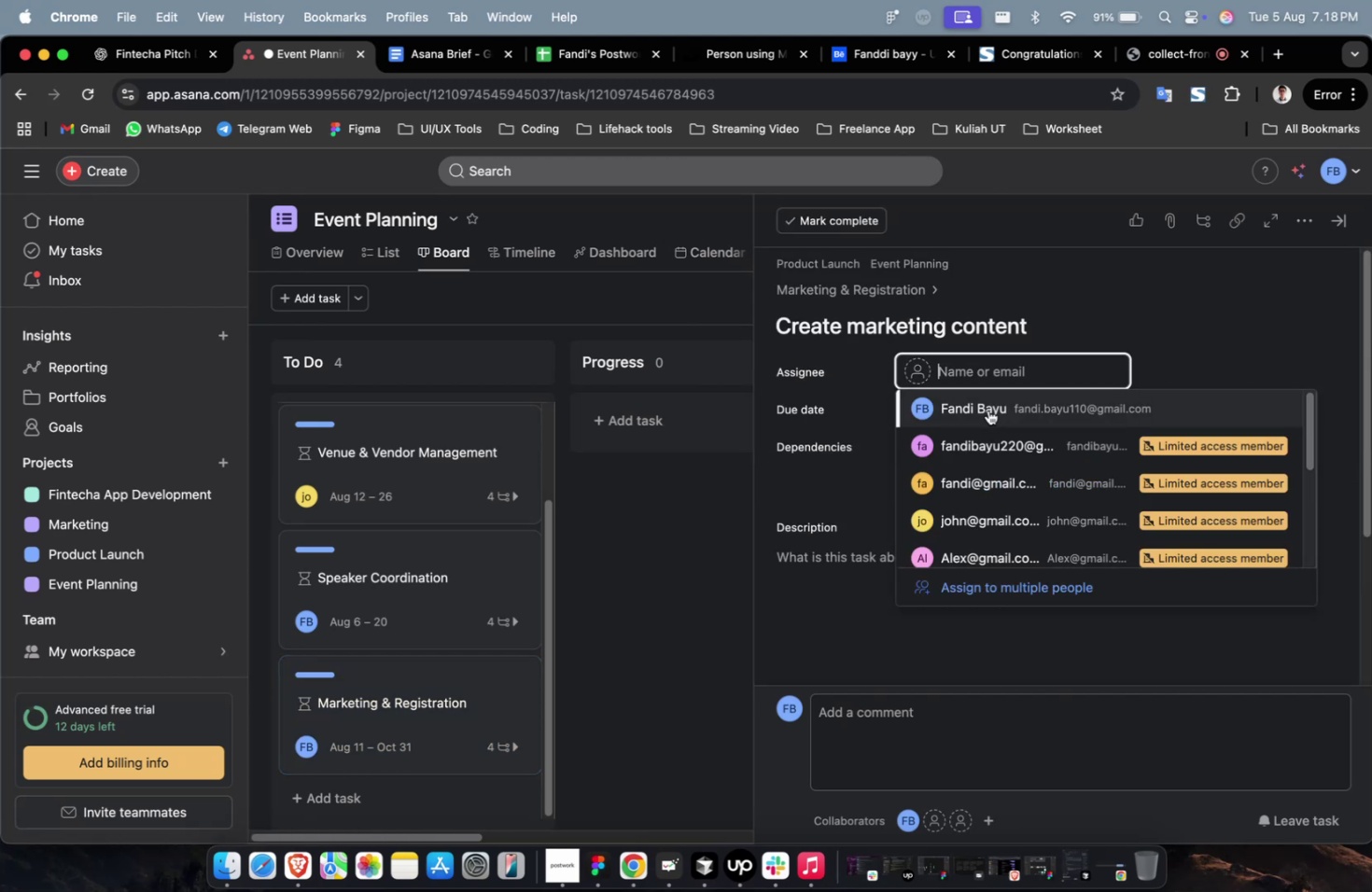 
mouse_move([984, 407])
 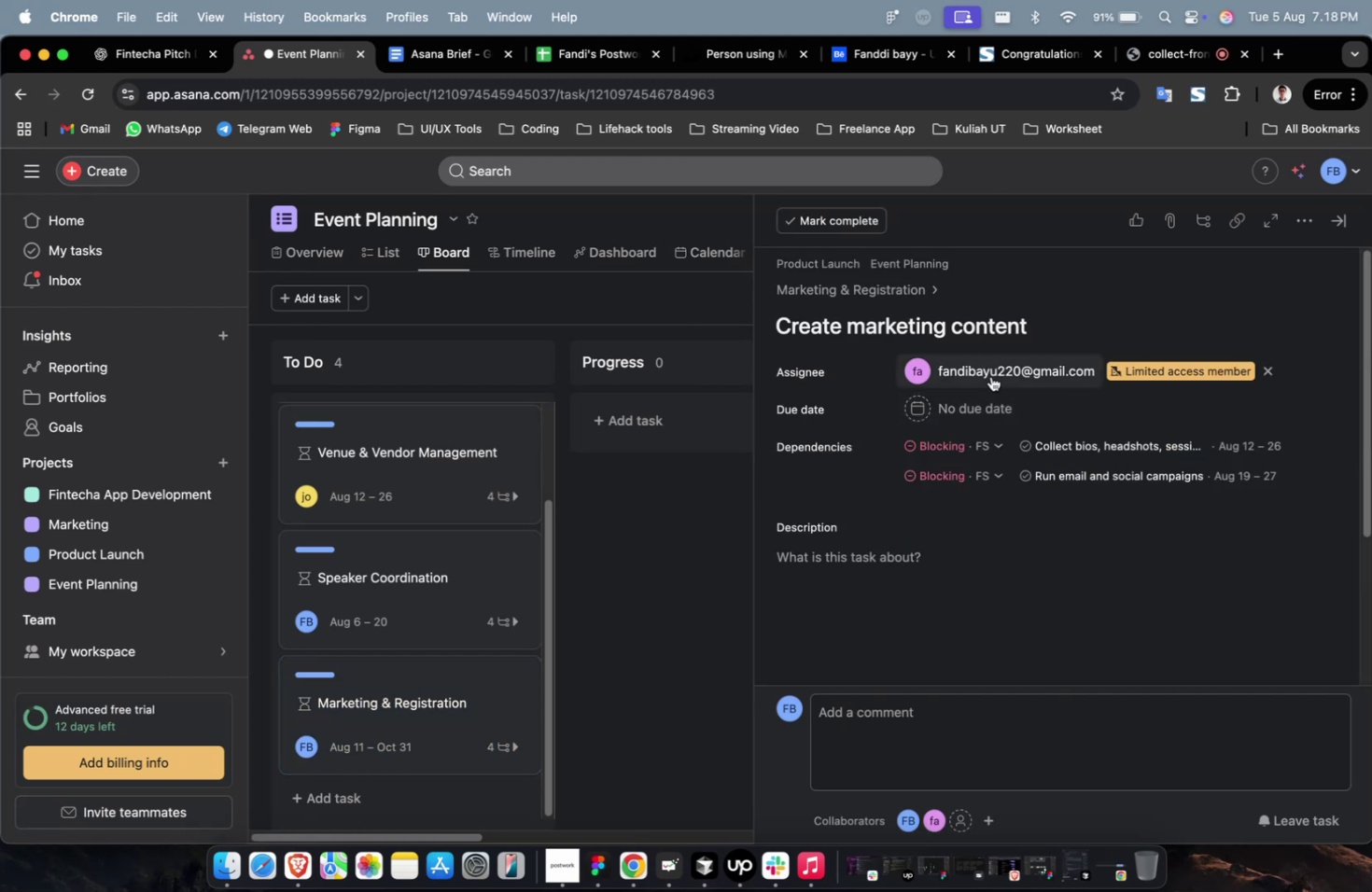 
left_click([990, 376])
 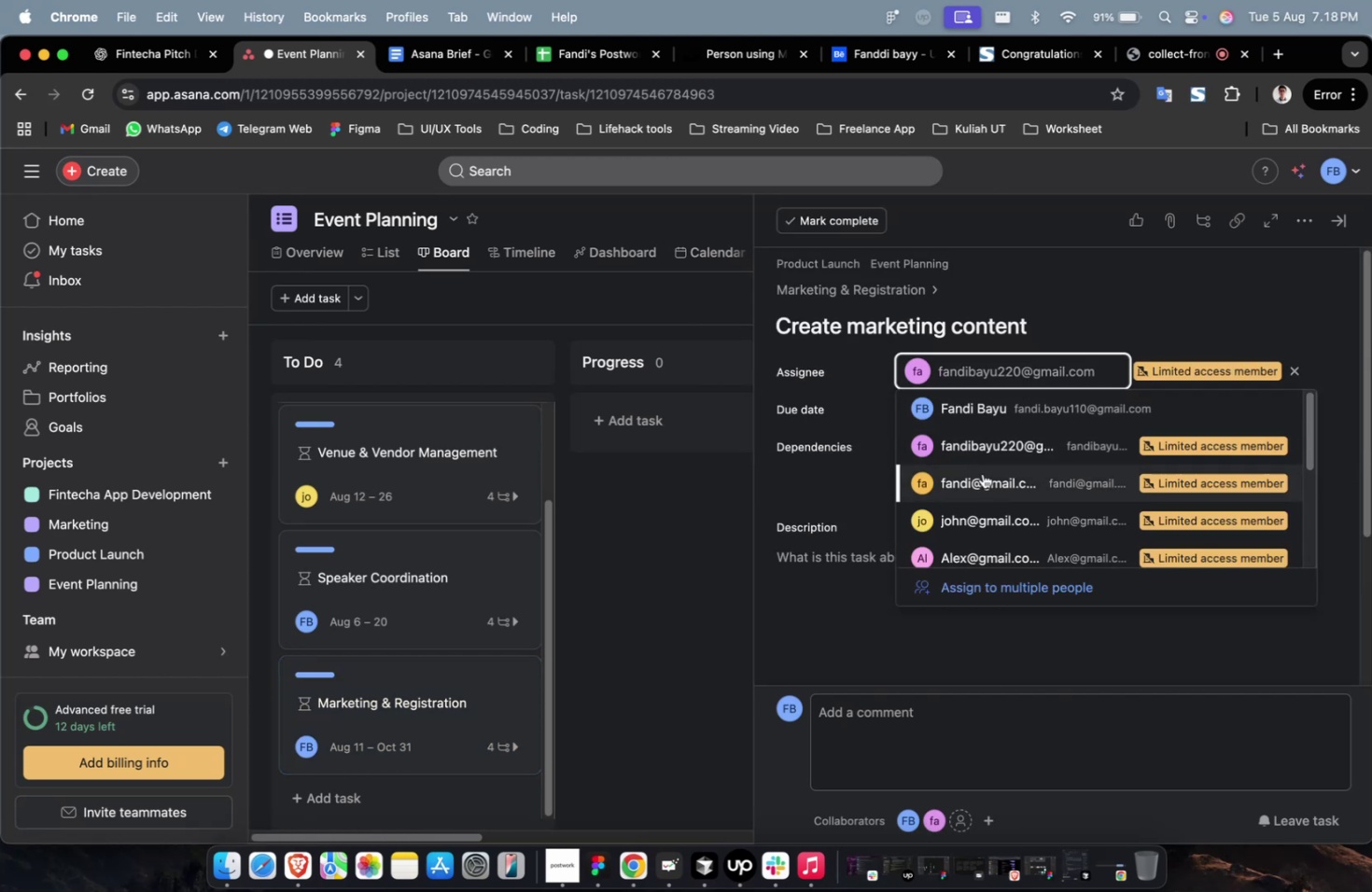 
left_click([981, 478])
 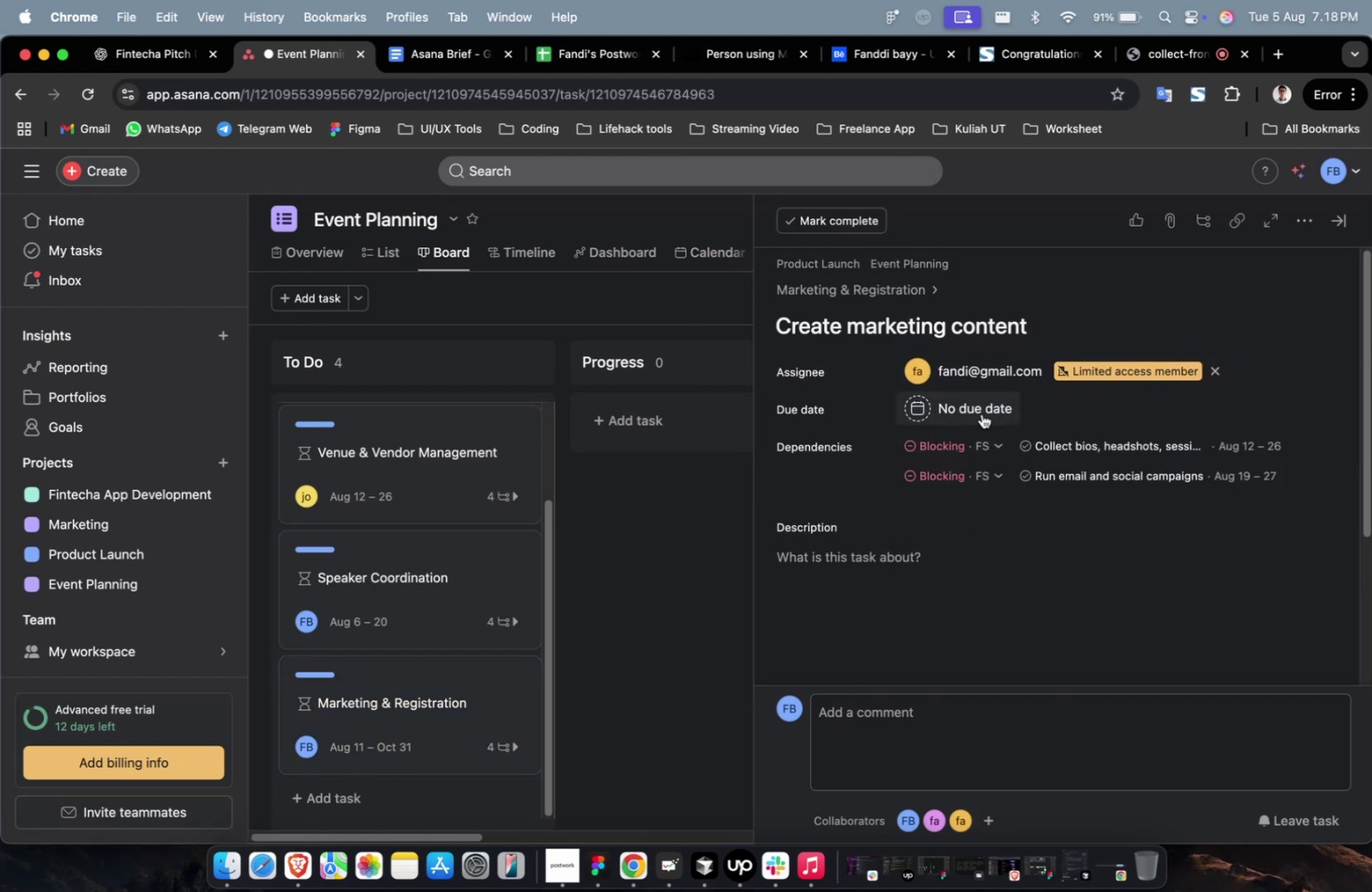 
left_click([980, 411])
 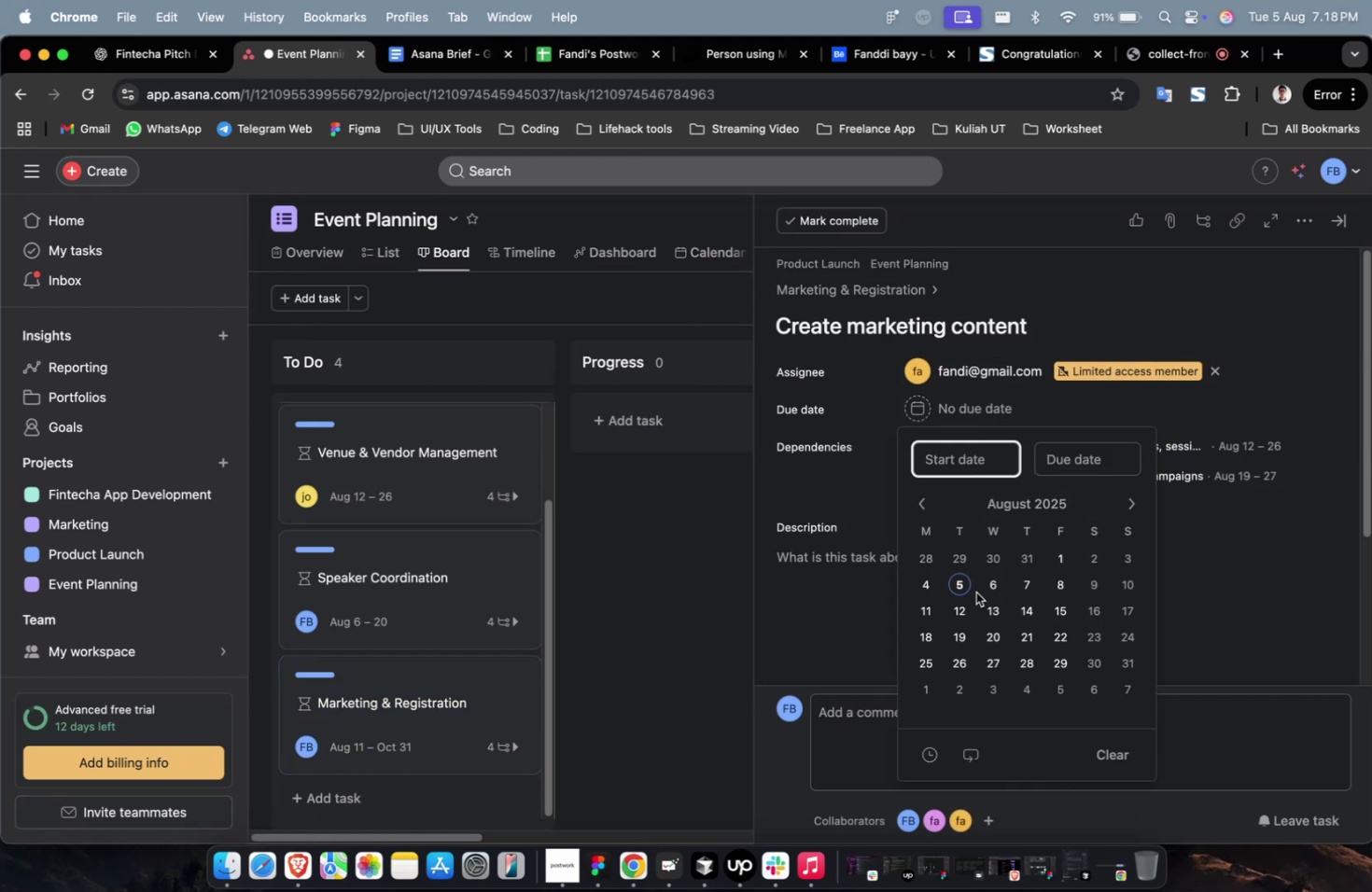 
left_click([959, 605])
 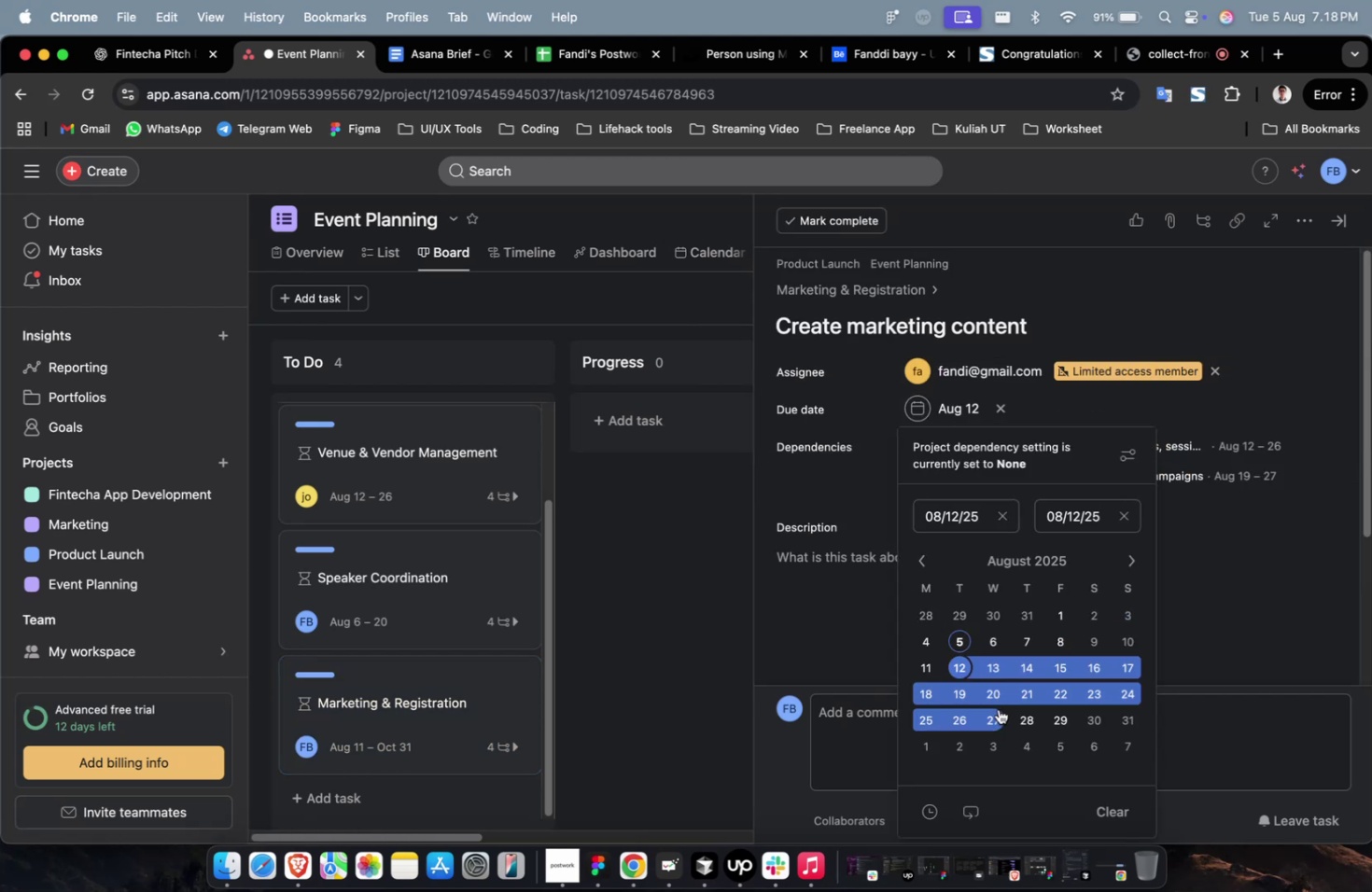 
left_click([998, 708])
 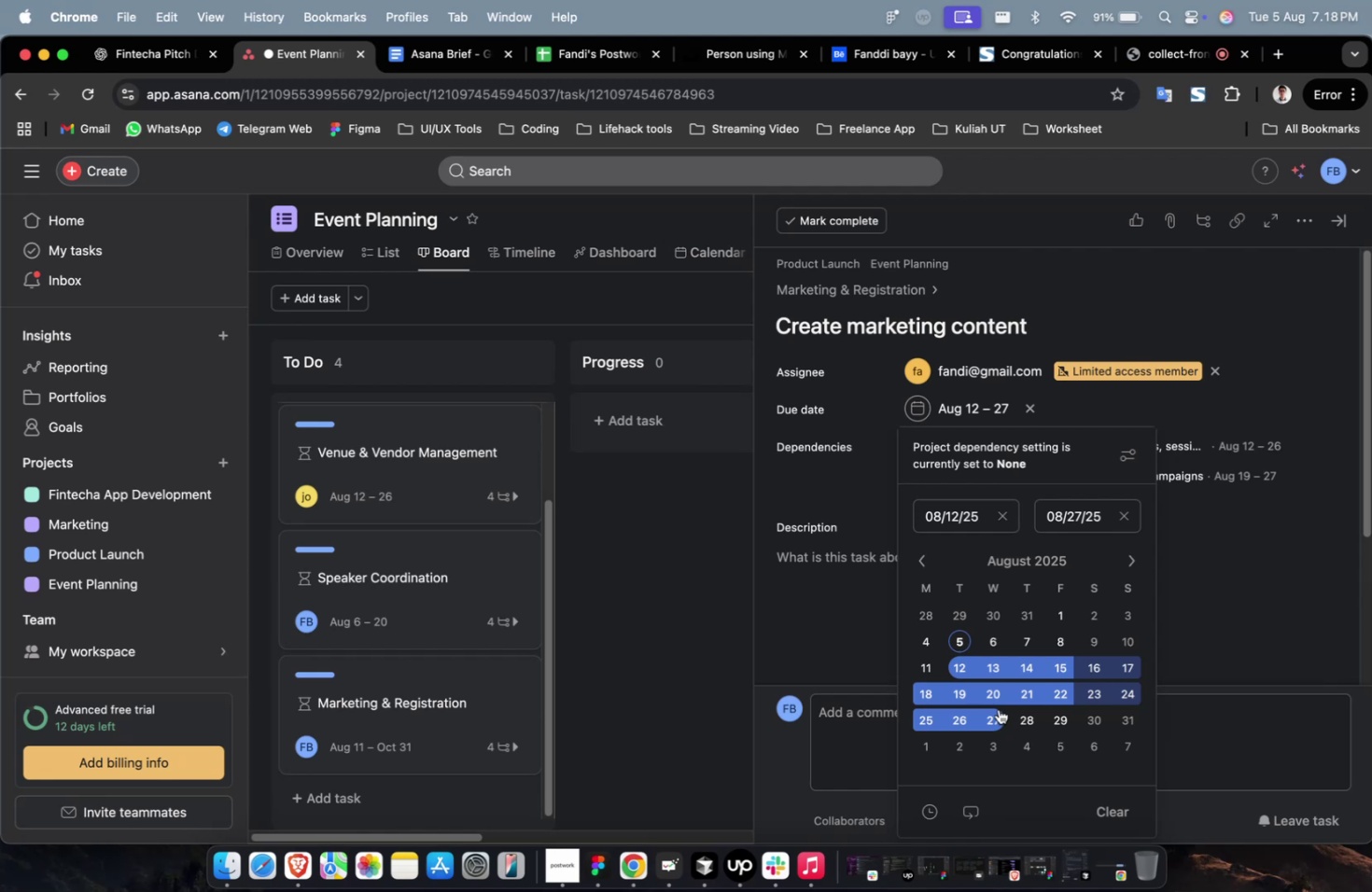 
wait(44.29)
 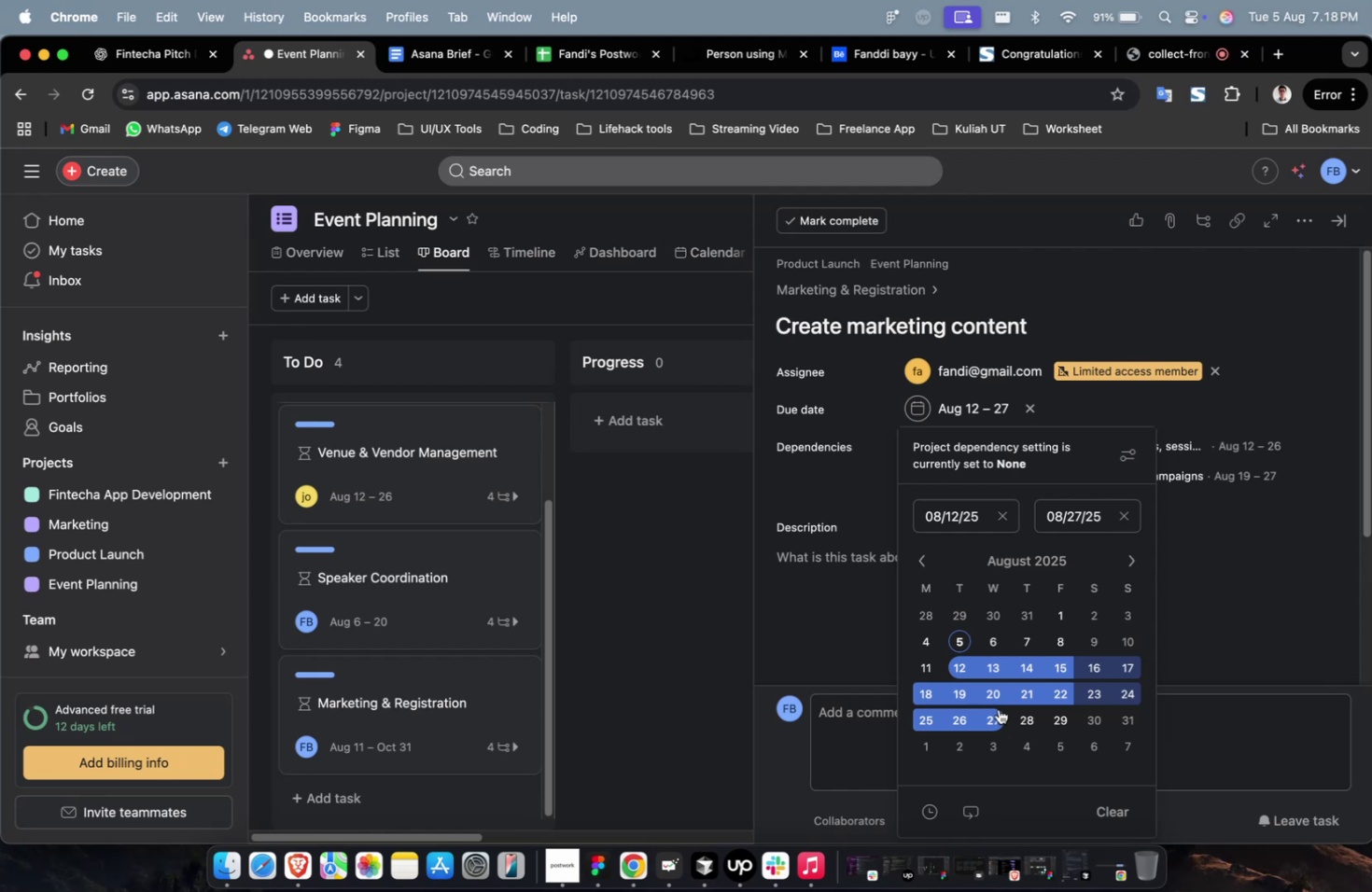 
scroll: coordinate [1038, 732], scroll_direction: down, amount: 1.0
 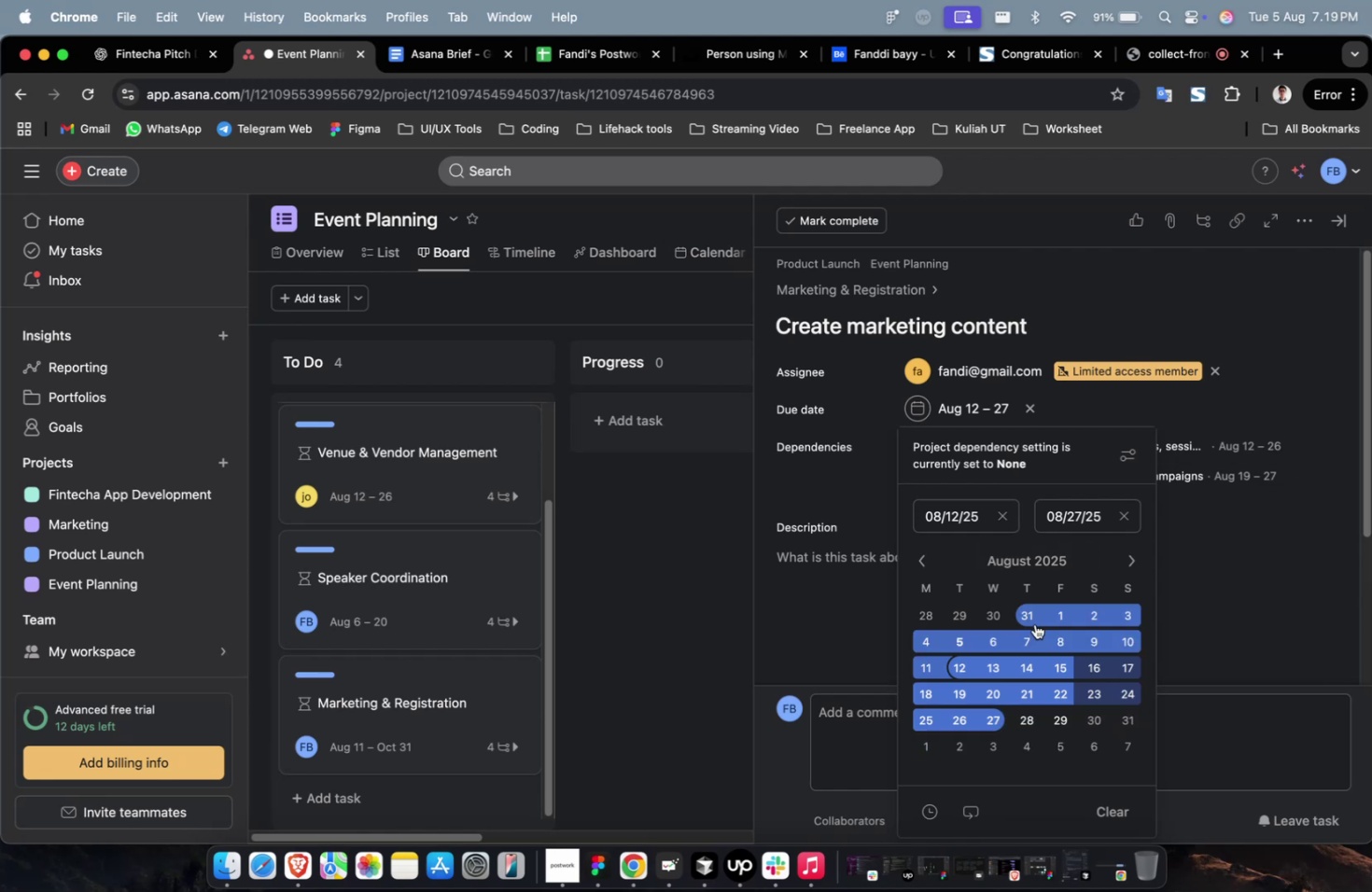 
left_click([1189, 629])
 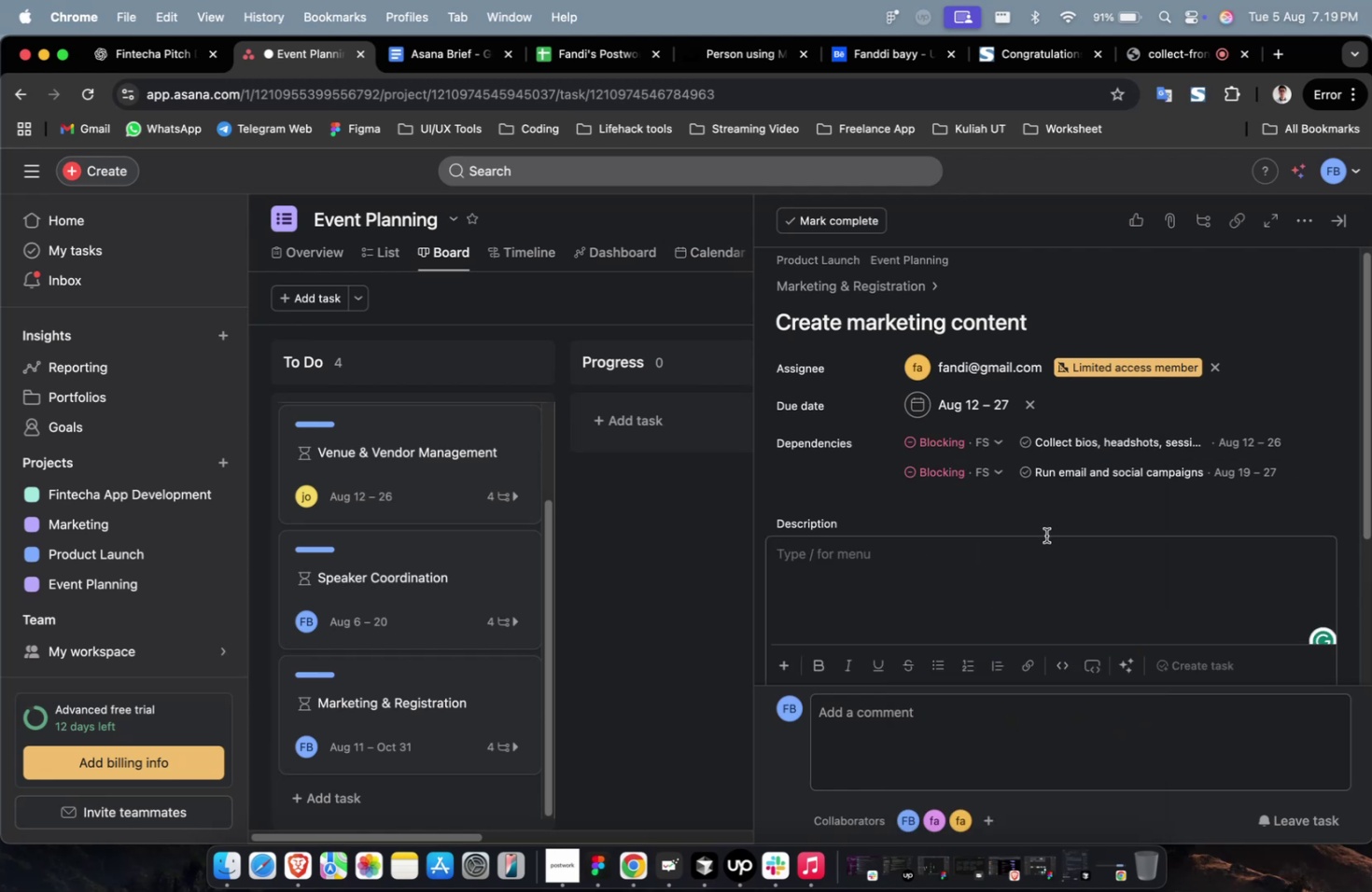 
scroll: coordinate [1042, 533], scroll_direction: down, amount: 1.0
 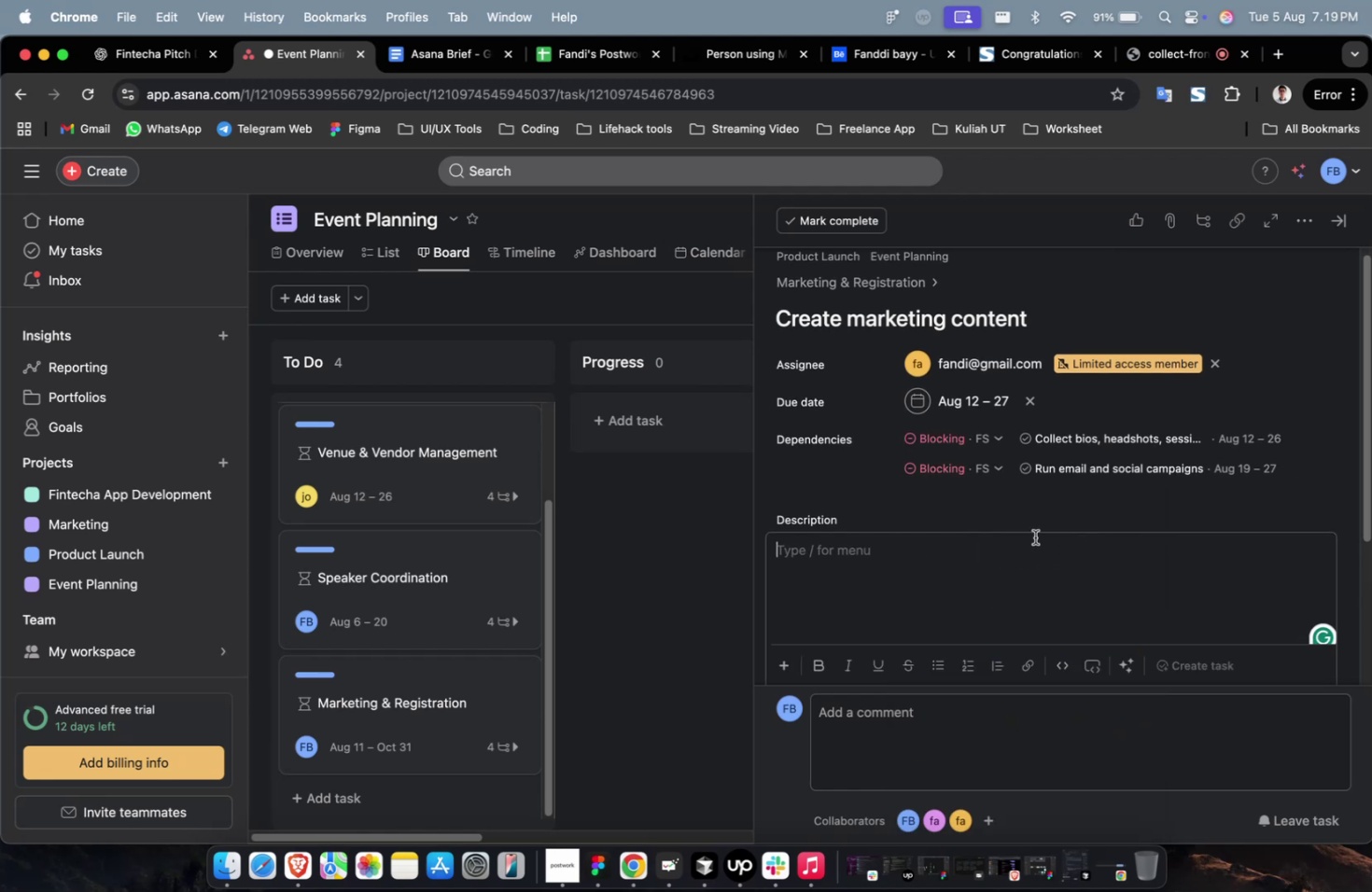 
scroll: coordinate [984, 544], scroll_direction: up, amount: 8.0
 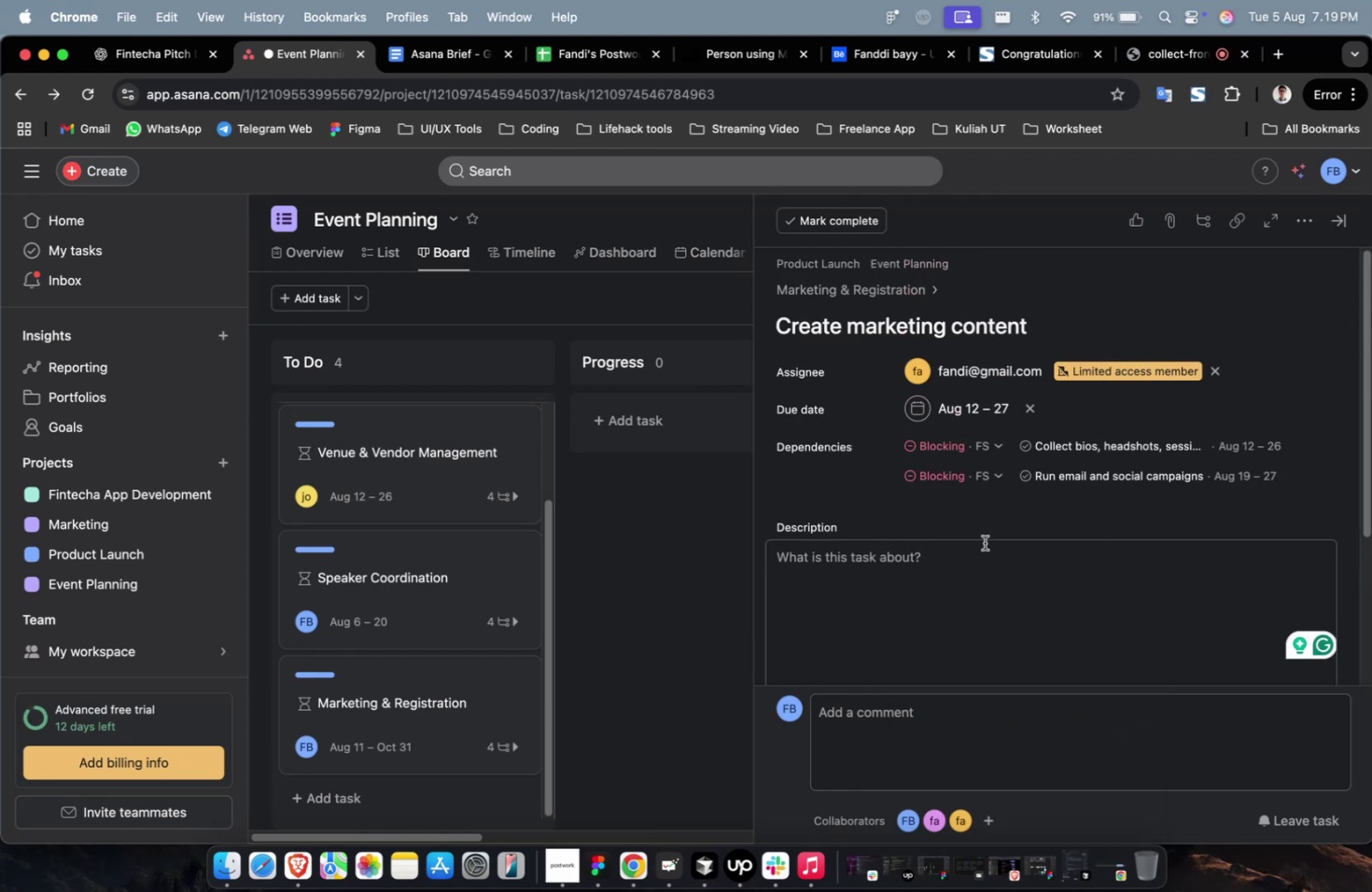 
scroll: coordinate [984, 542], scroll_direction: down, amount: 25.0
 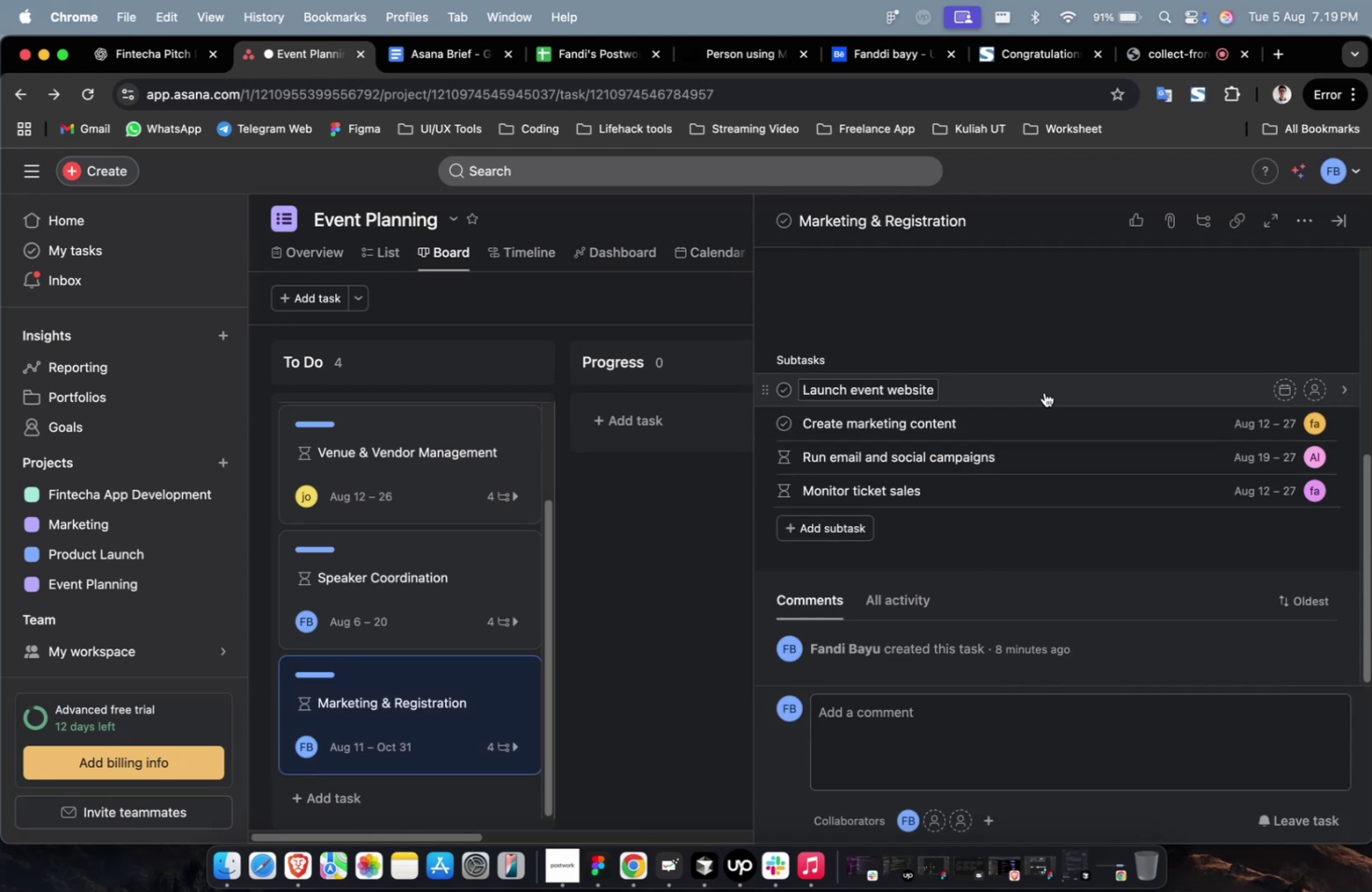 
left_click([1048, 386])
 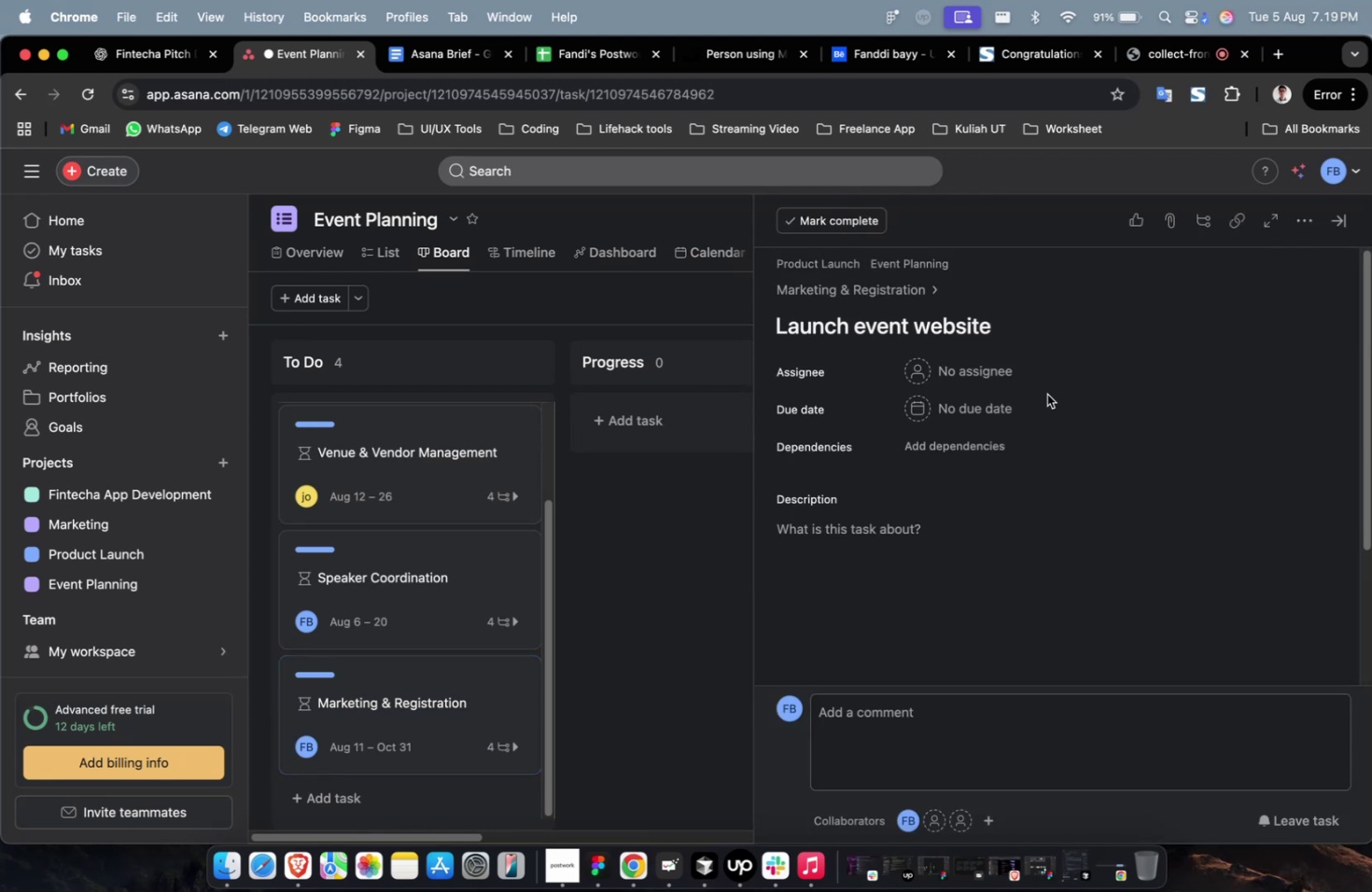 
scroll: coordinate [1014, 400], scroll_direction: down, amount: 6.0
 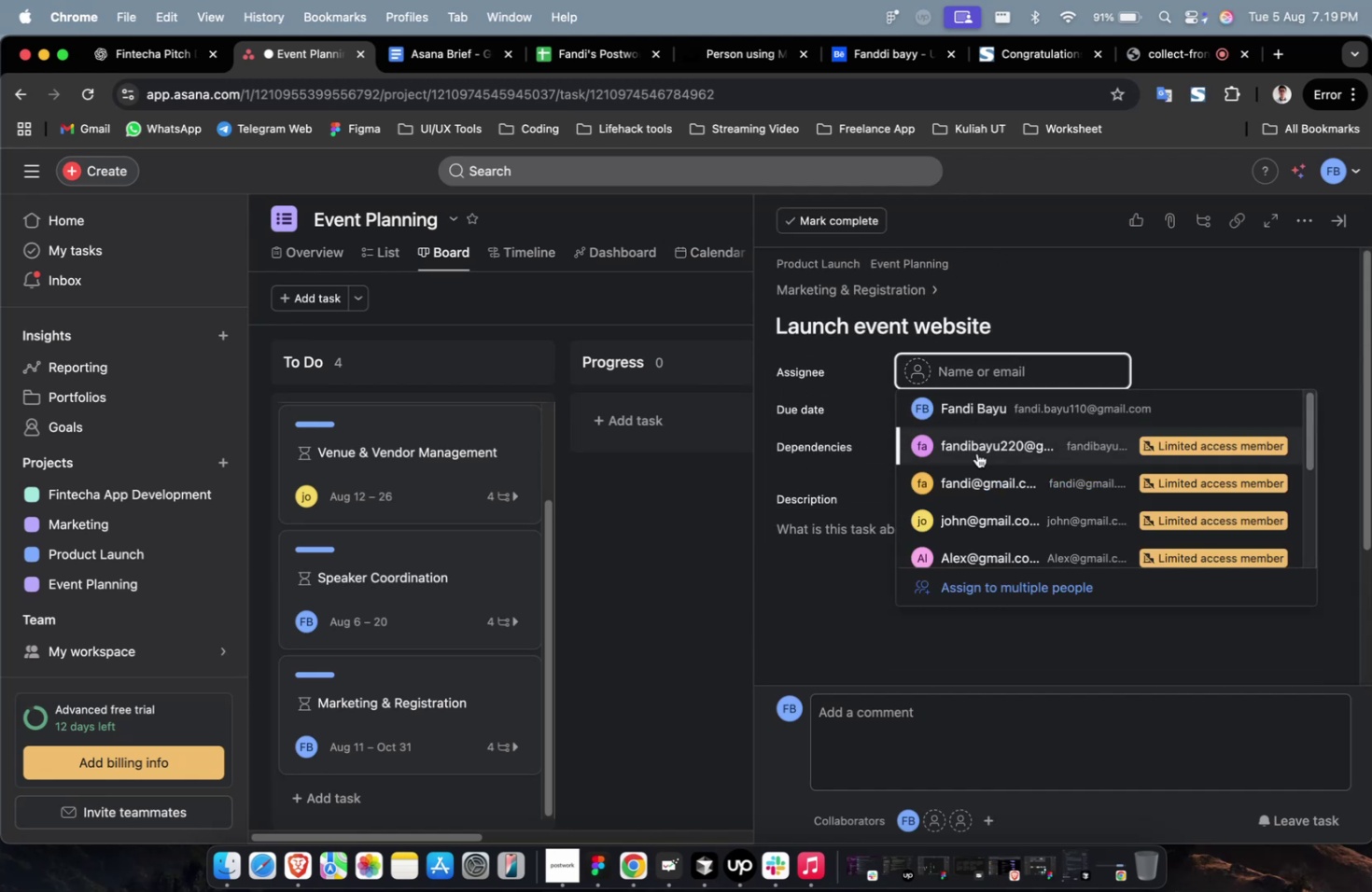 
left_click([980, 424])
 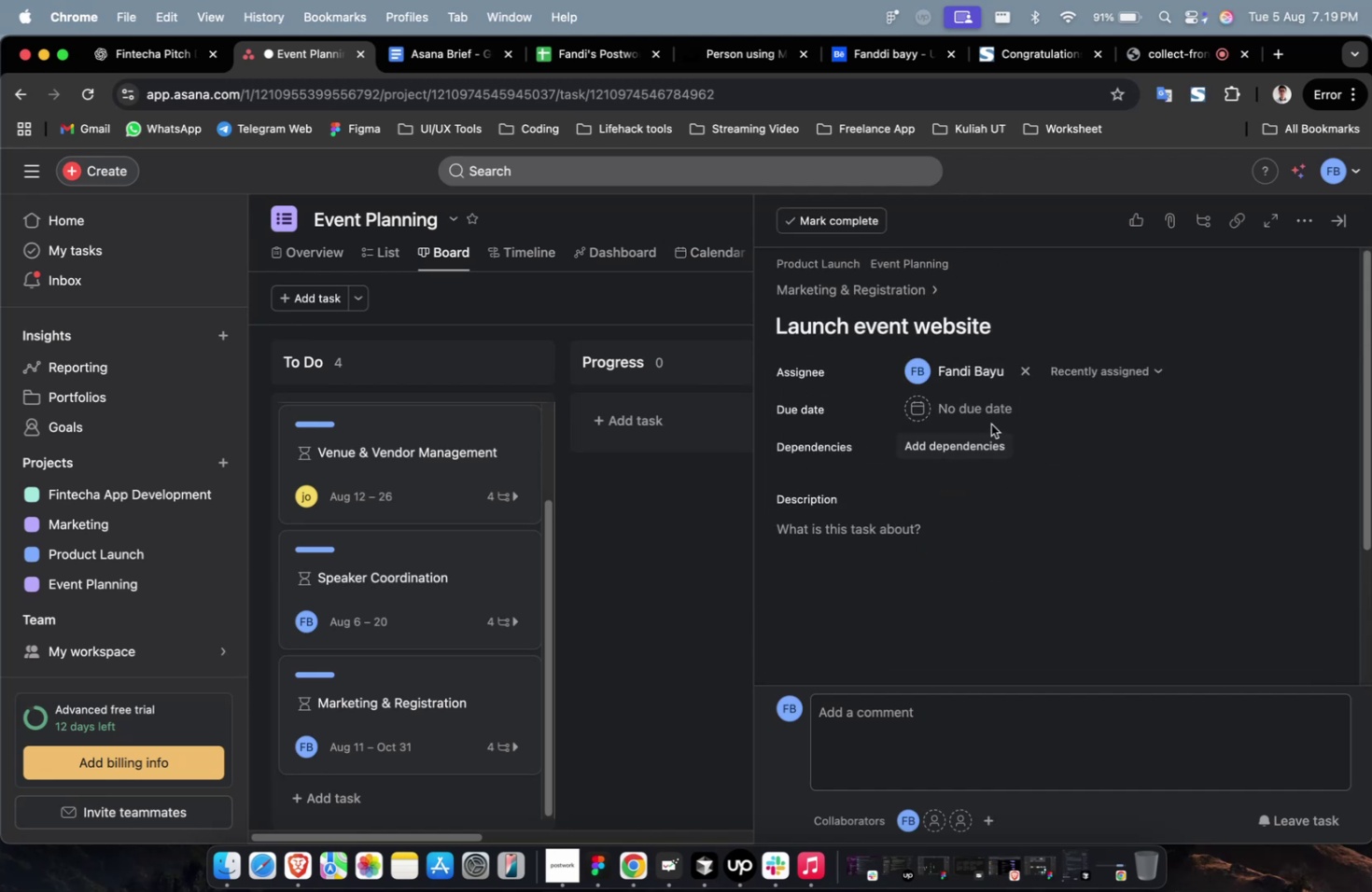 
left_click([990, 415])
 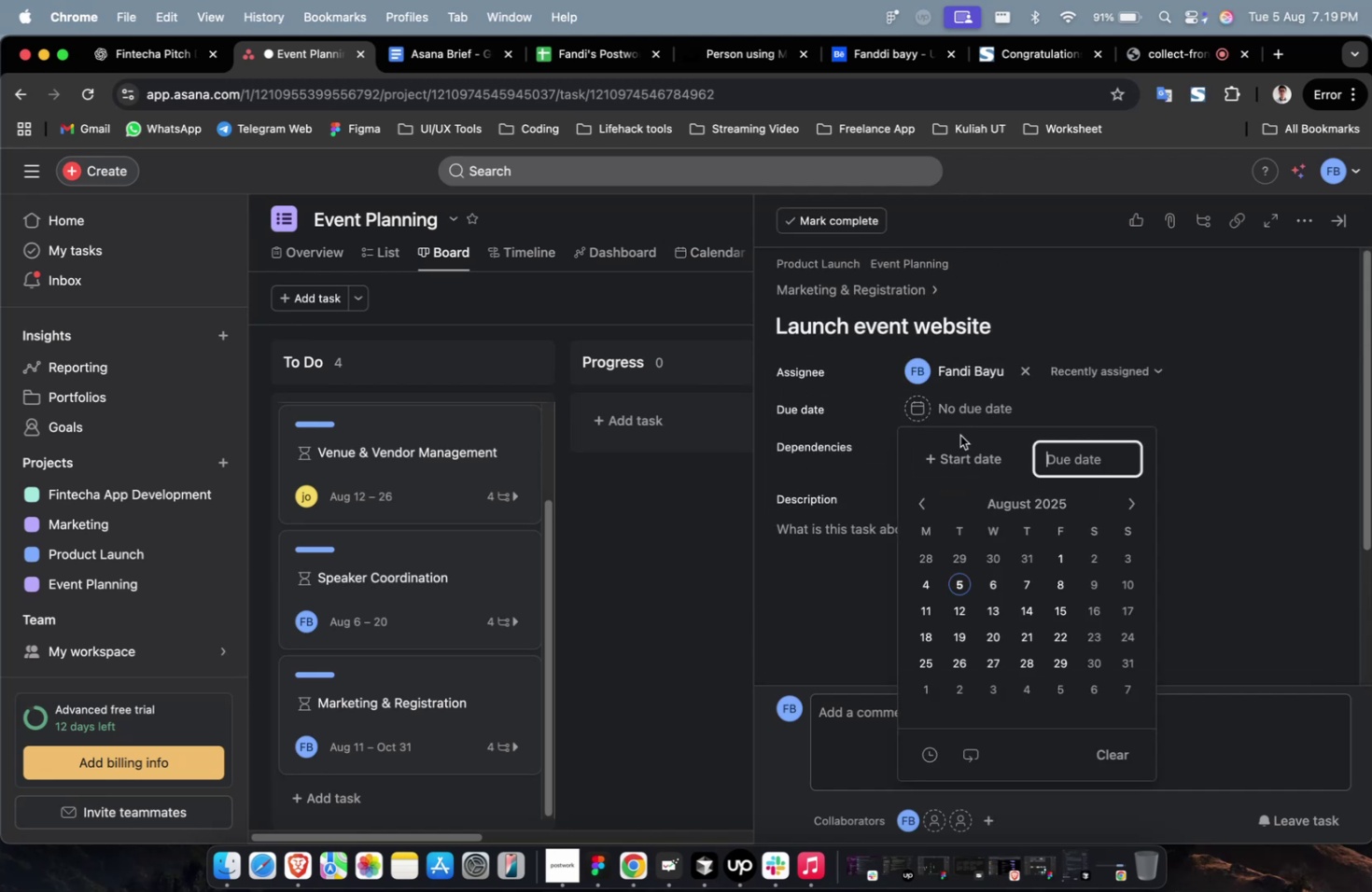 
left_click([959, 450])
 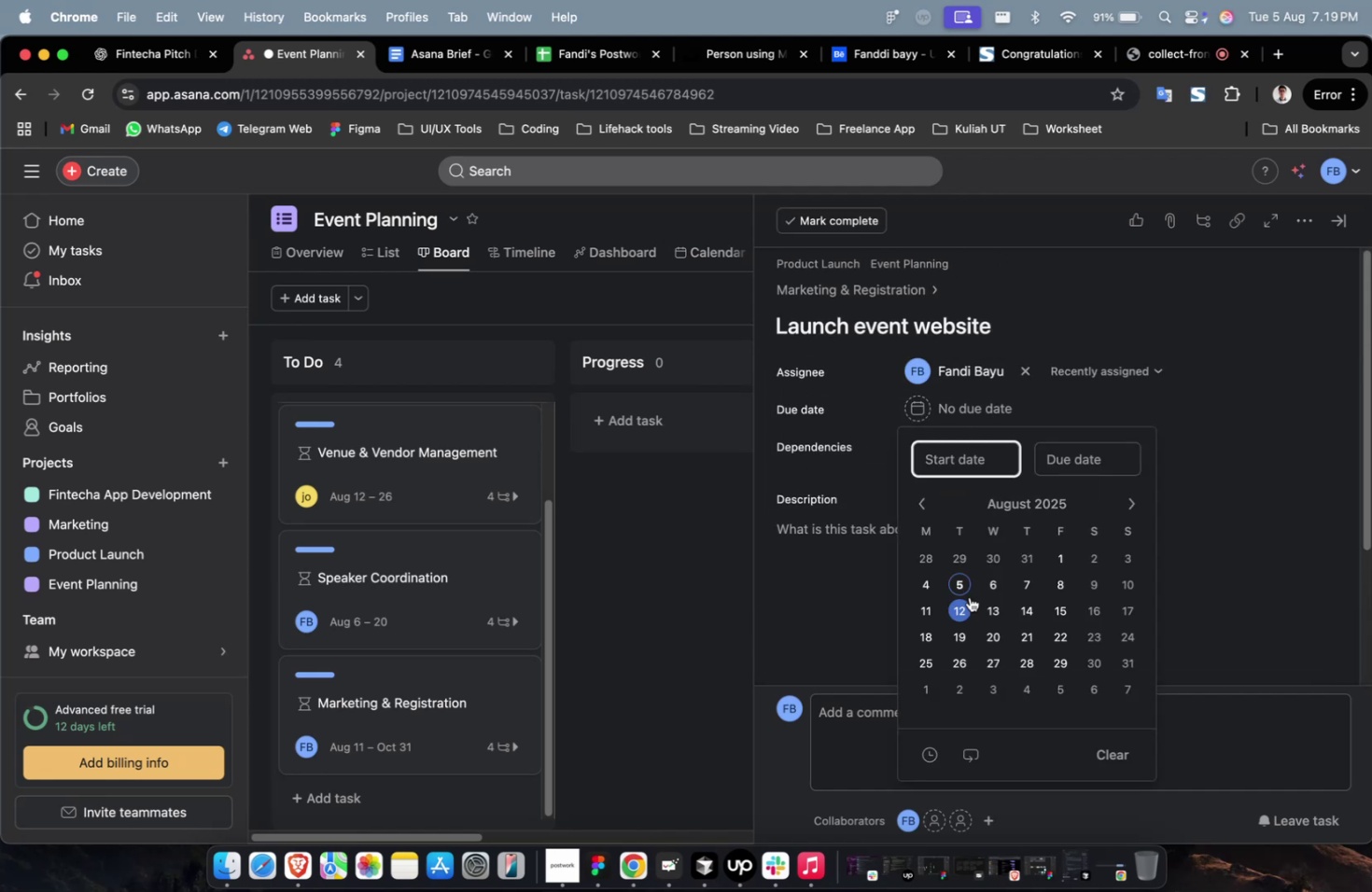 
left_click([969, 596])
 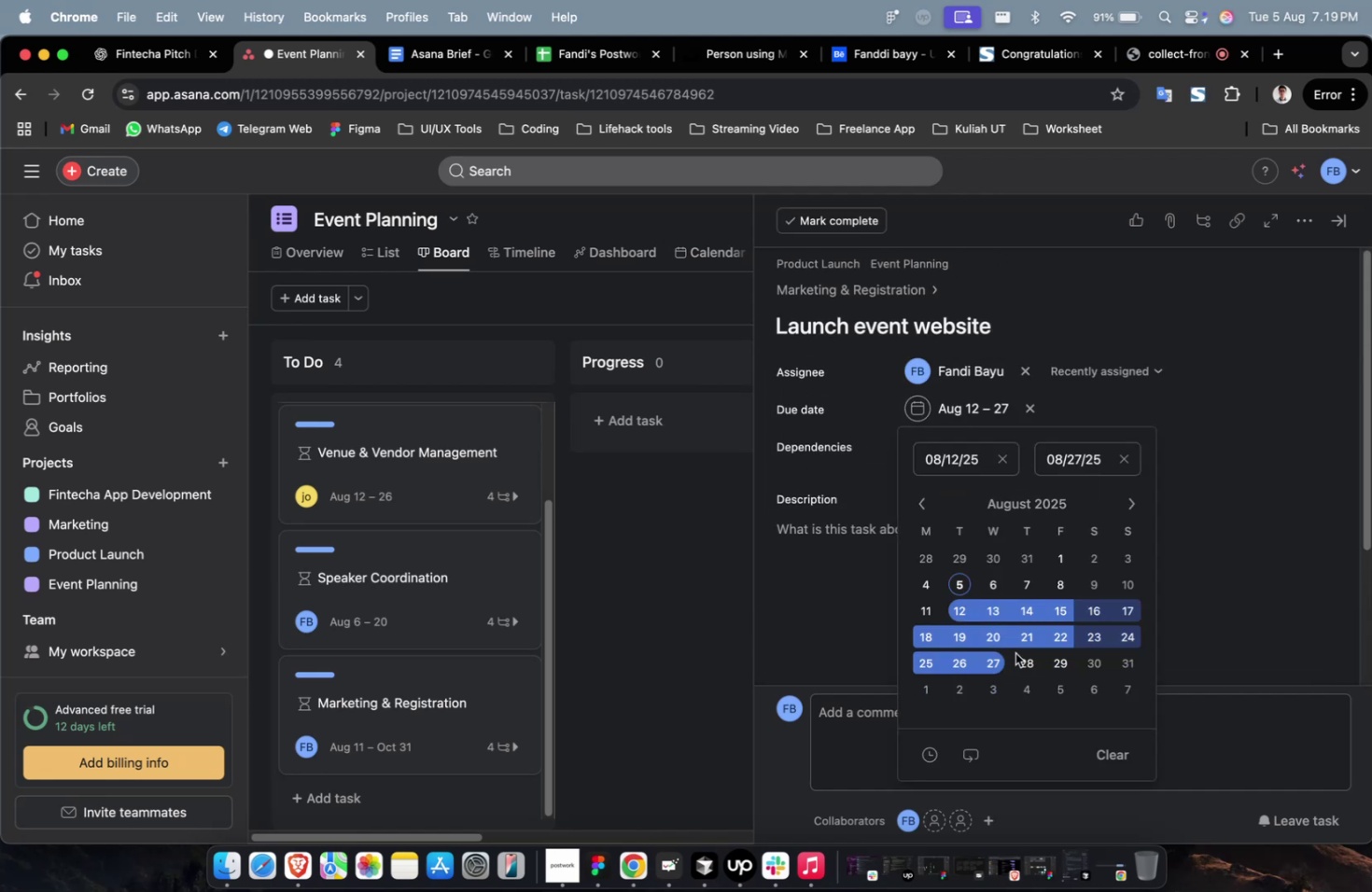 
double_click([1248, 578])
 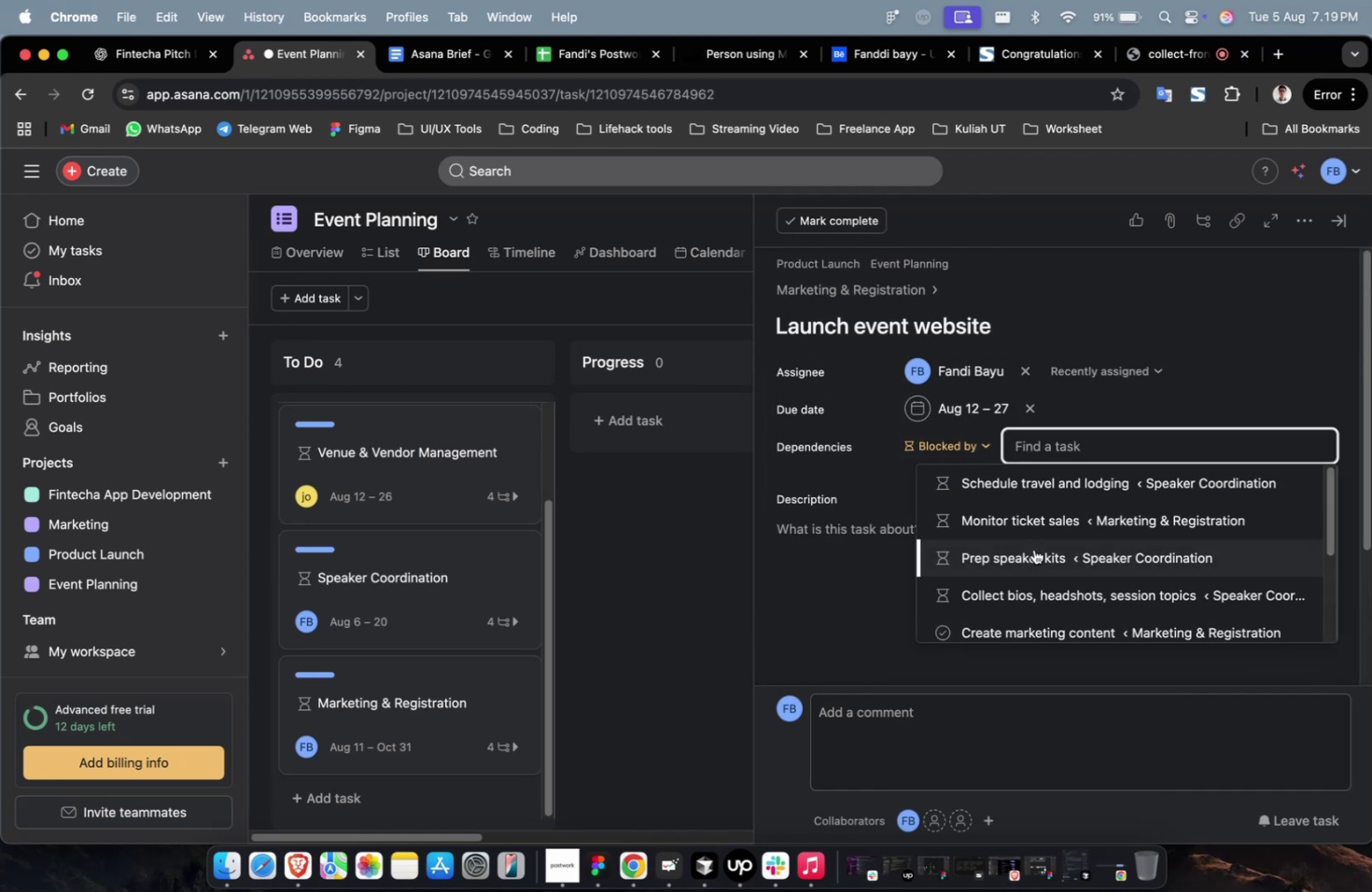 
left_click([1037, 527])
 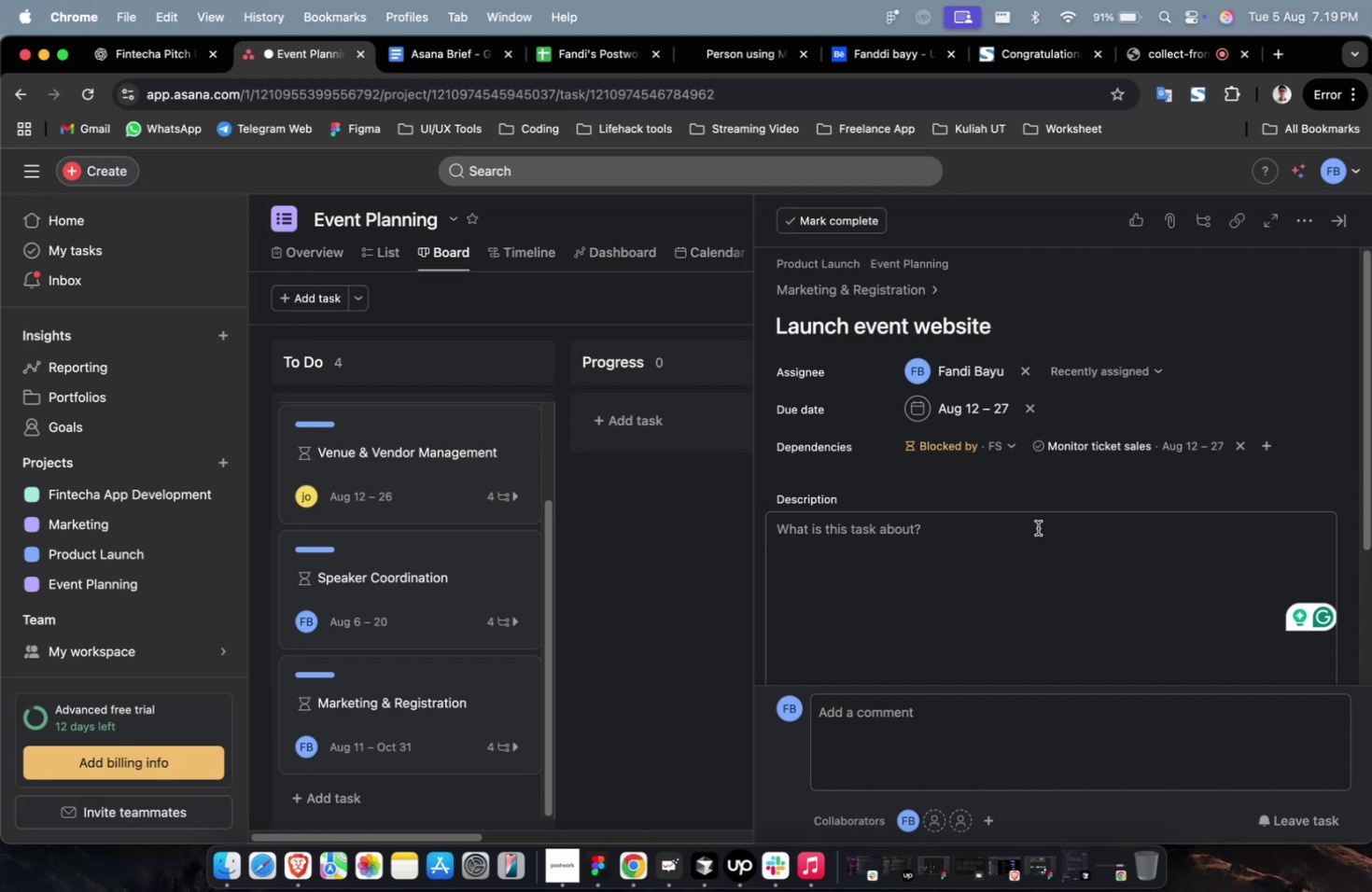 
scroll: coordinate [1036, 534], scroll_direction: down, amount: 41.0
 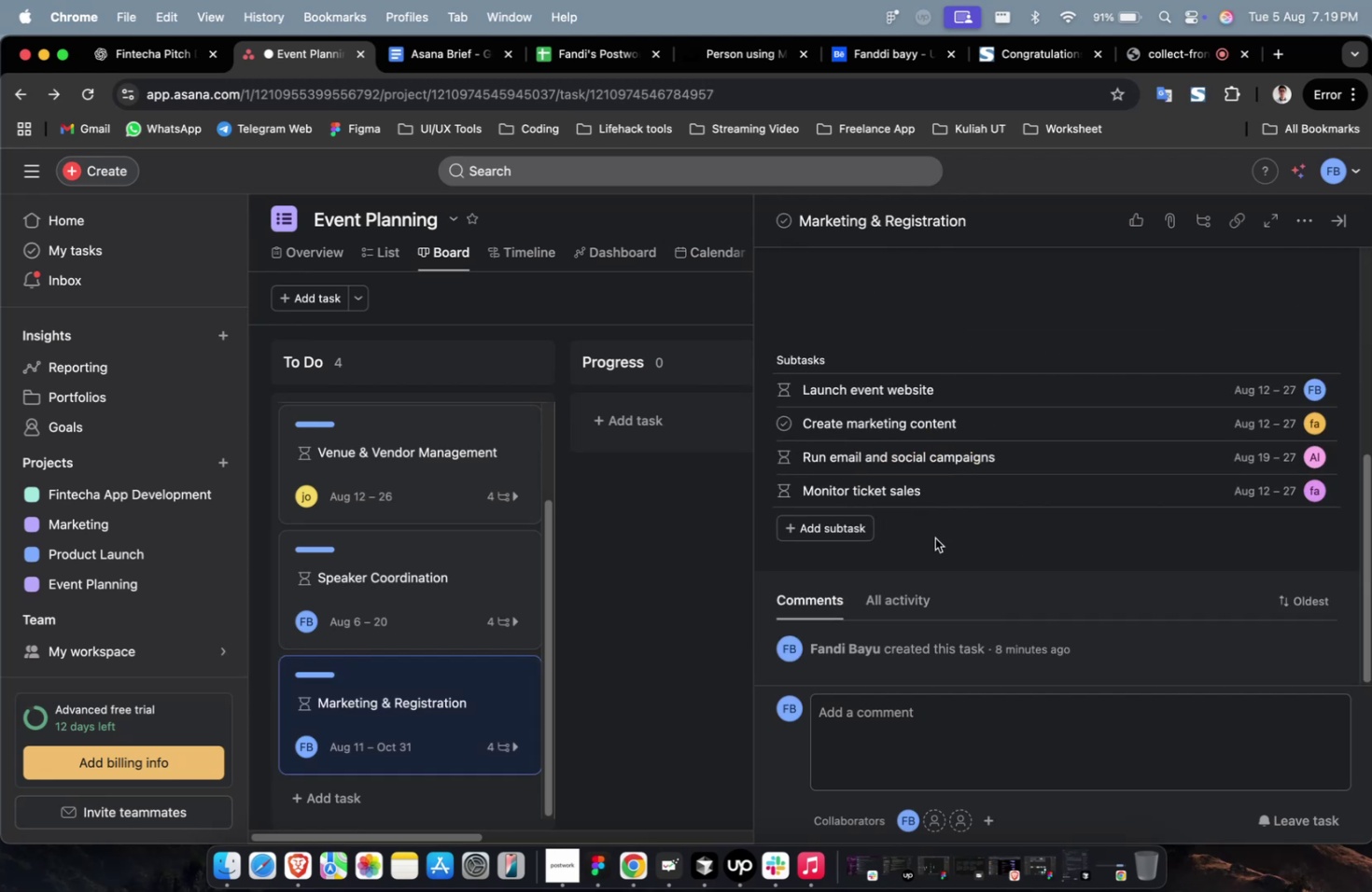 
scroll: coordinate [943, 514], scroll_direction: up, amount: 18.0
 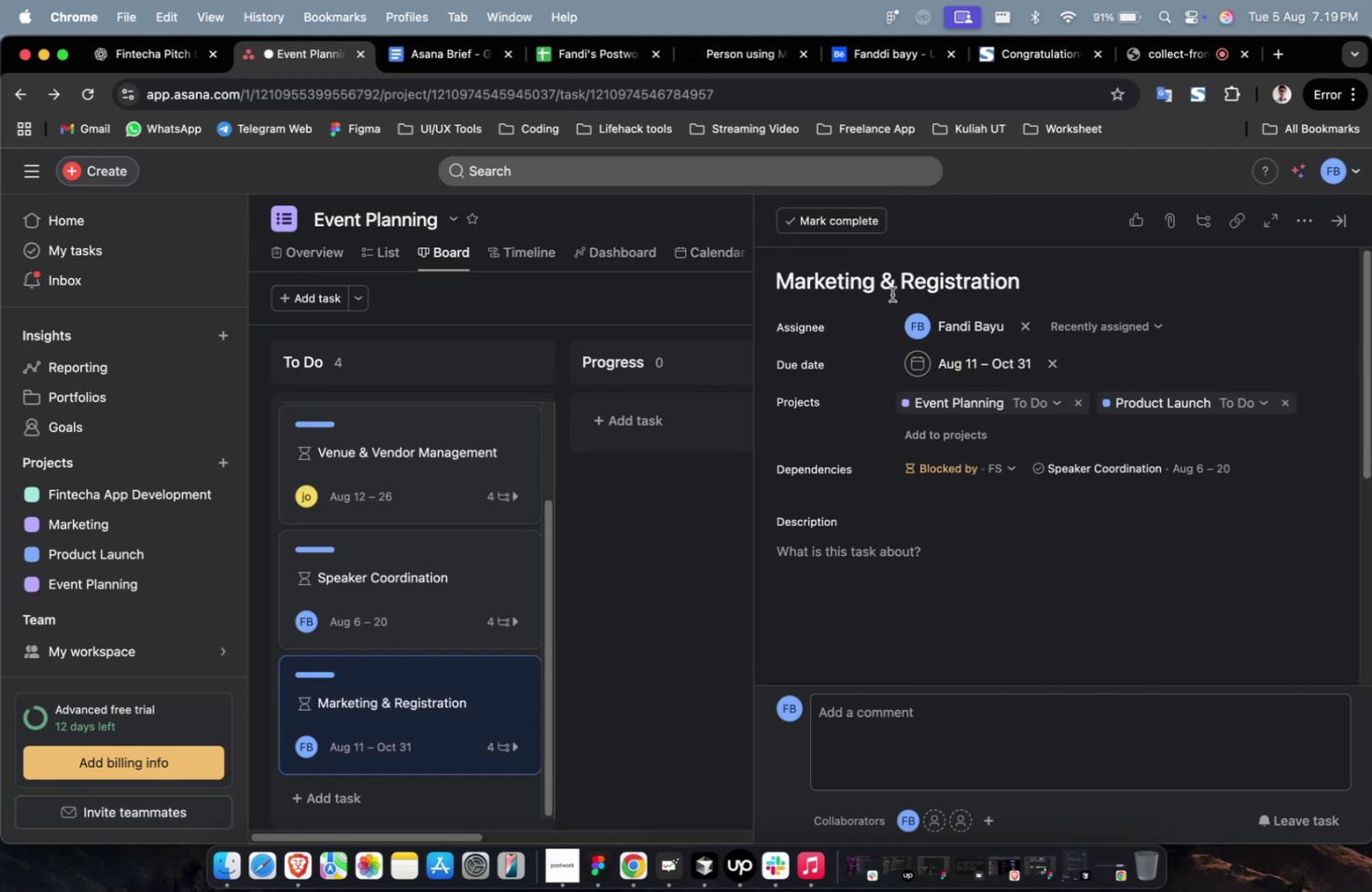 
left_click([896, 280])
 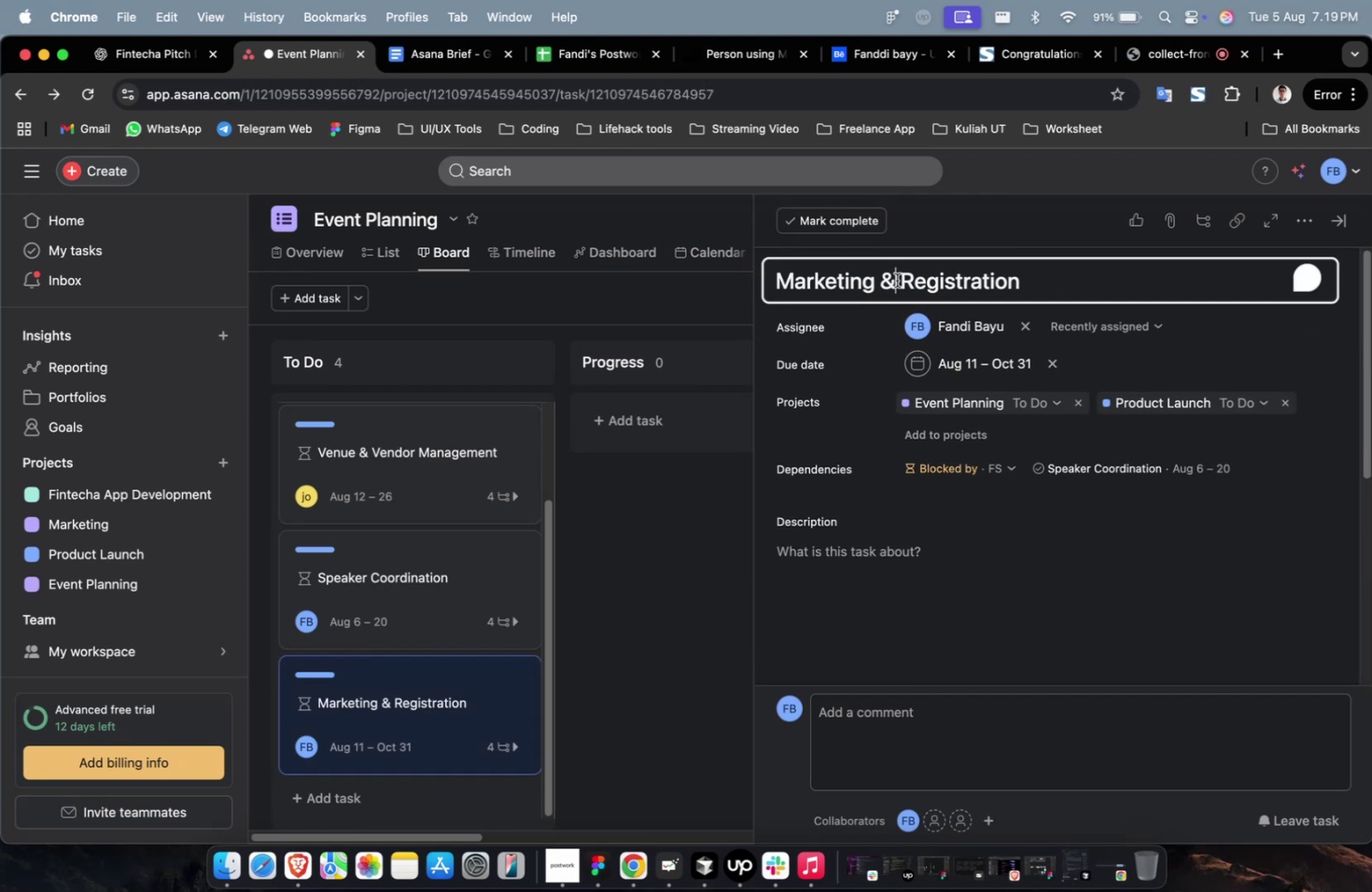 
key(Meta+A)
 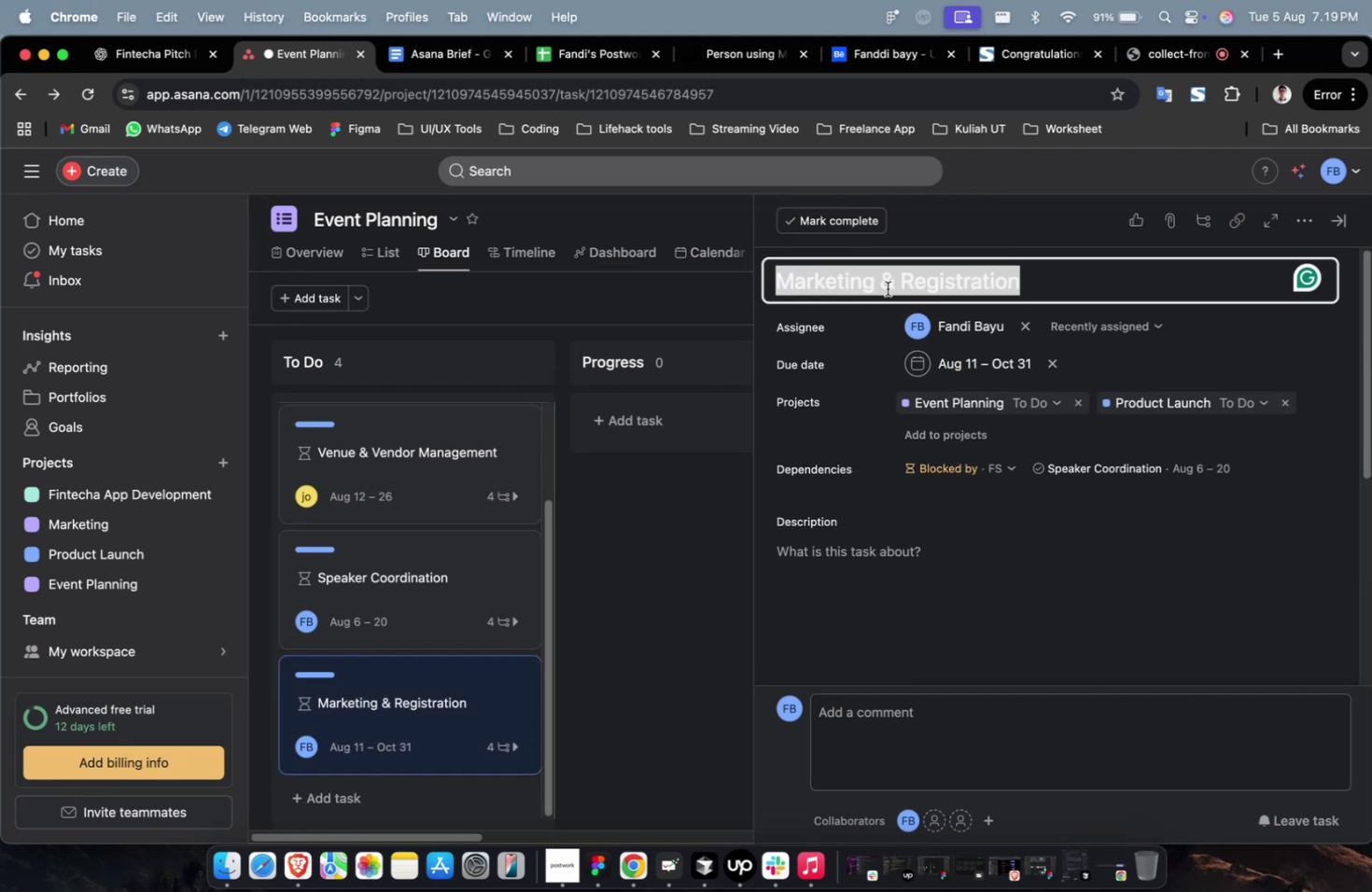 
key(Meta+C)
 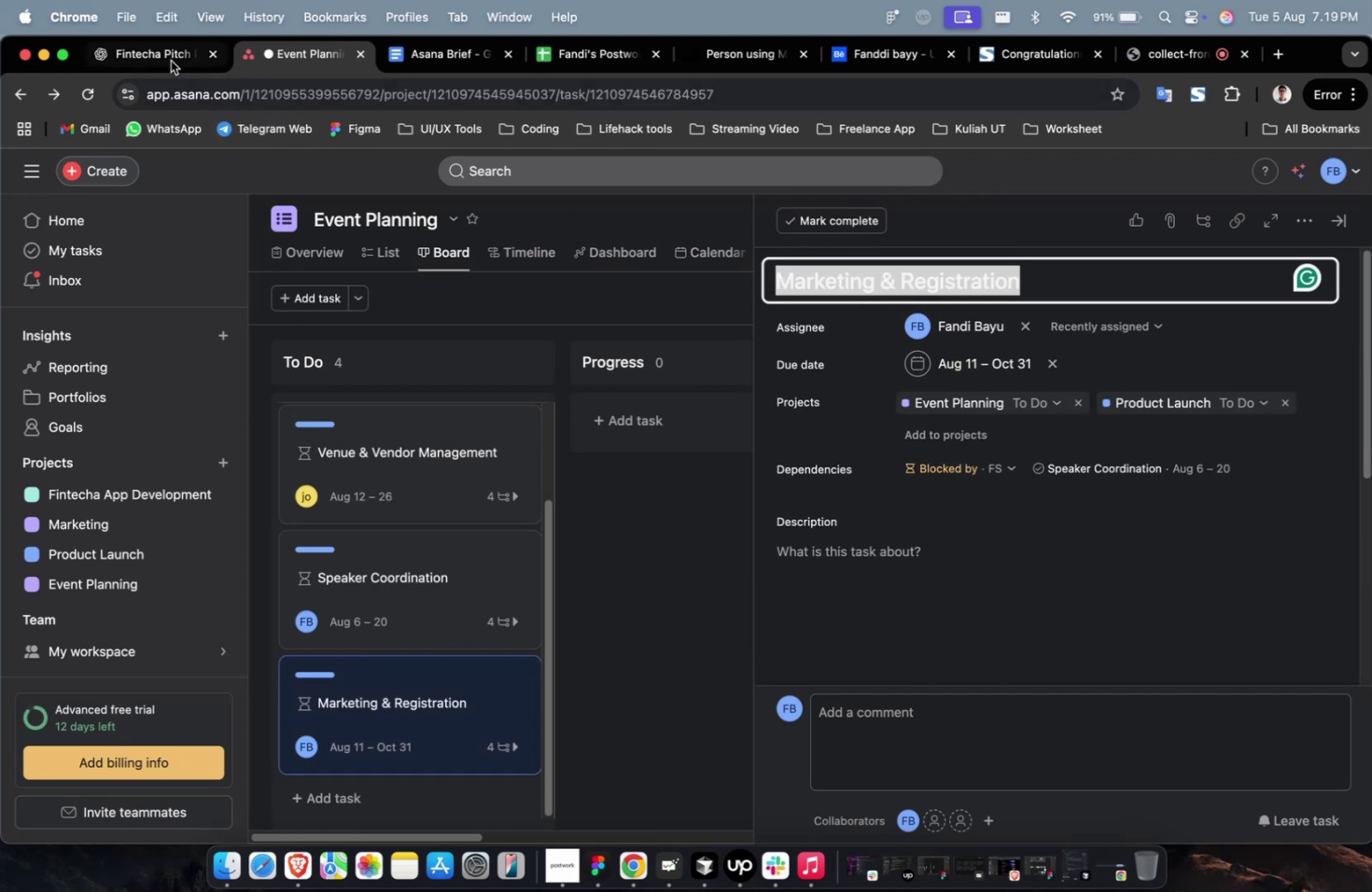 
left_click([158, 56])
 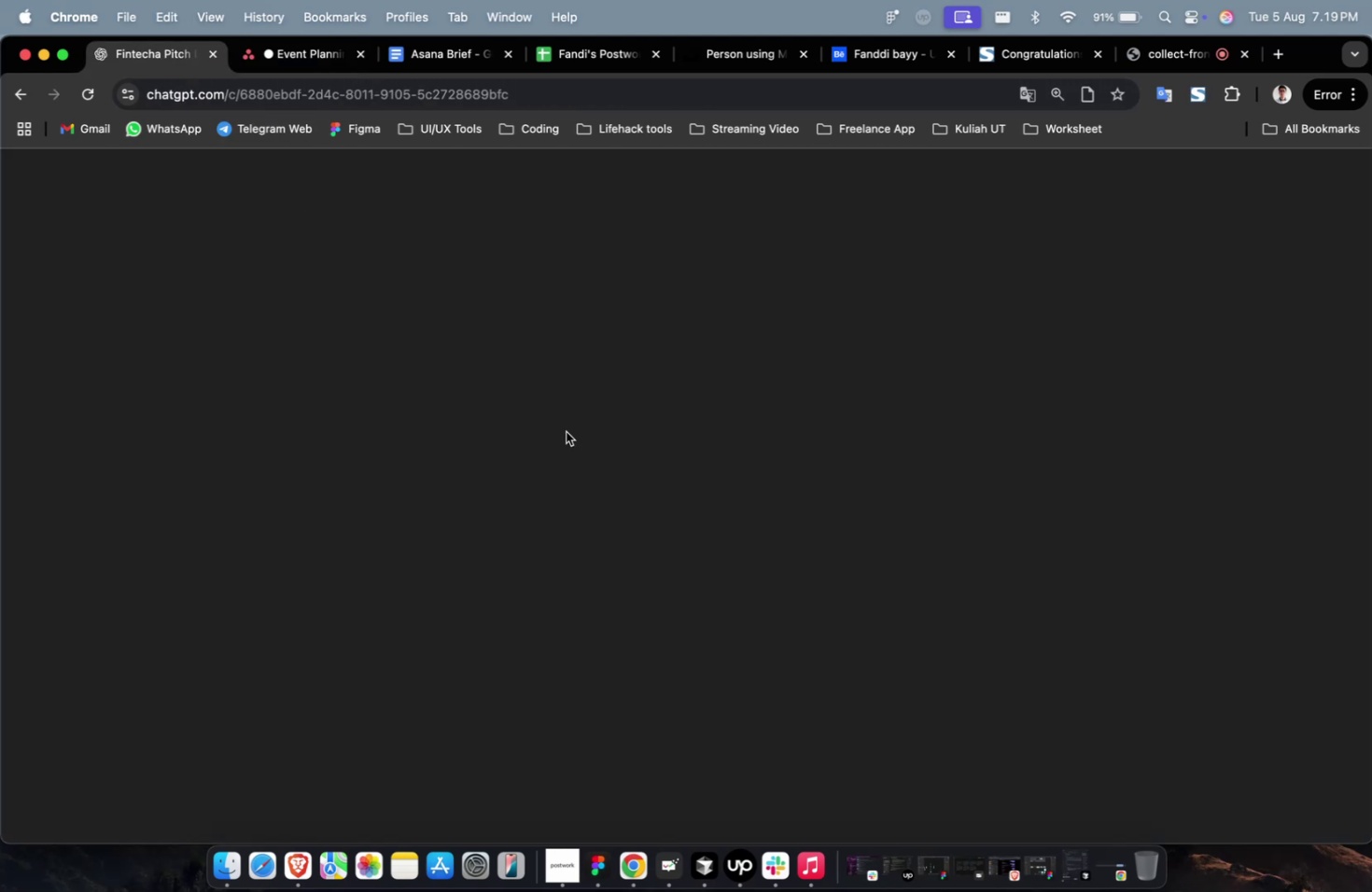 
scroll: coordinate [567, 432], scroll_direction: down, amount: 16.0
 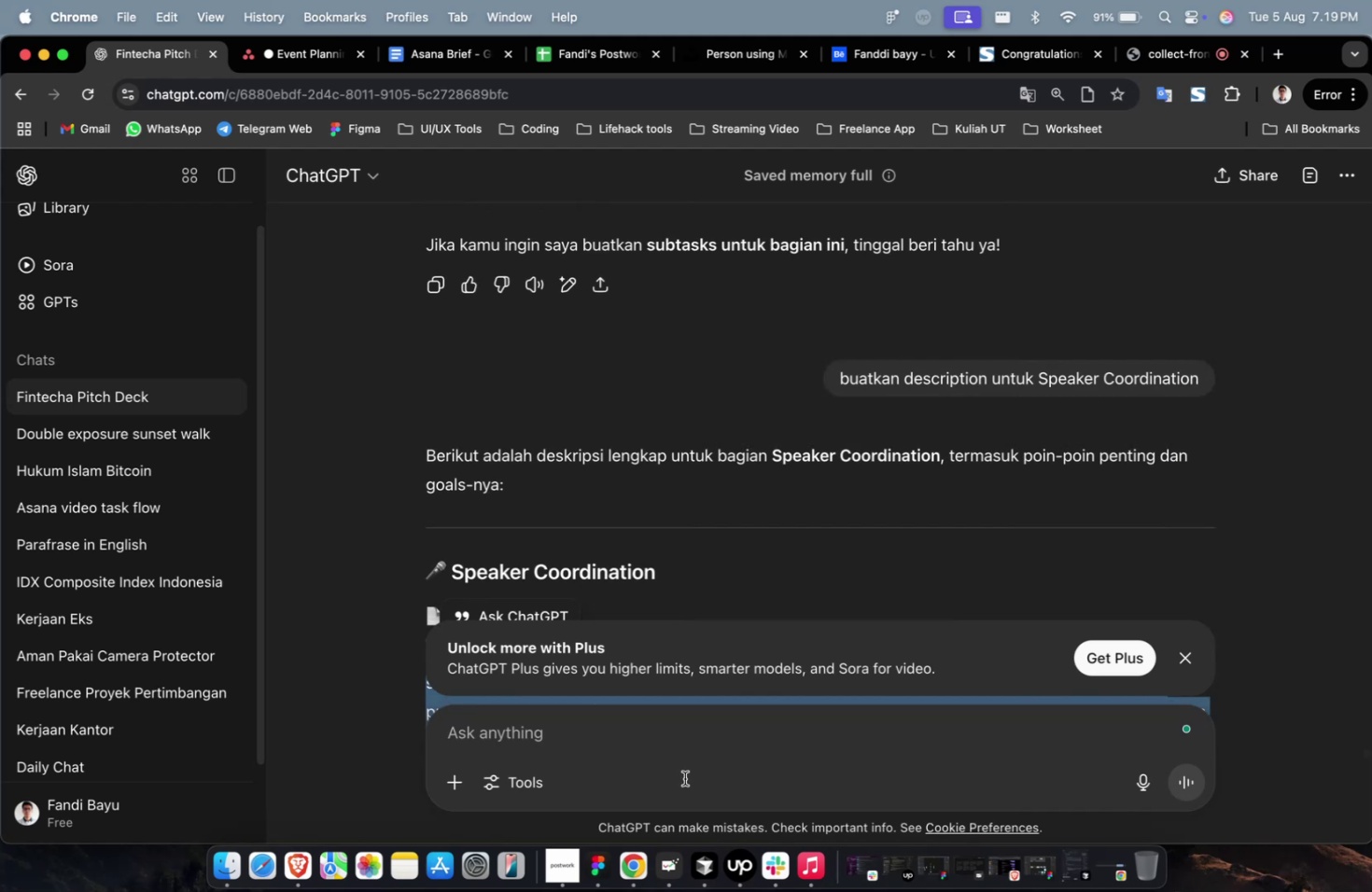 
left_click([687, 764])
 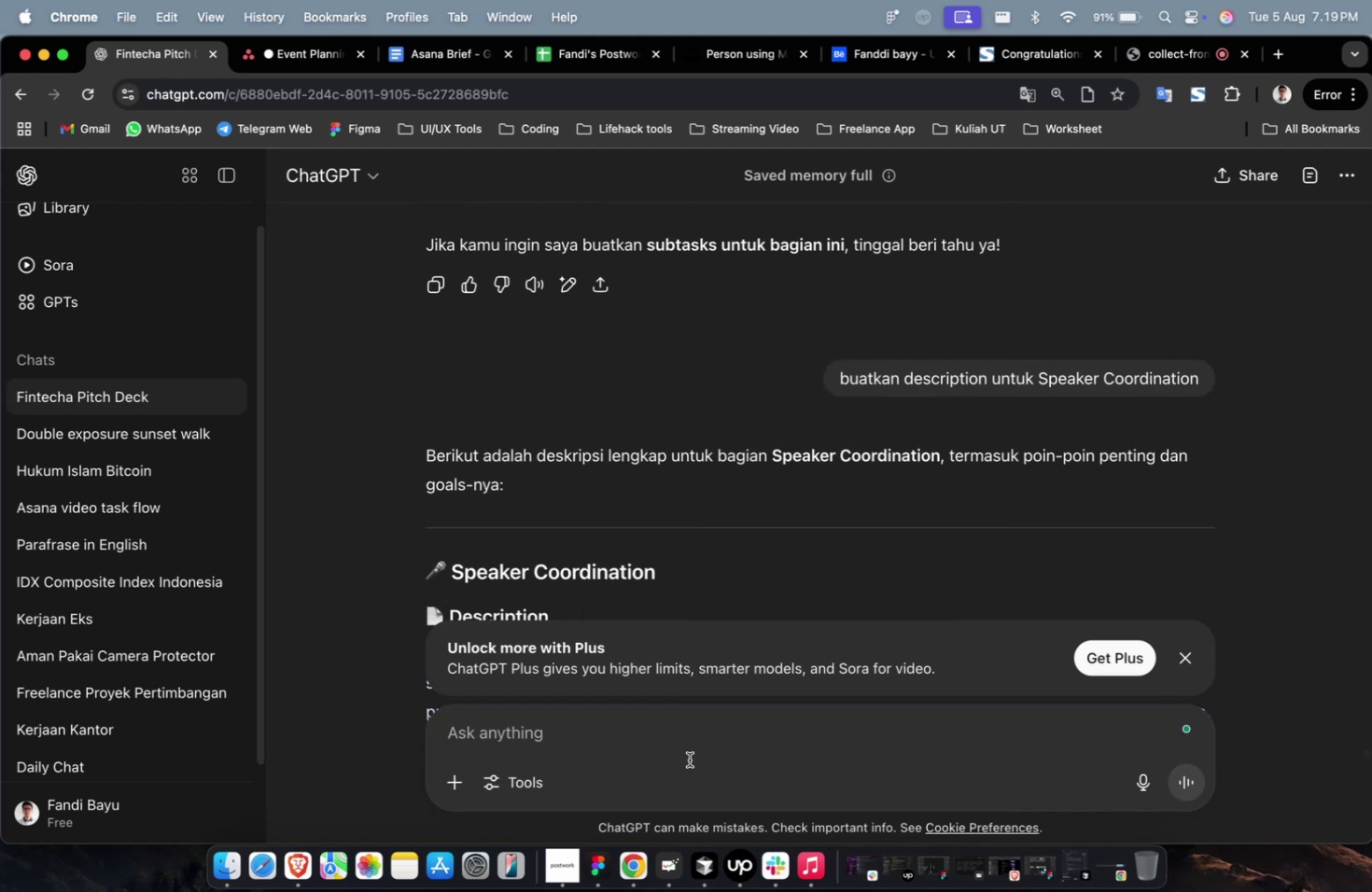 
type(buatkan description untuk )
 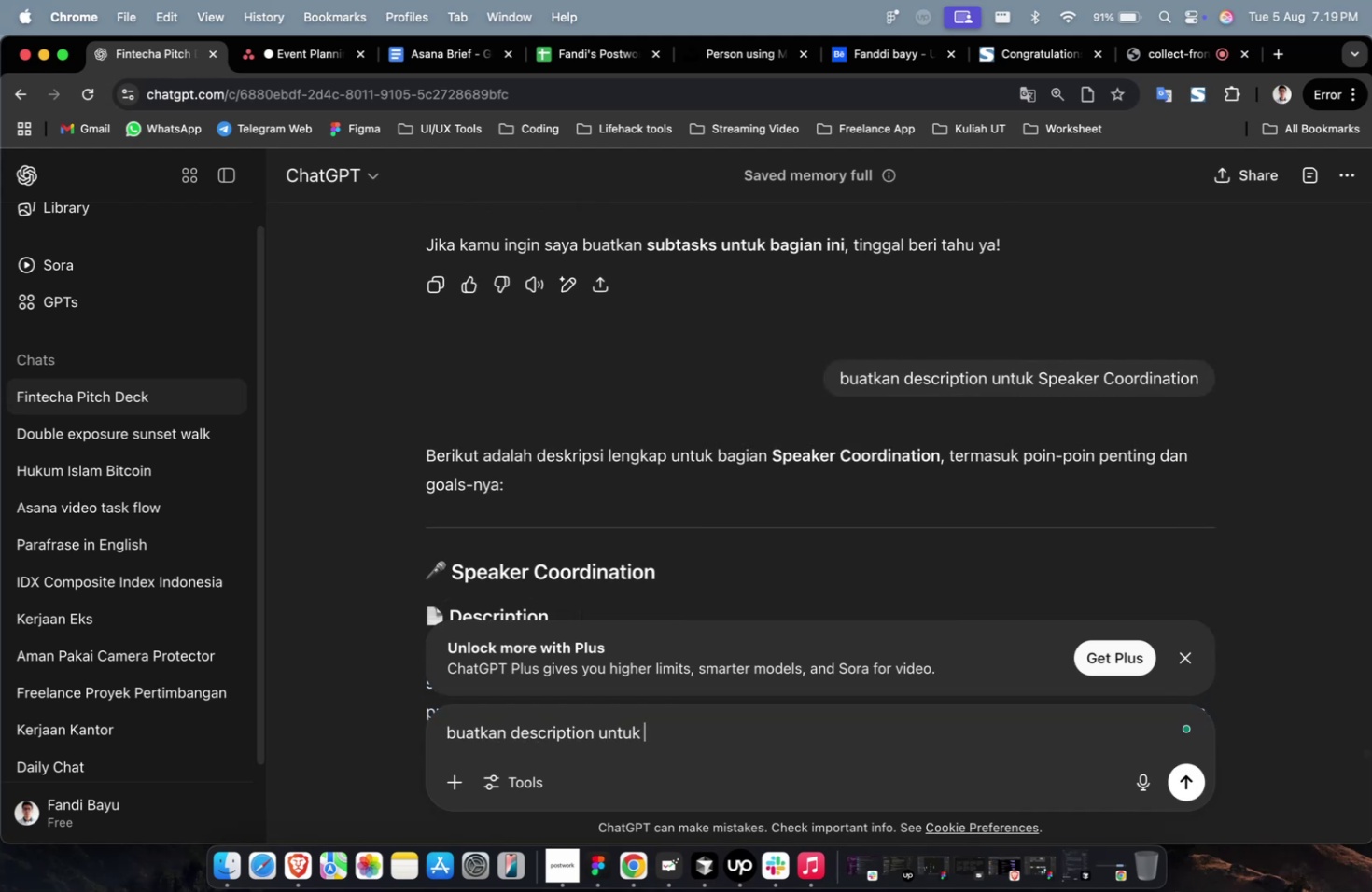 
key(Meta+CommandLeft)
 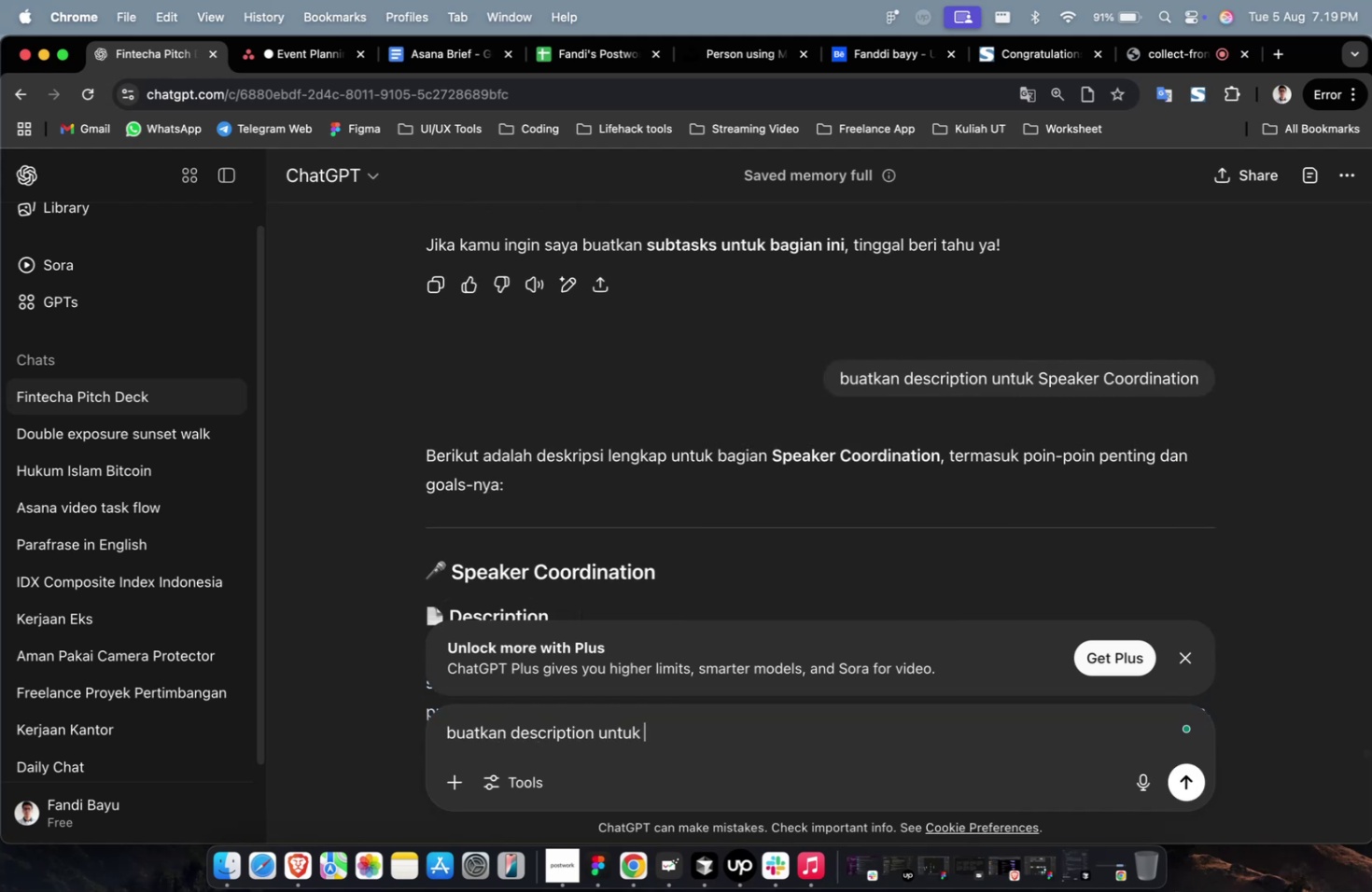 
key(Meta+V)
 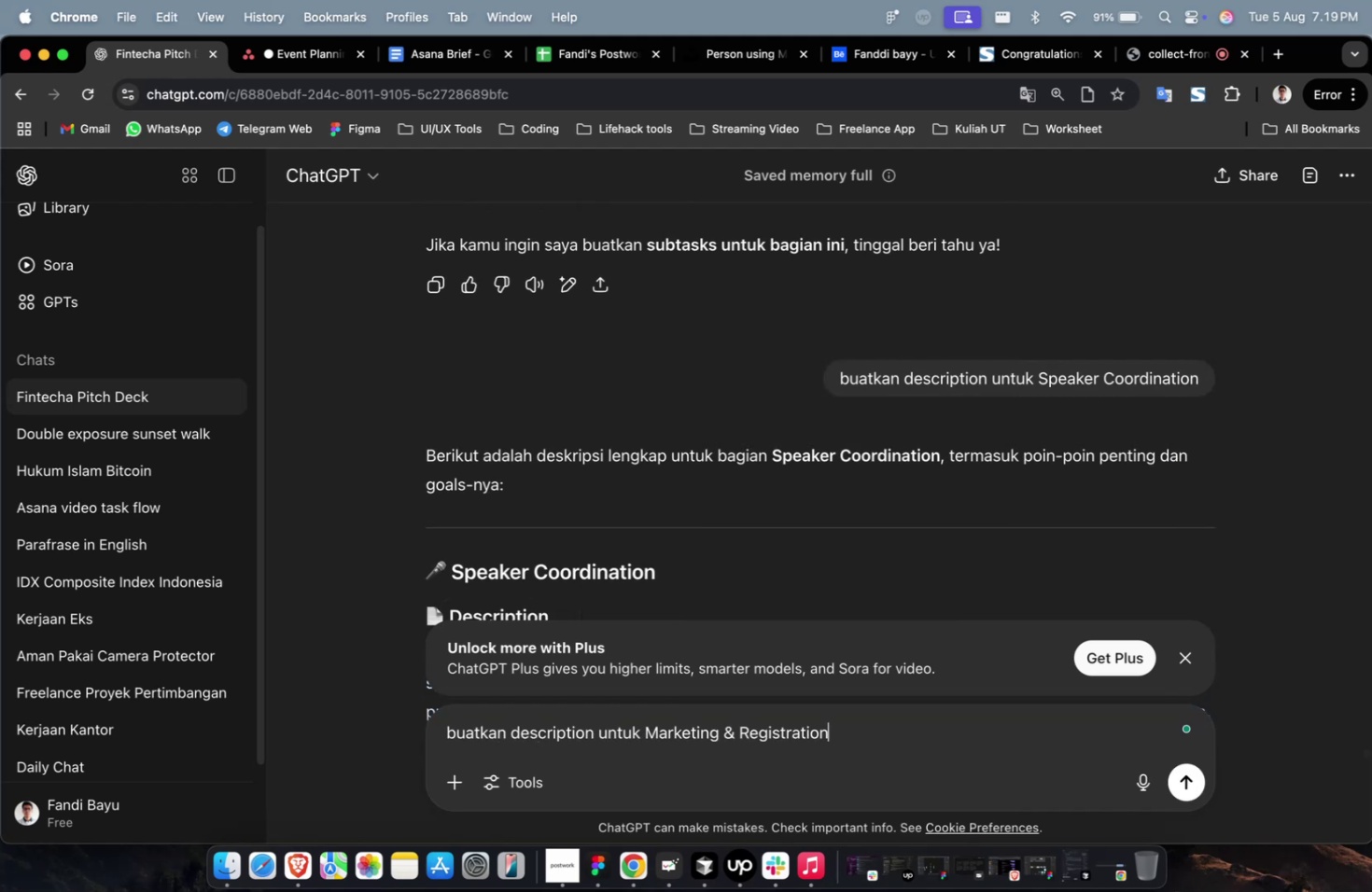 
key(Enter)
 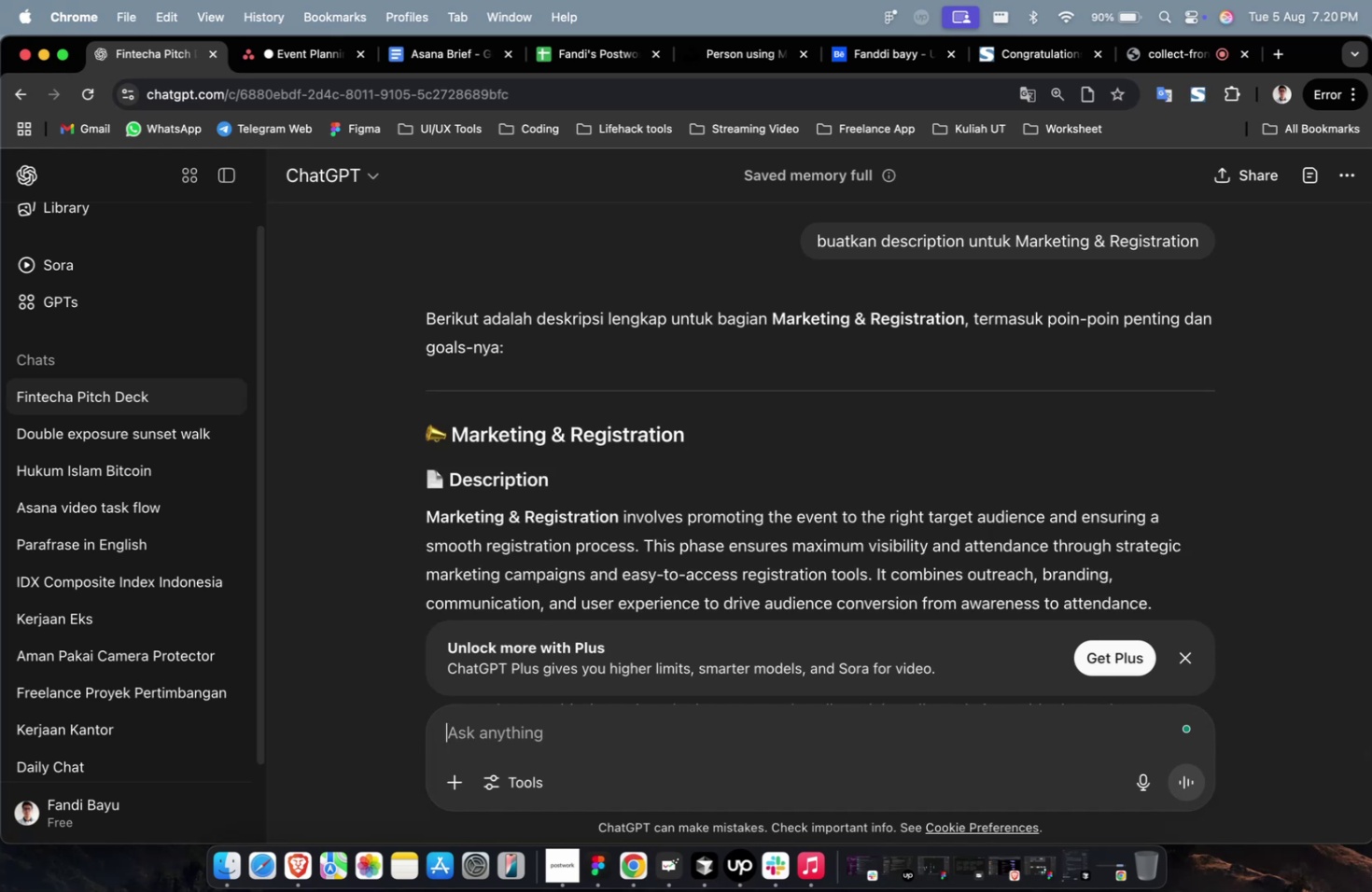 
wait(46.86)
 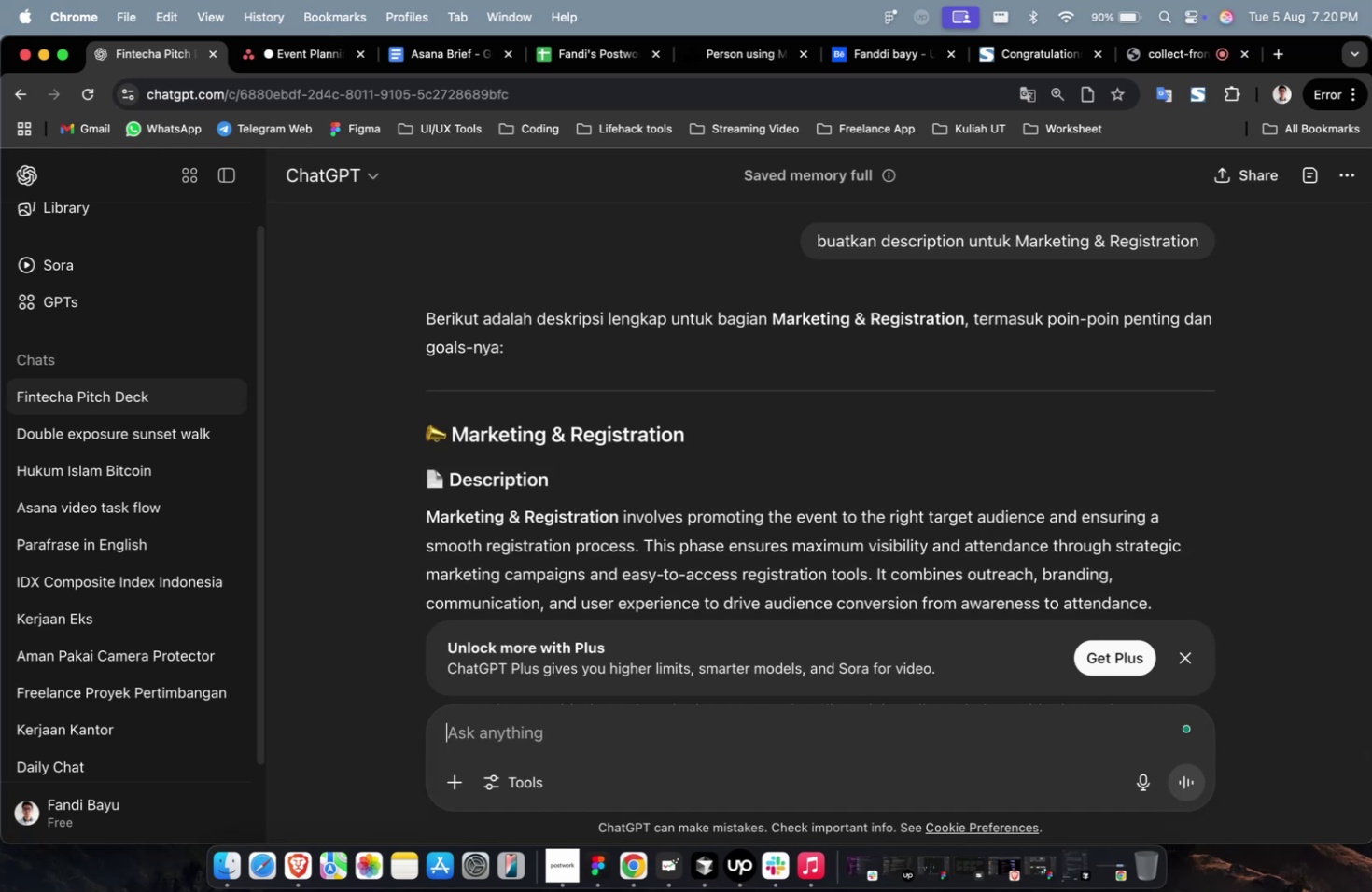 
scroll: coordinate [856, 460], scroll_direction: down, amount: 28.0
 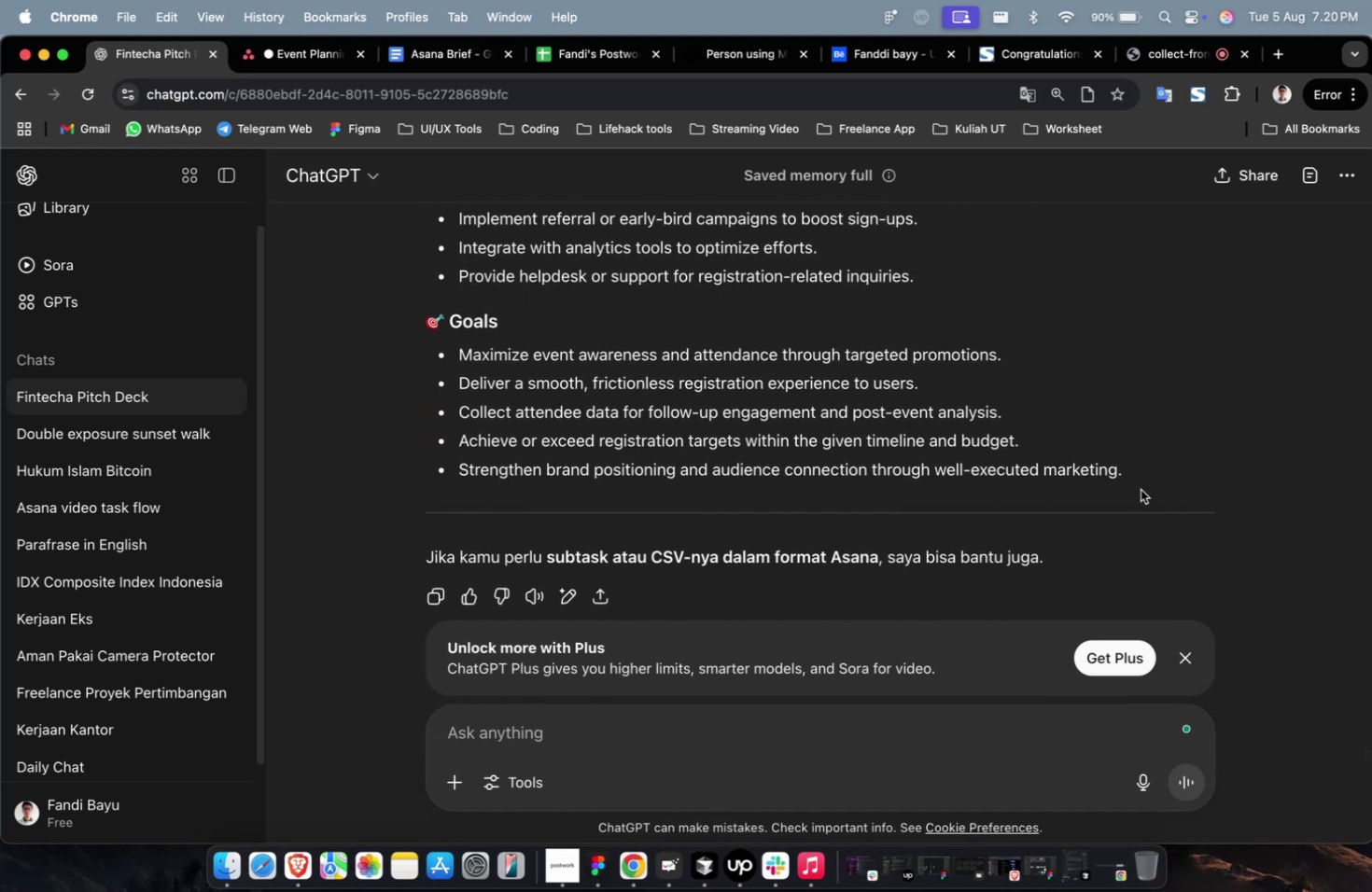 
left_click_drag(start_coordinate=[1140, 482], to_coordinate=[826, 367])
 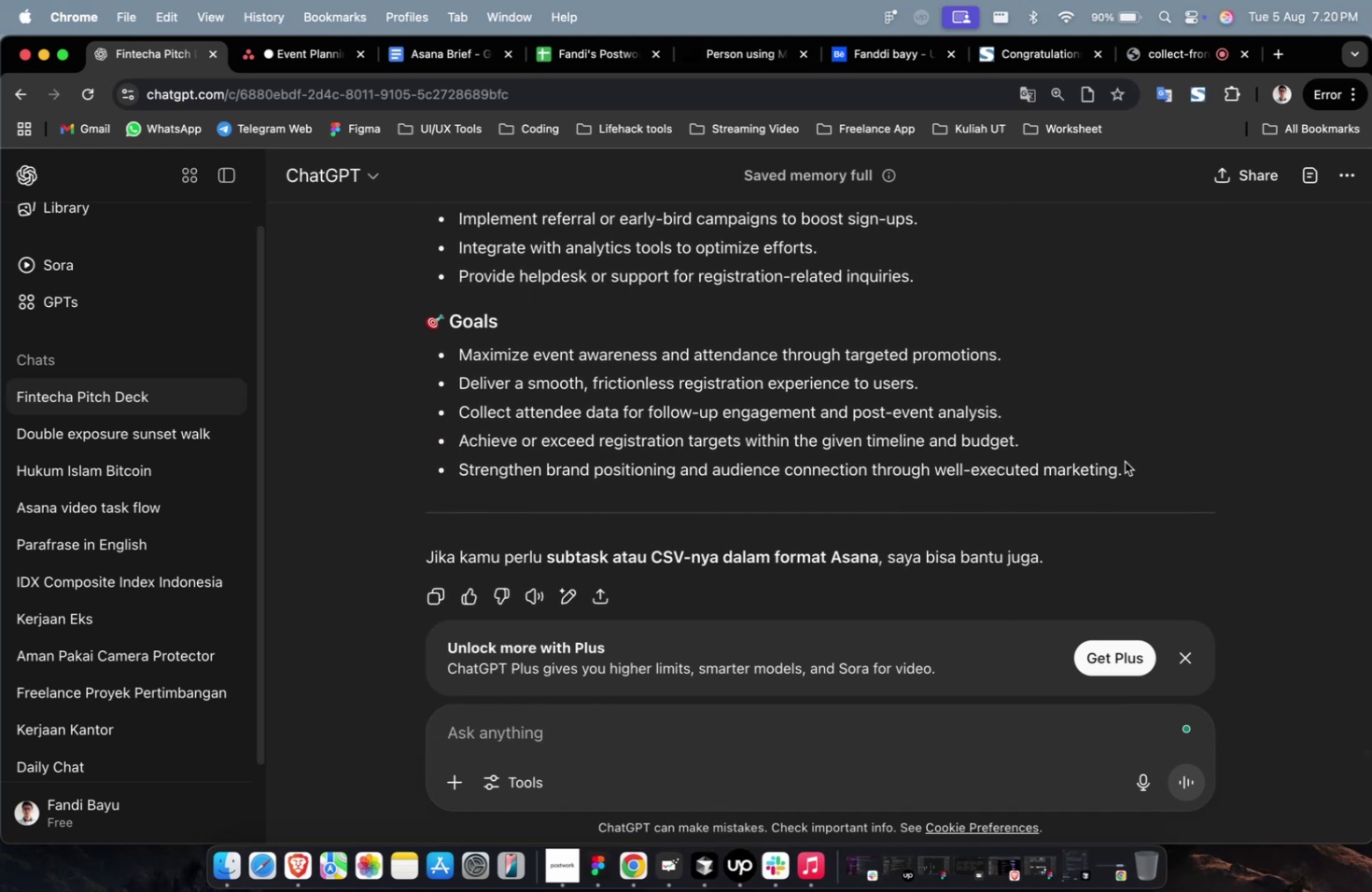 
left_click_drag(start_coordinate=[1124, 461], to_coordinate=[426, 310])
 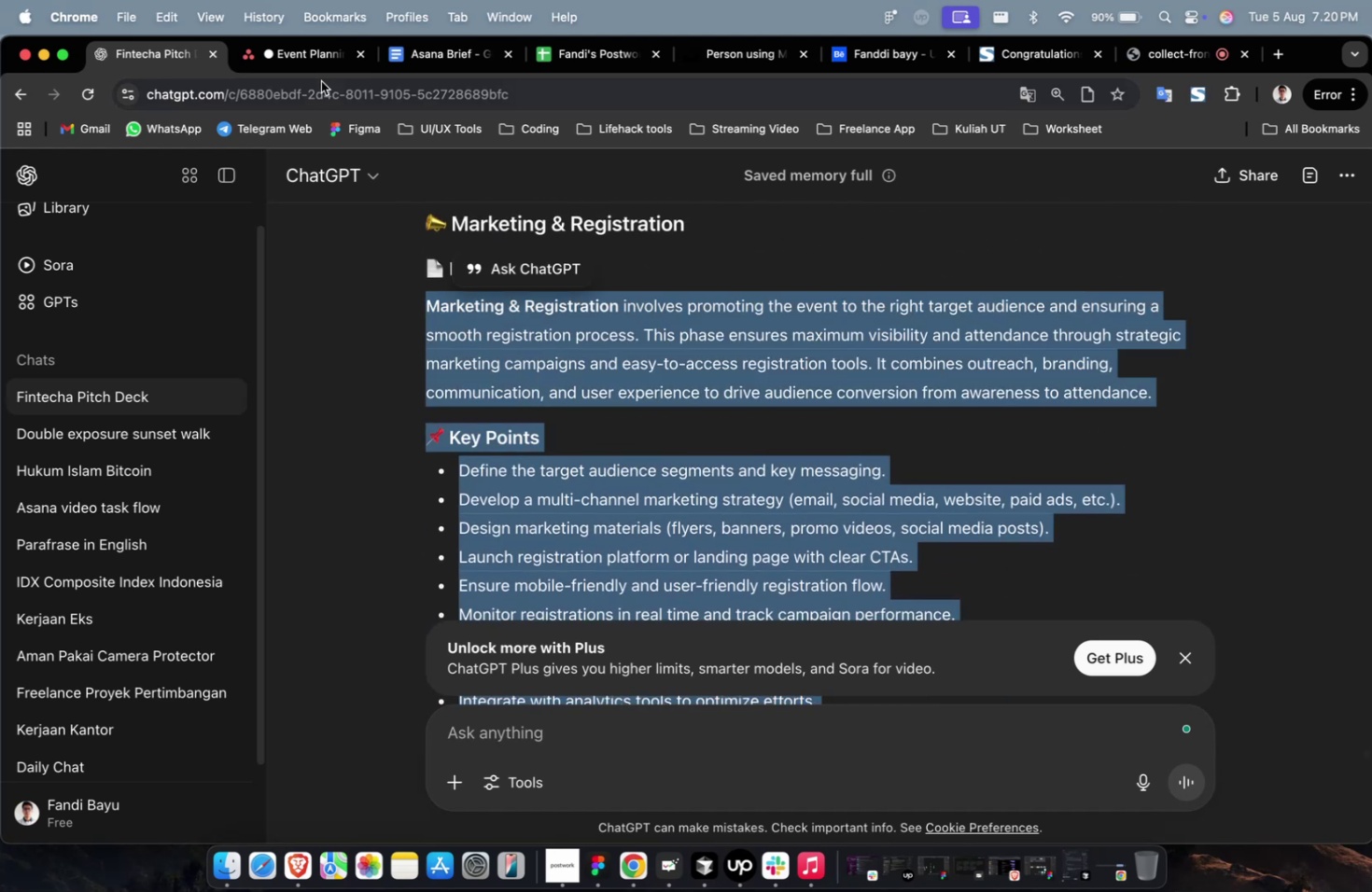 
scroll: coordinate [589, 410], scroll_direction: up, amount: 15.0
 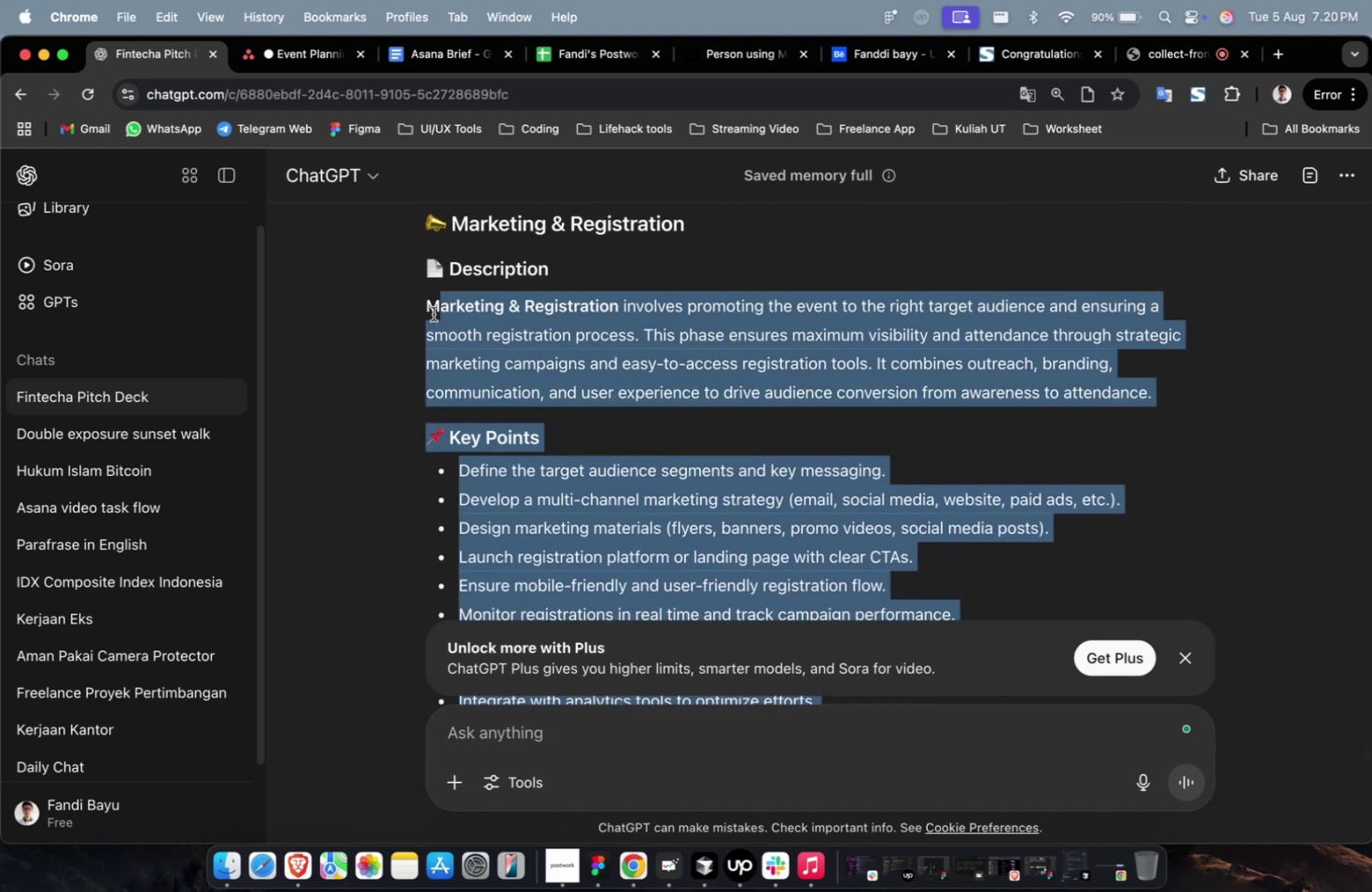 
key(Meta+C)
 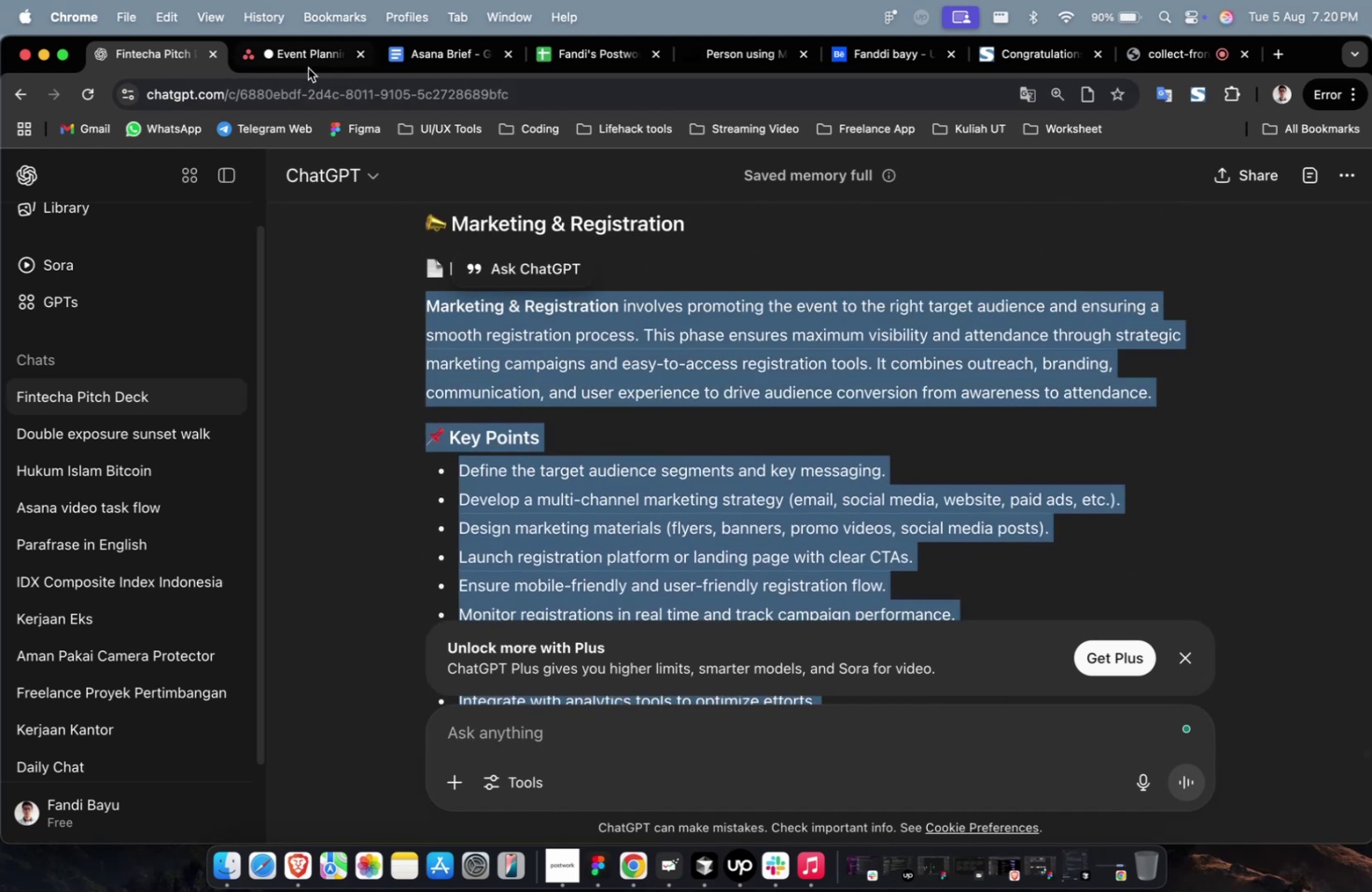 
left_click([308, 67])
 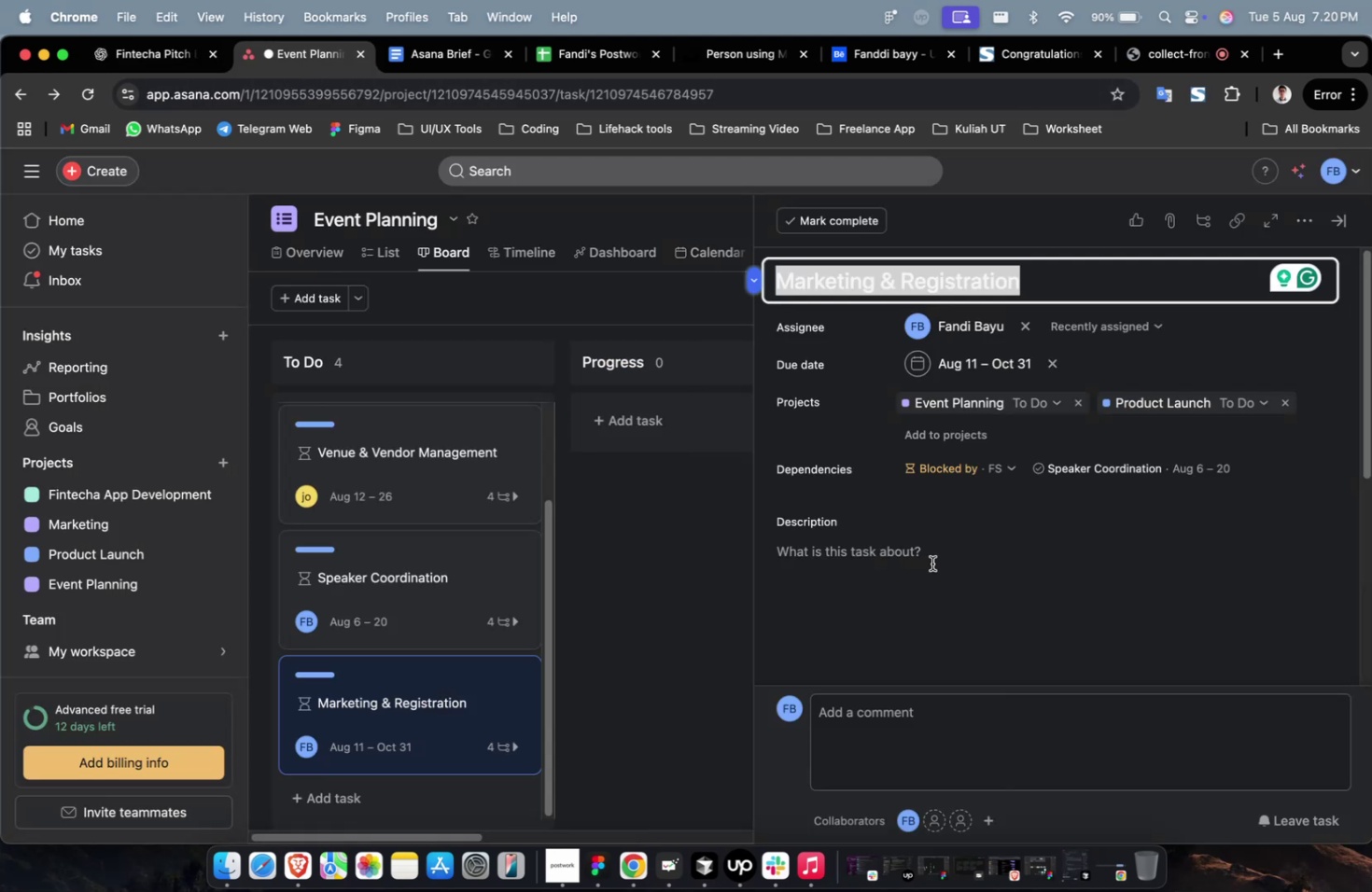 
left_click([933, 565])
 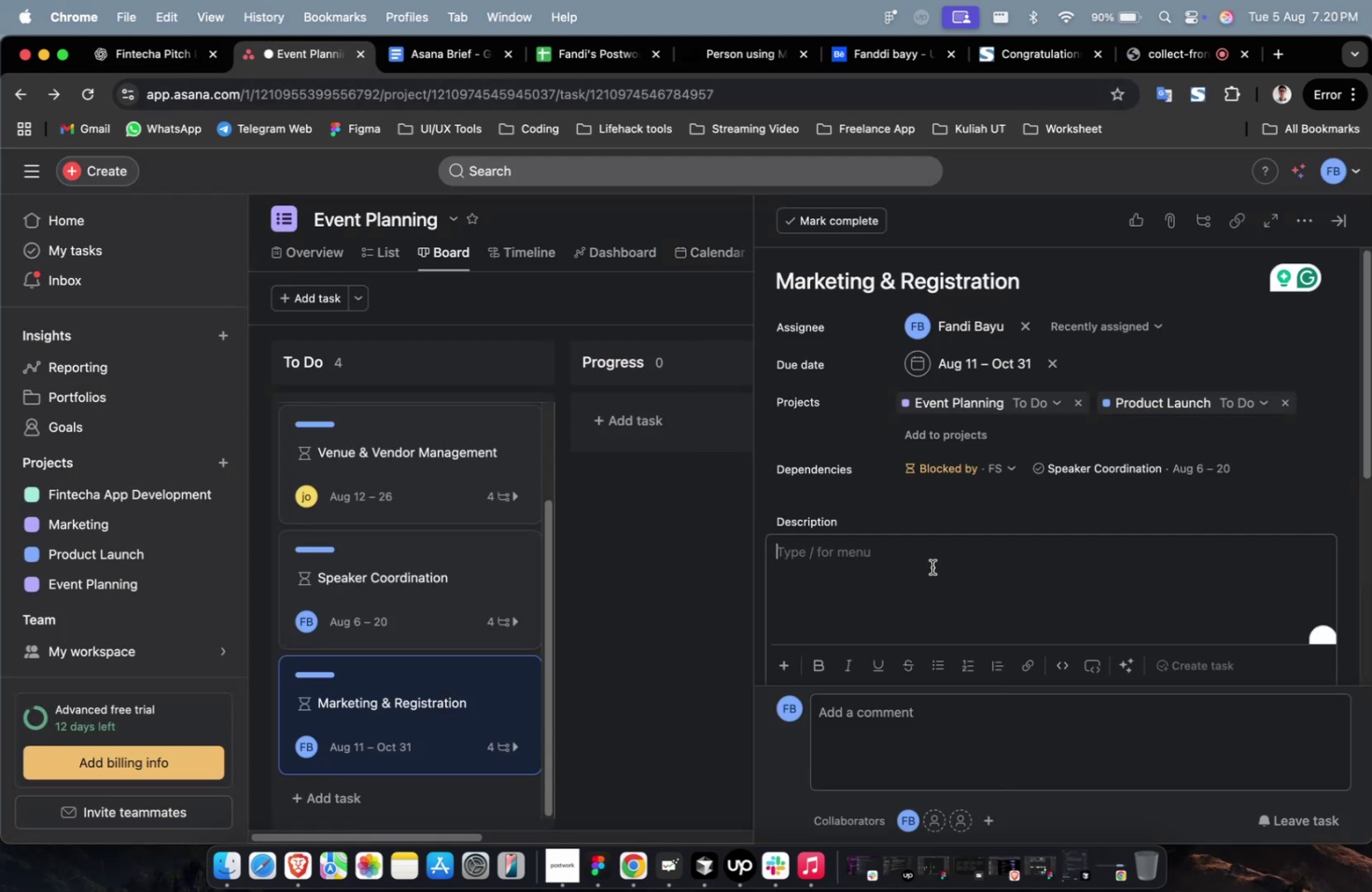 
key(Meta+V)
 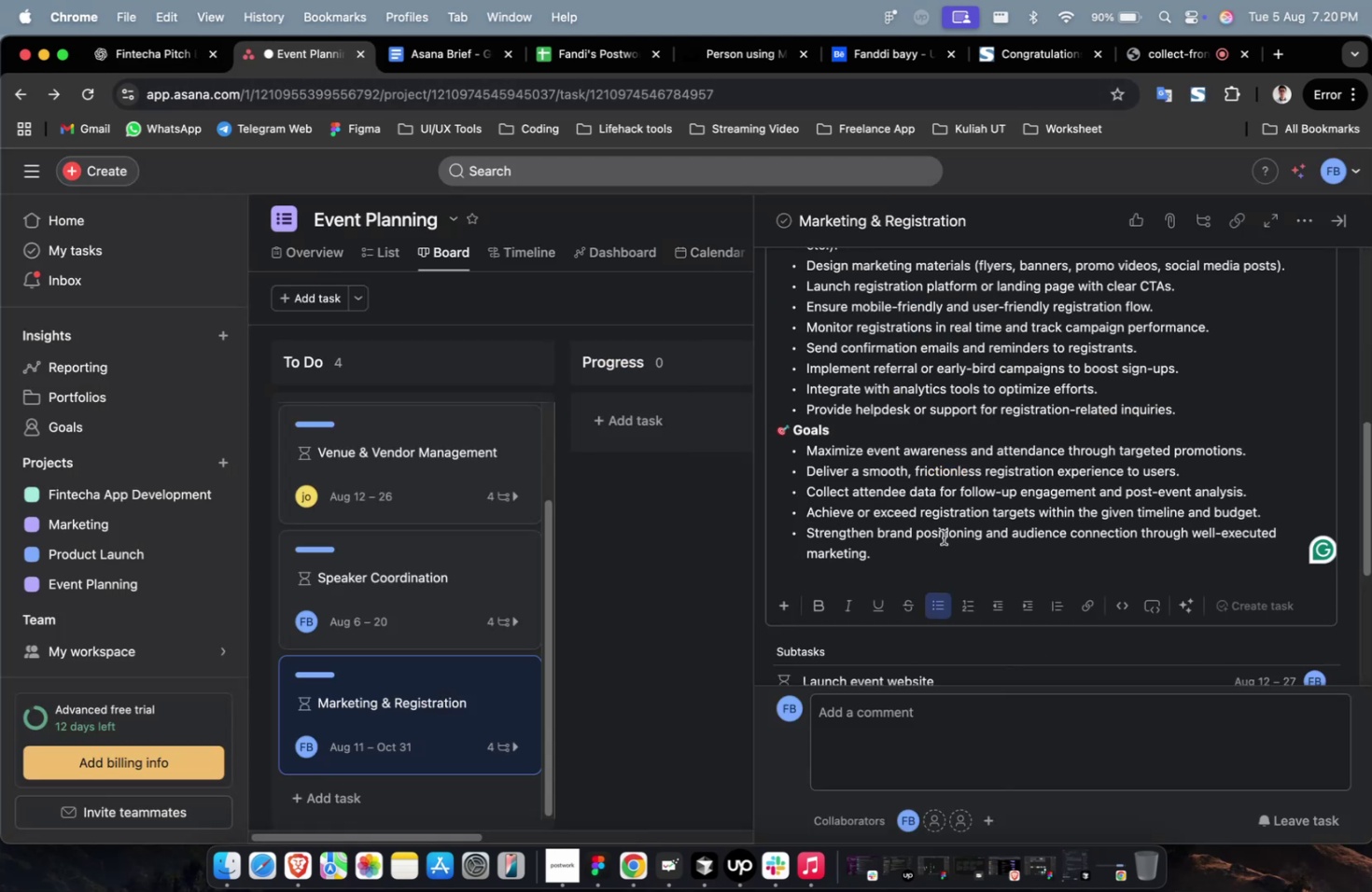 
scroll: coordinate [988, 385], scroll_direction: down, amount: 9.0
 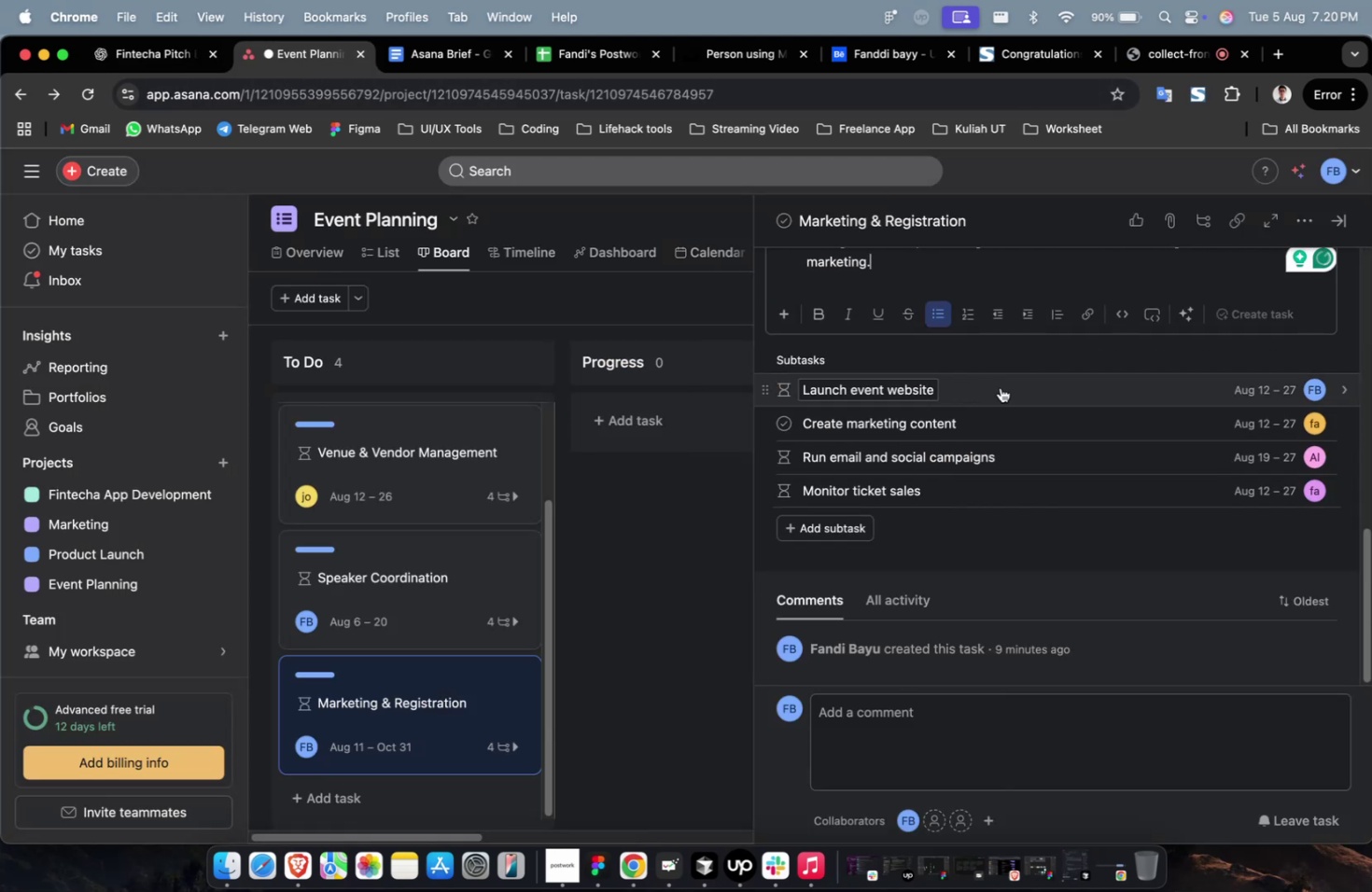 
scroll: coordinate [1000, 387], scroll_direction: up, amount: 23.0
 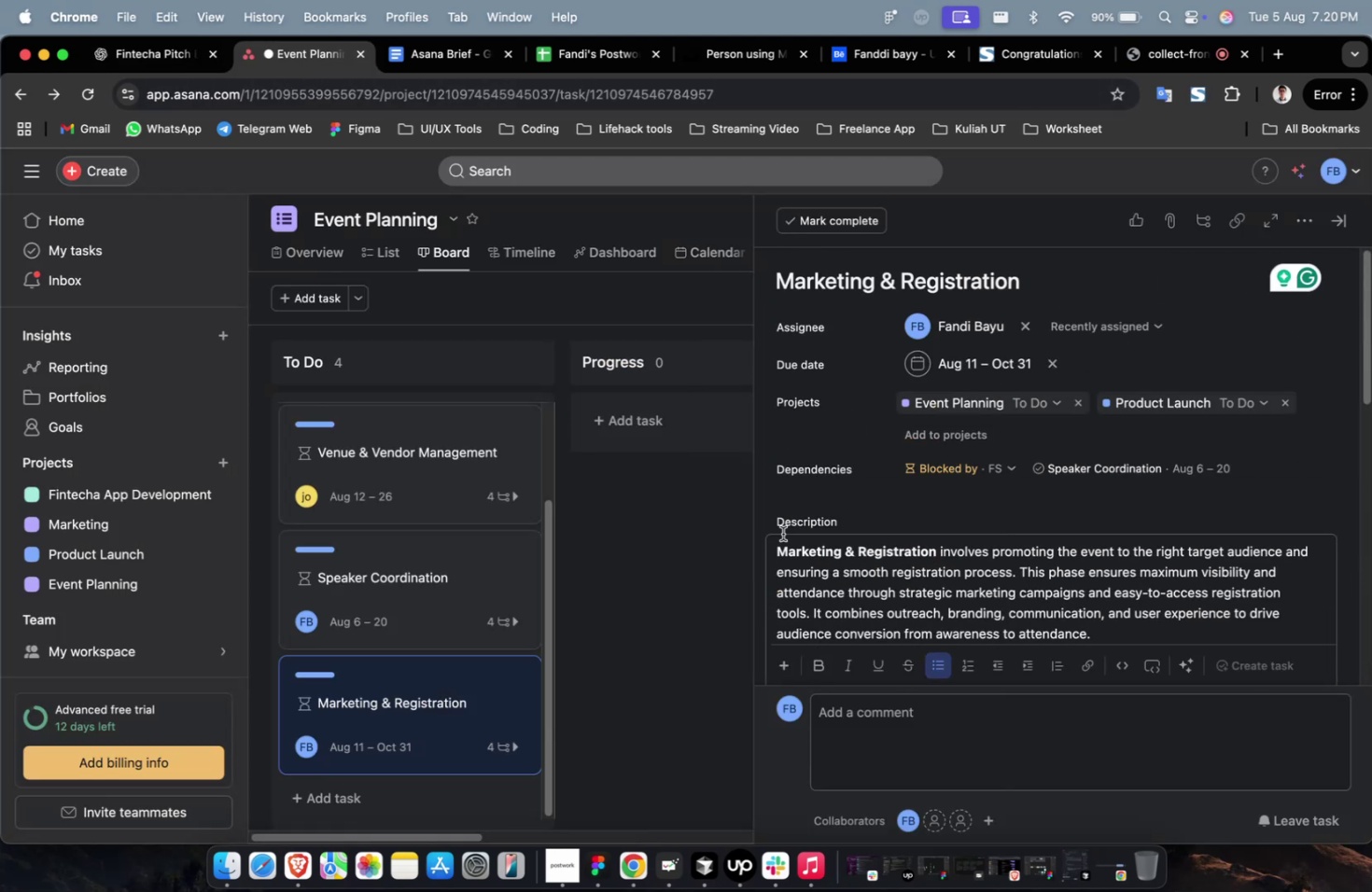 
scroll: coordinate [456, 697], scroll_direction: down, amount: 11.0
 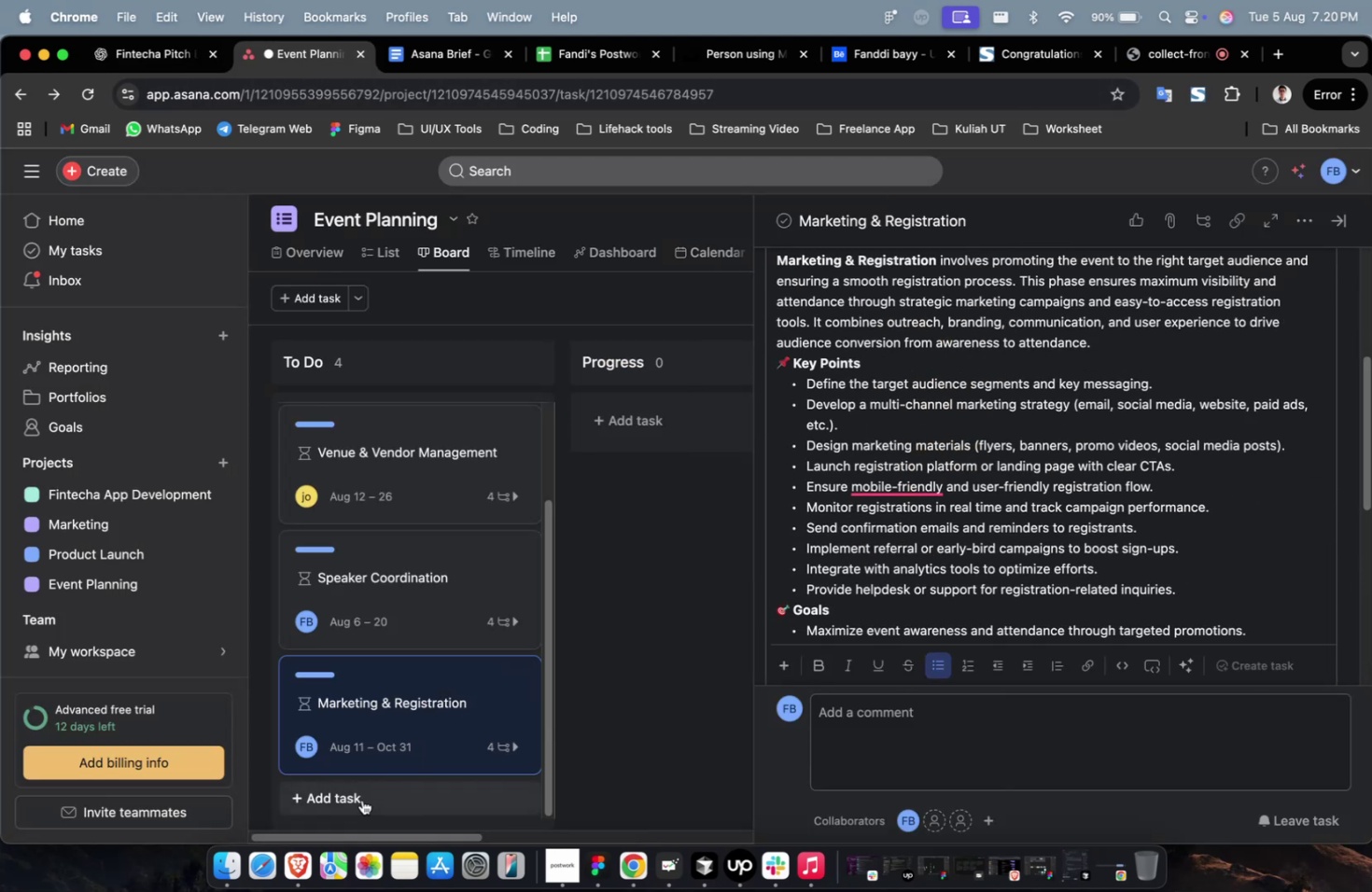 
left_click([359, 801])
 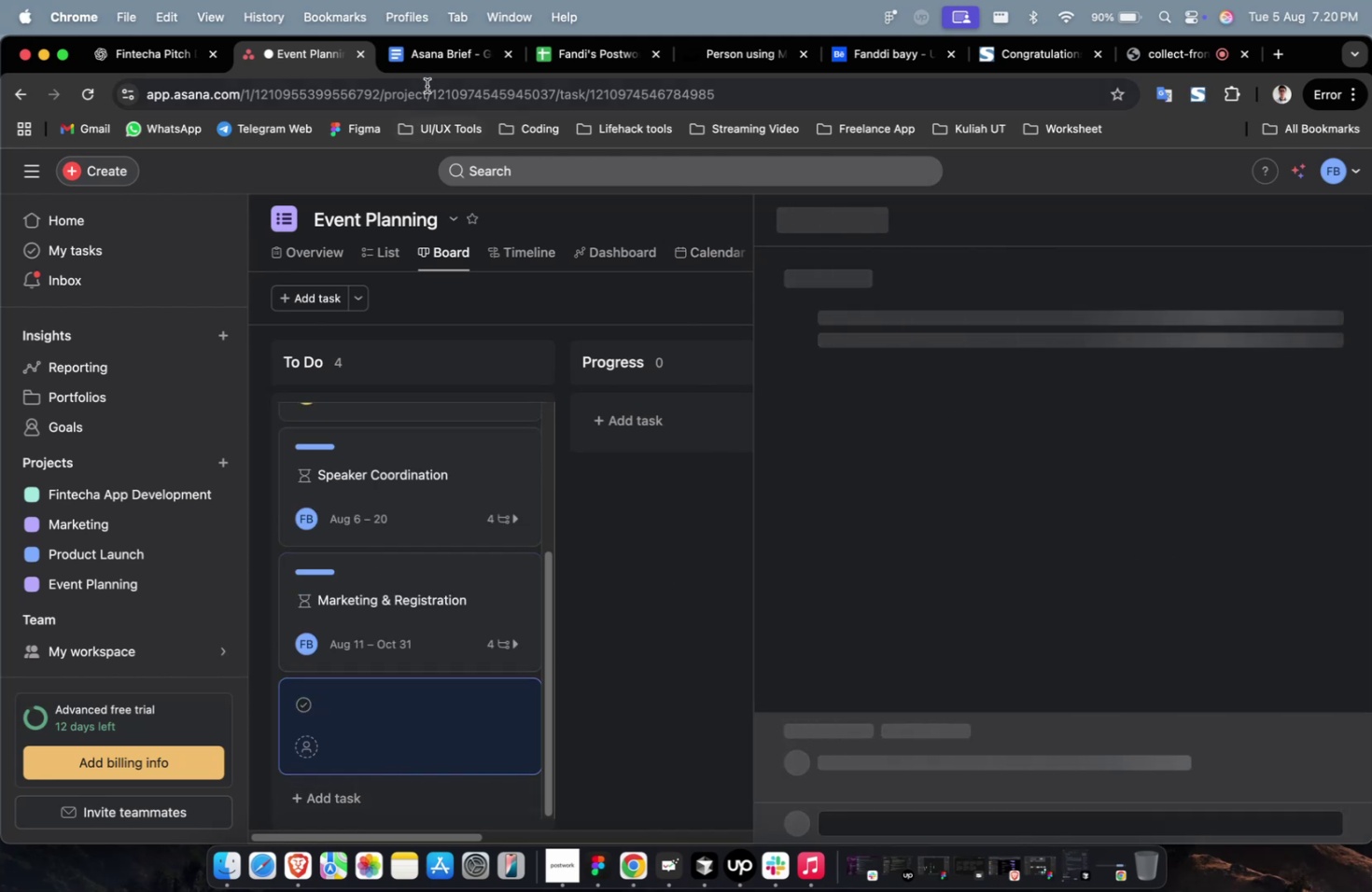 
left_click([430, 73])
 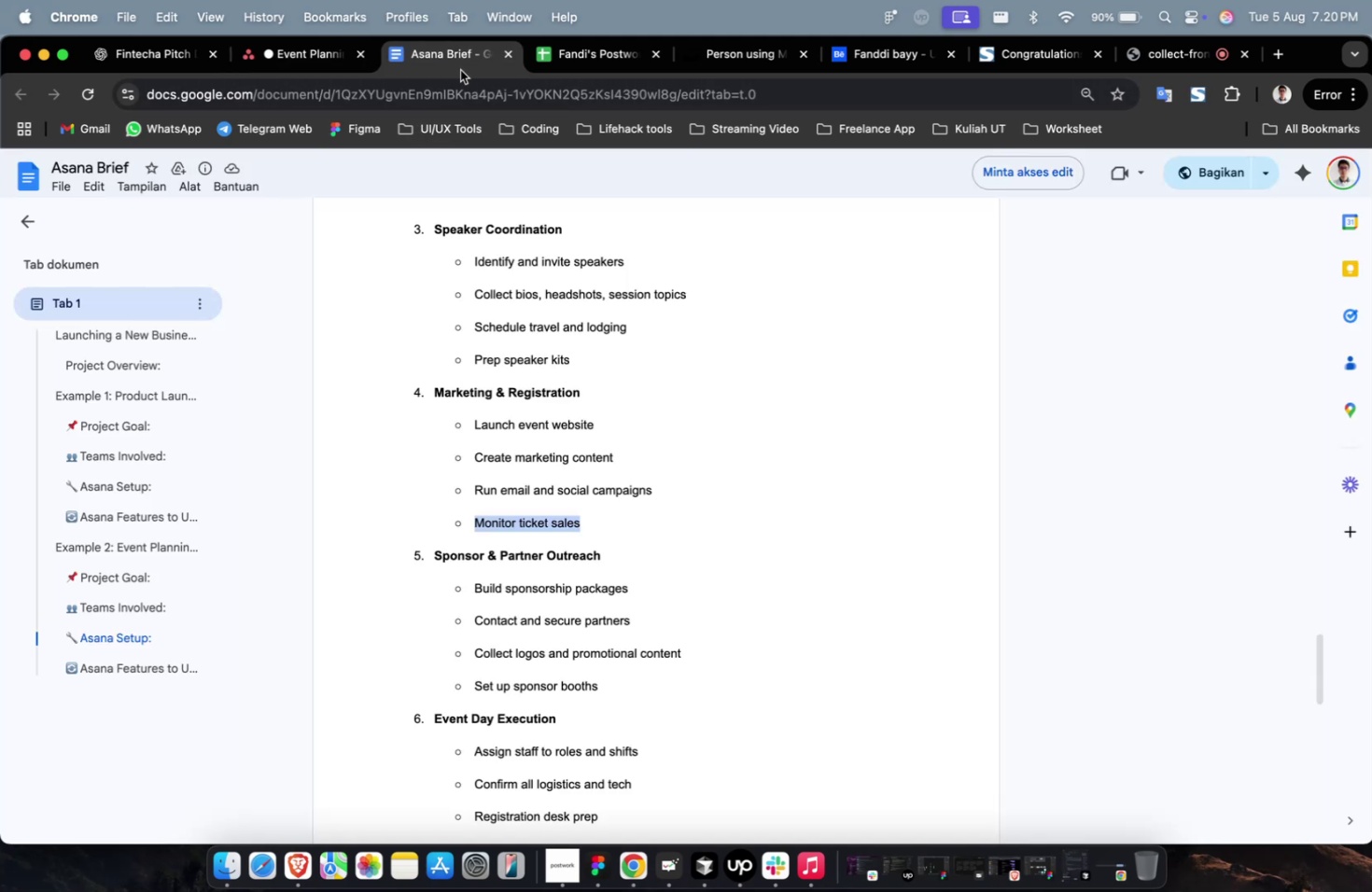 
scroll: coordinate [623, 341], scroll_direction: down, amount: 7.0
 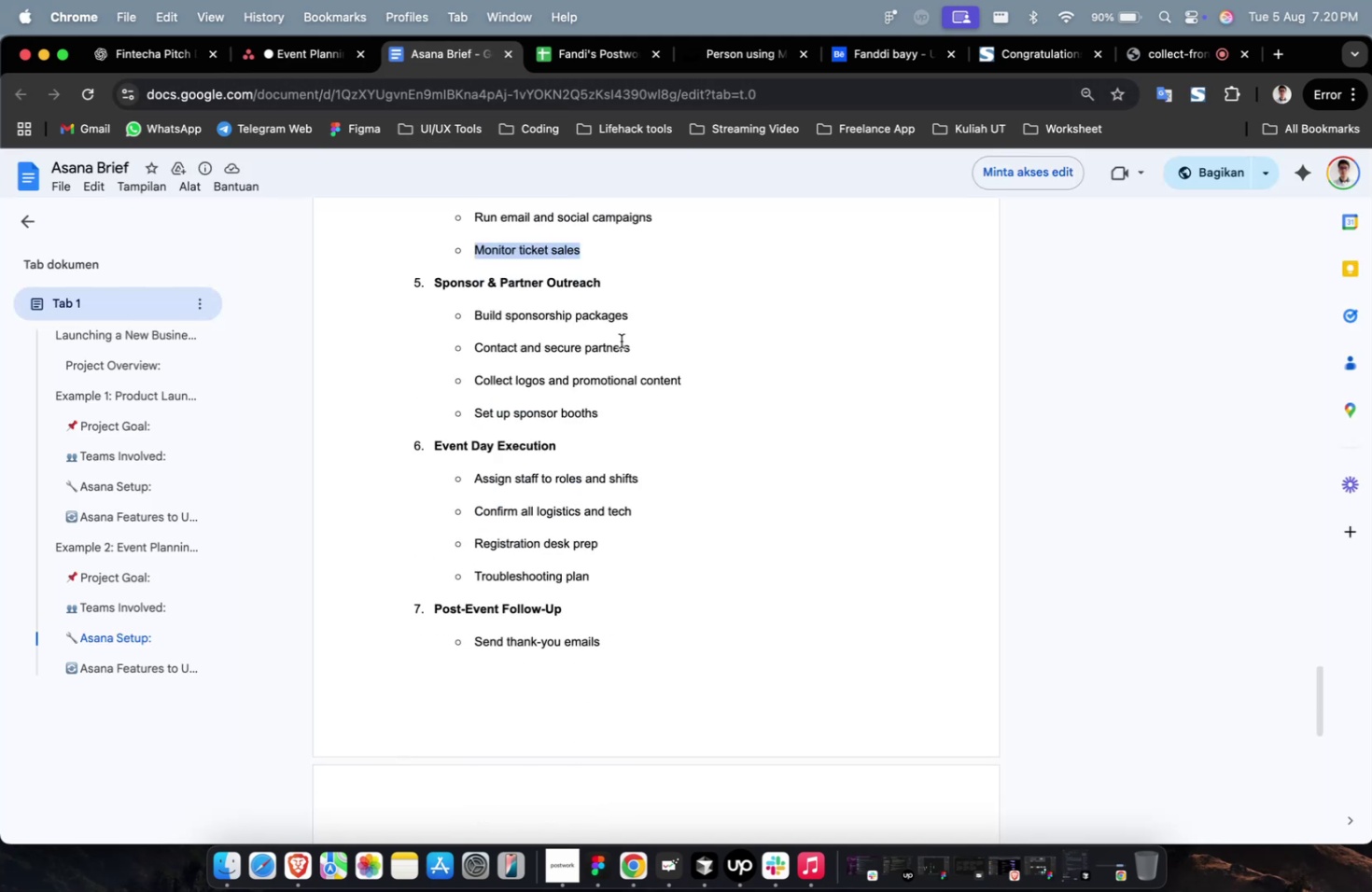 
scroll: coordinate [618, 342], scroll_direction: up, amount: 3.0
 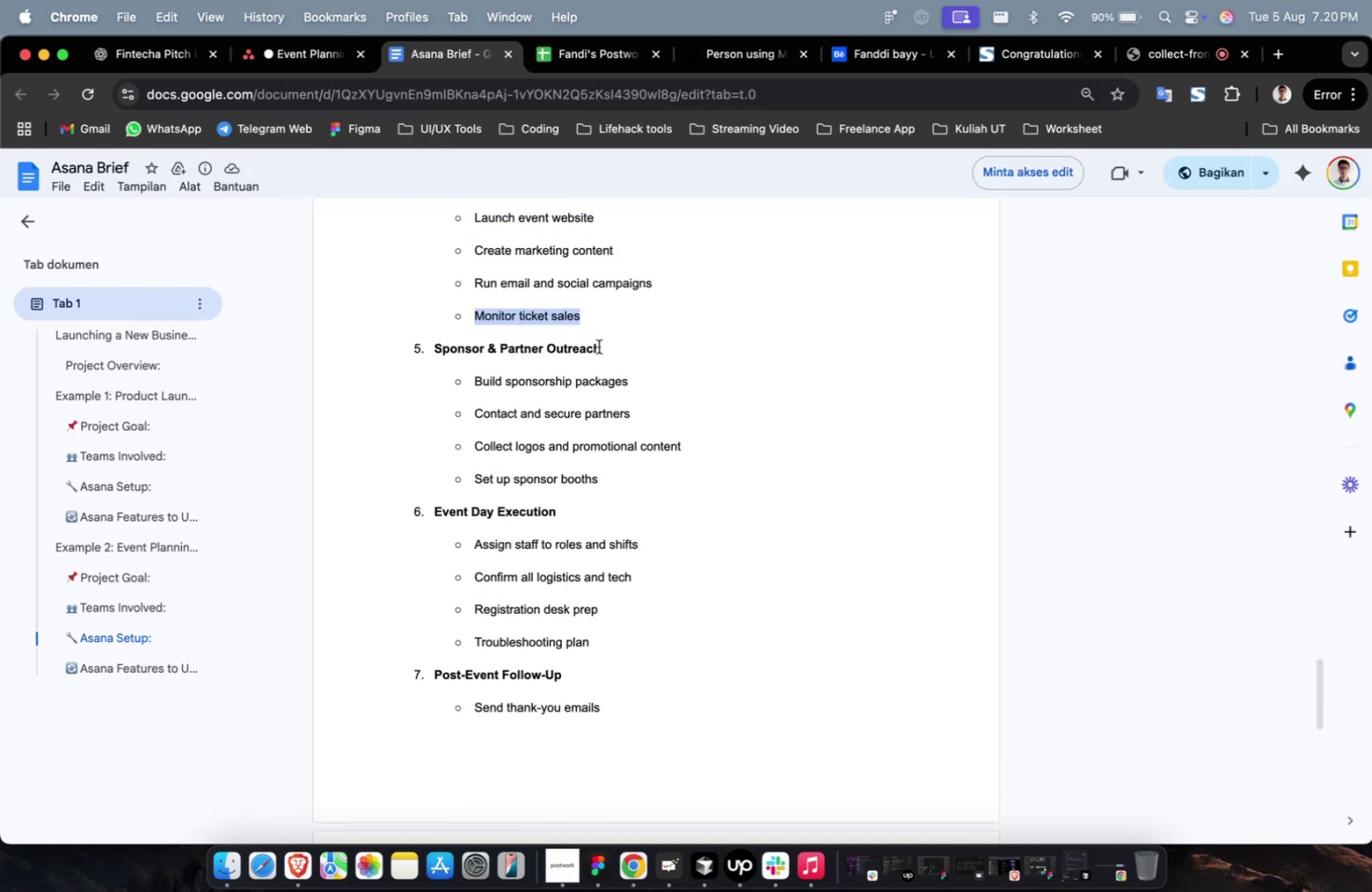 
left_click_drag(start_coordinate=[605, 346], to_coordinate=[436, 354])
 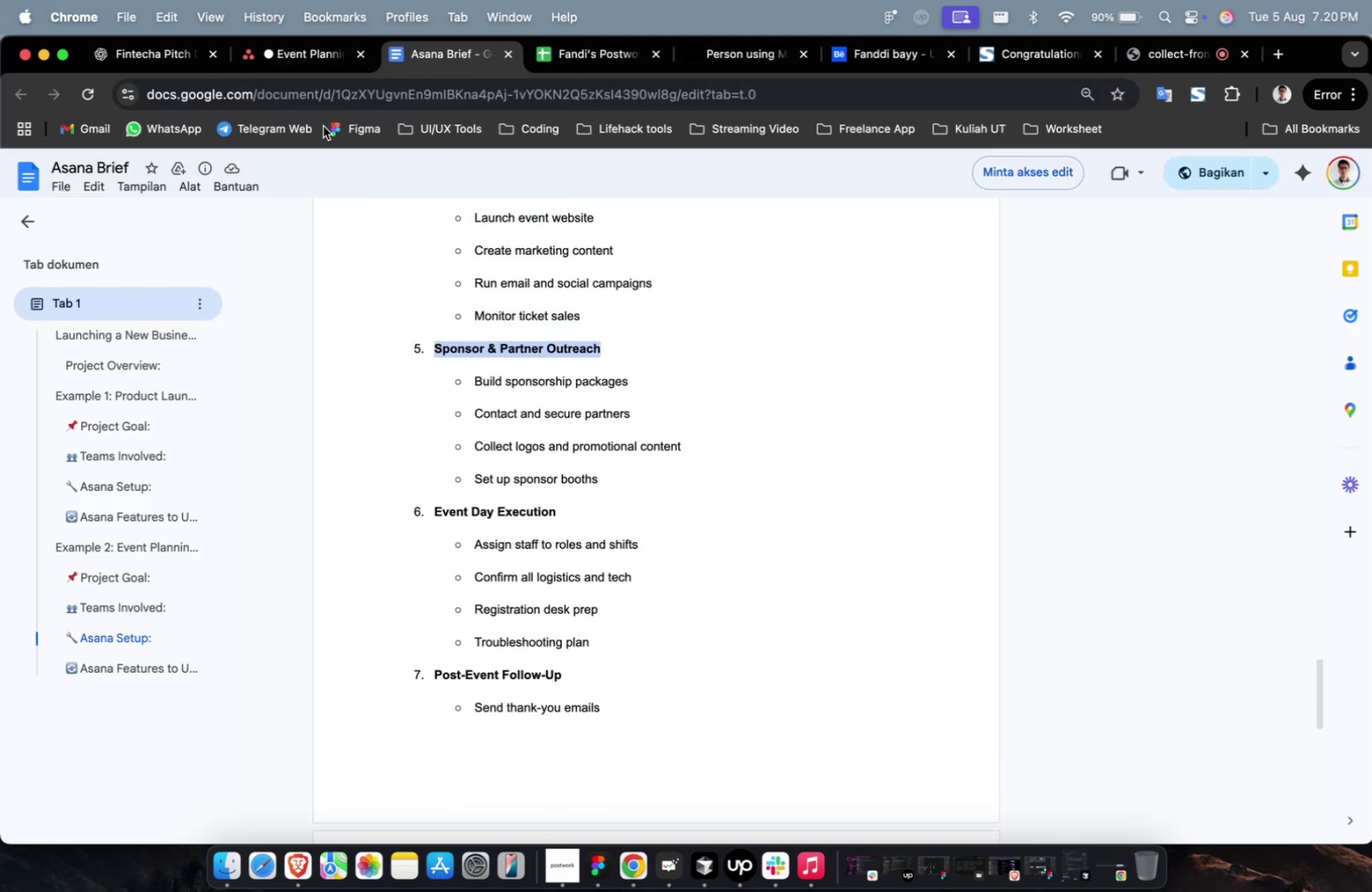 
key(Meta+C)
 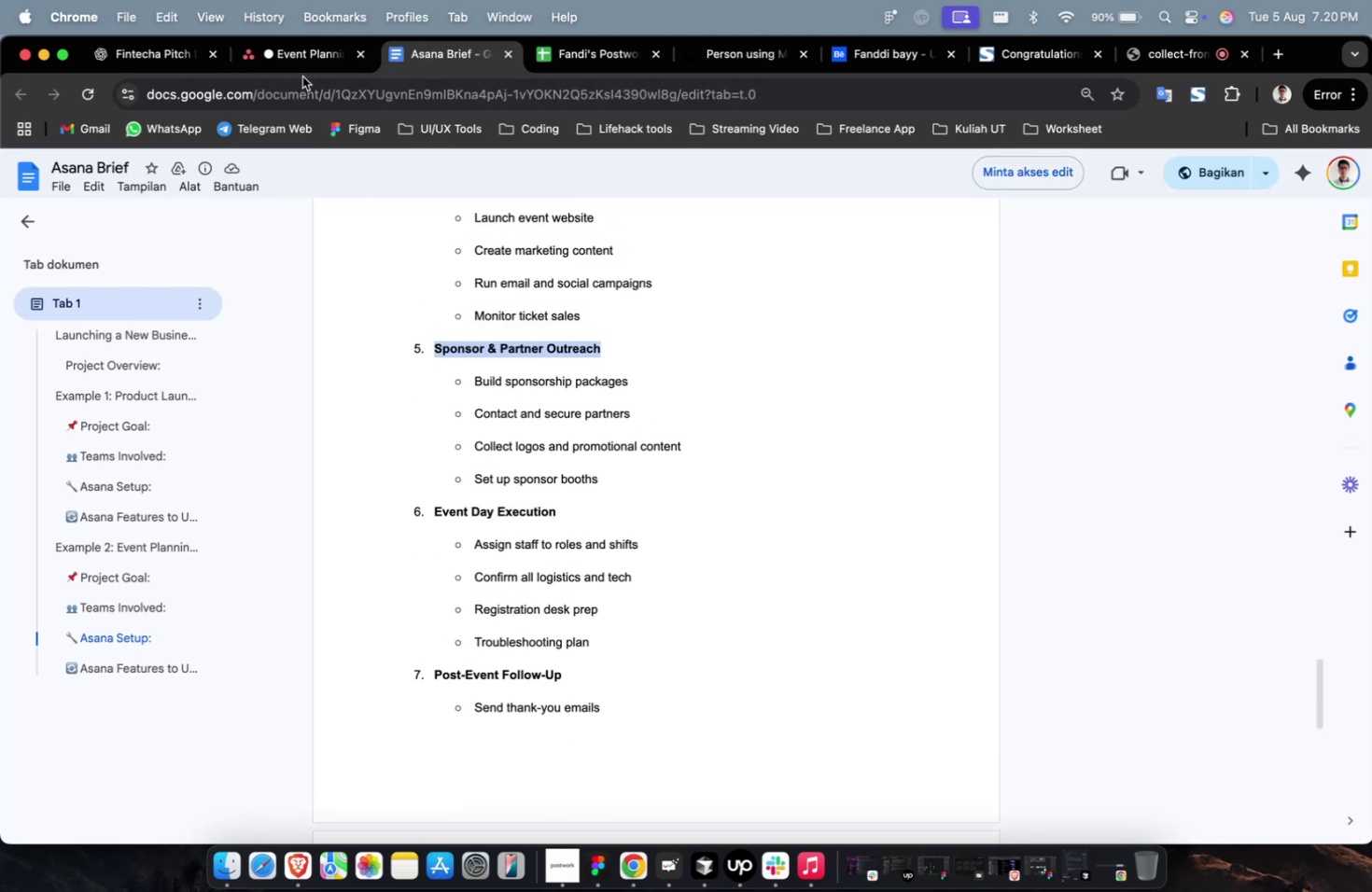 
left_click([303, 64])
 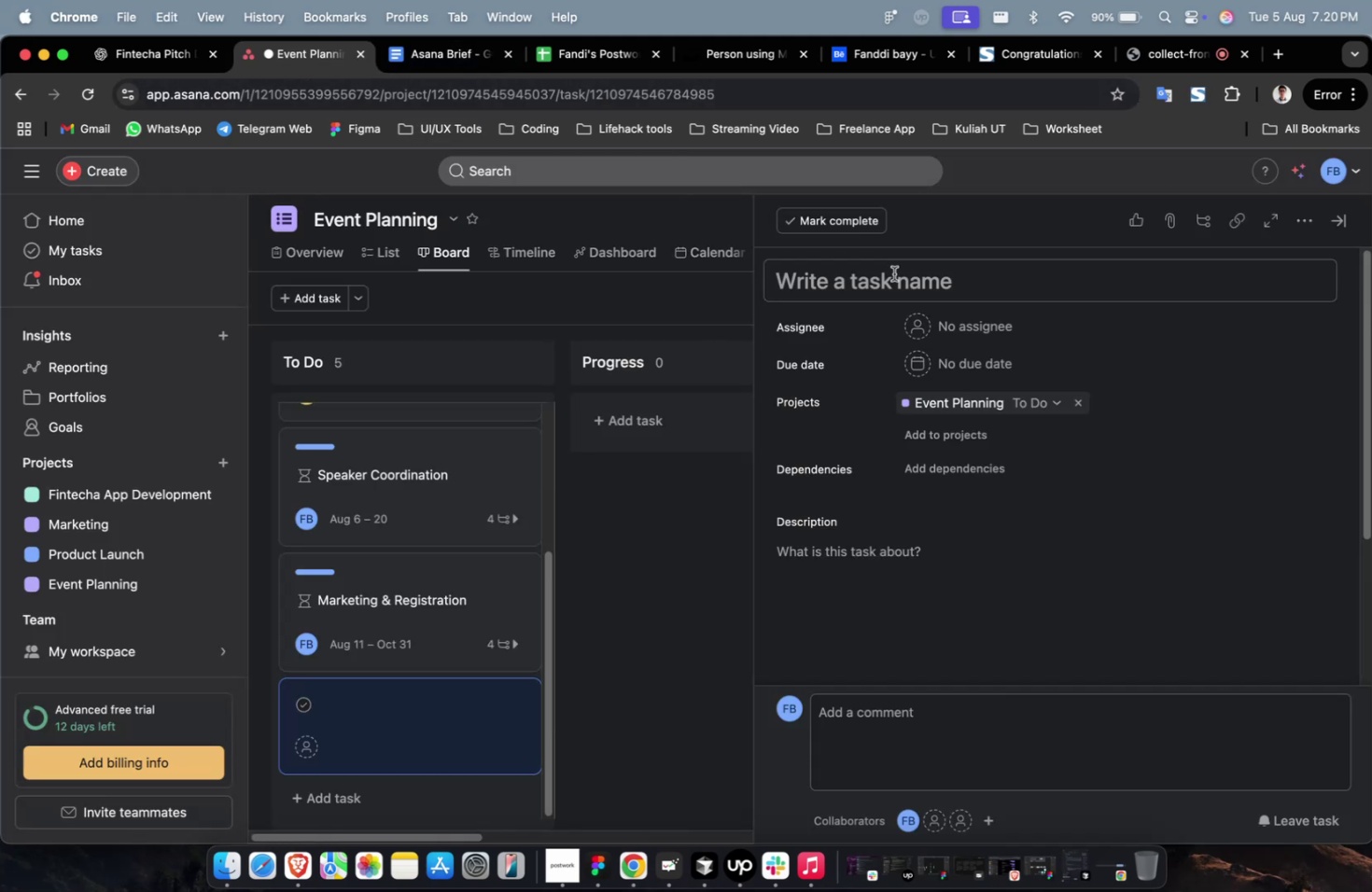 
double_click([895, 272])
 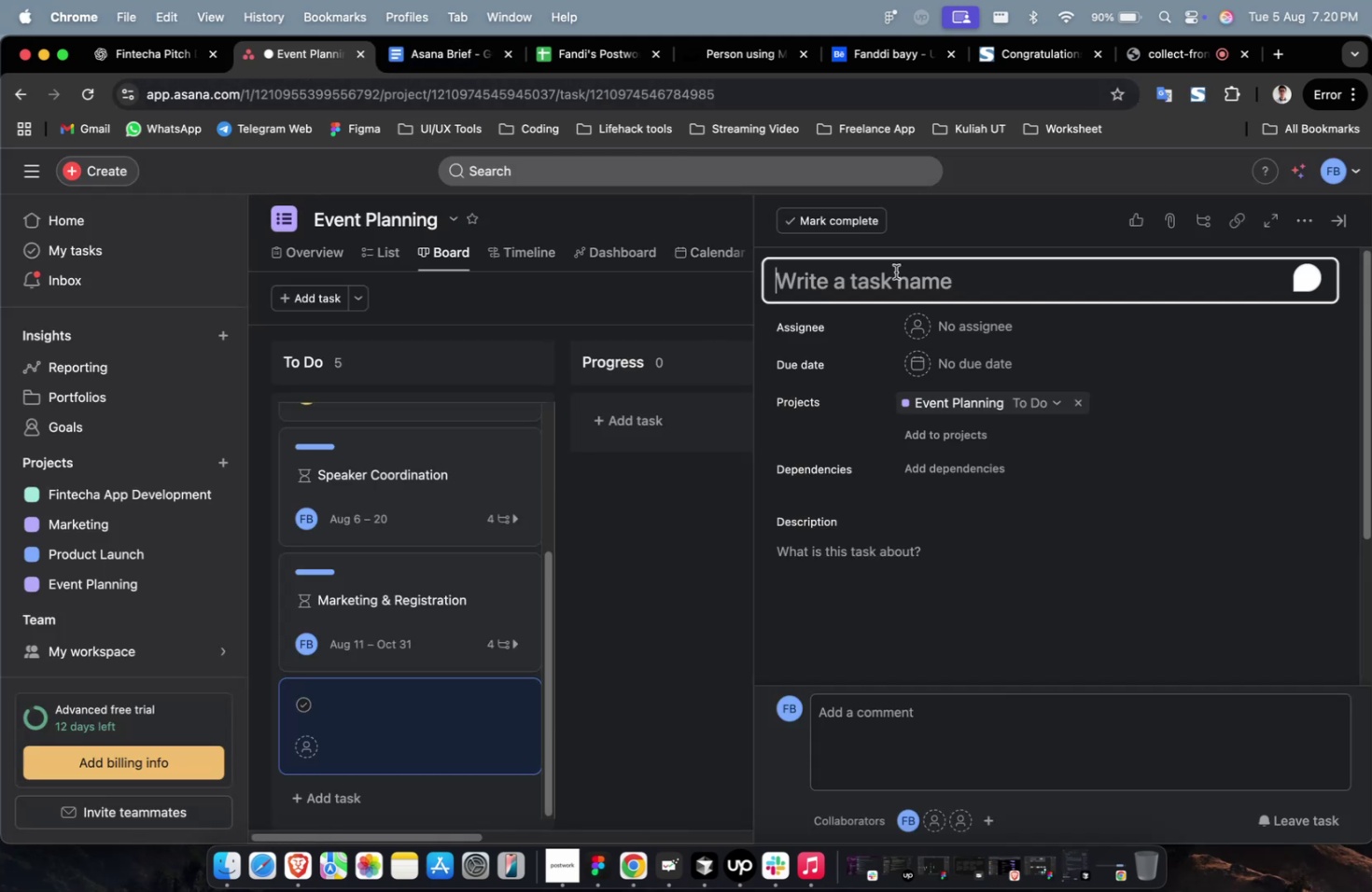 
key(Meta+V)
 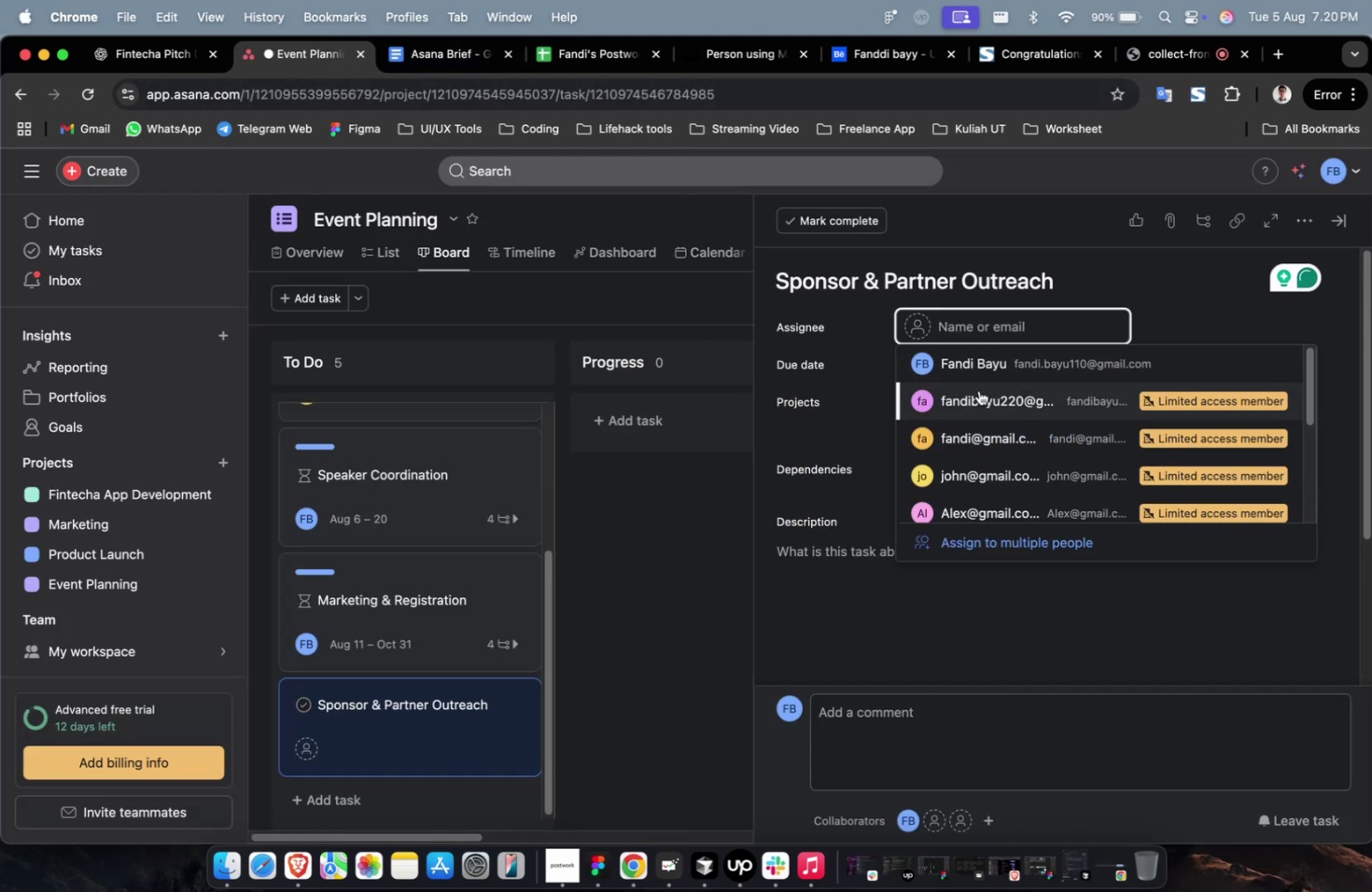 
left_click([1020, 331])
 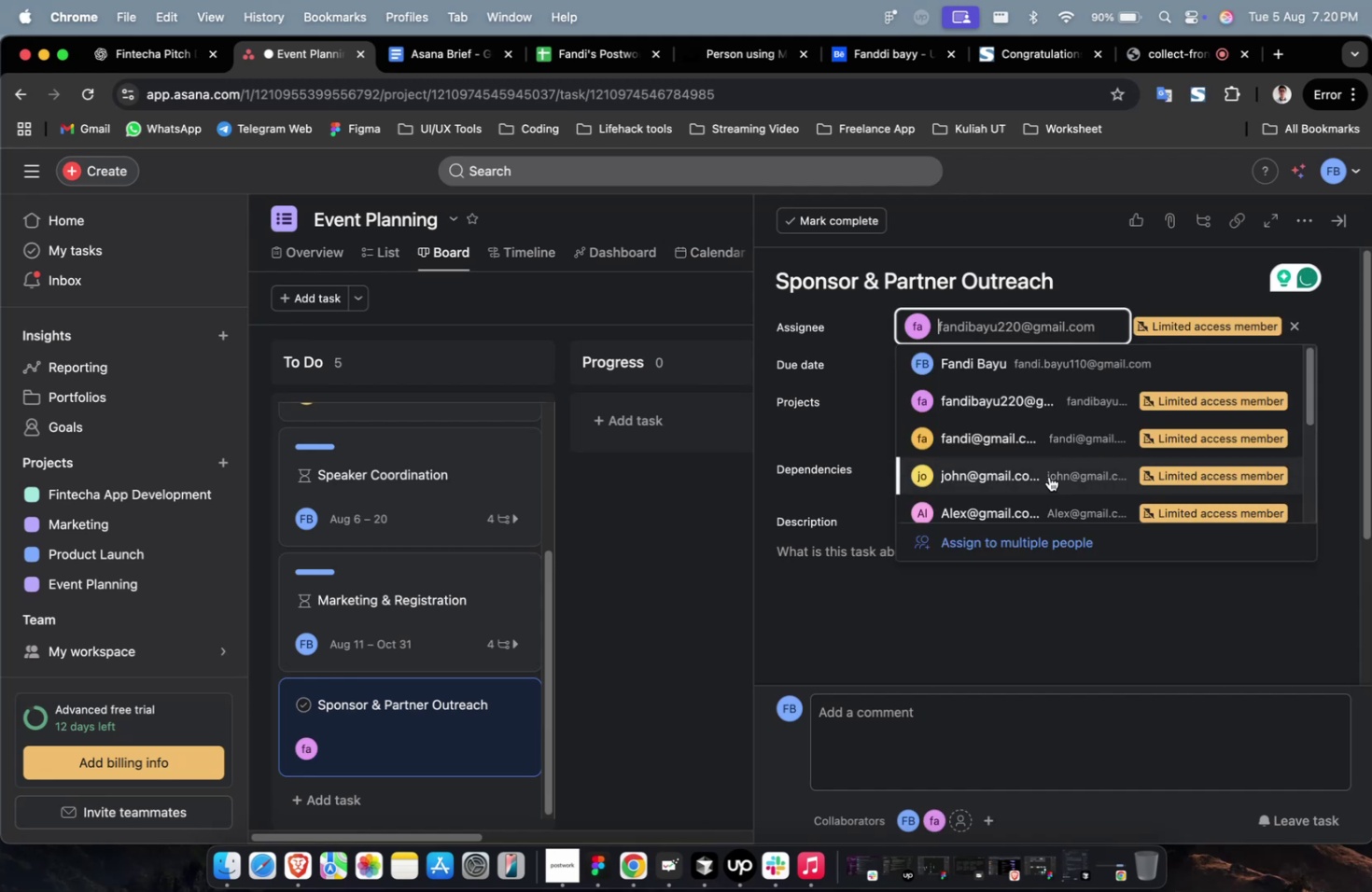 
double_click([1046, 474])
 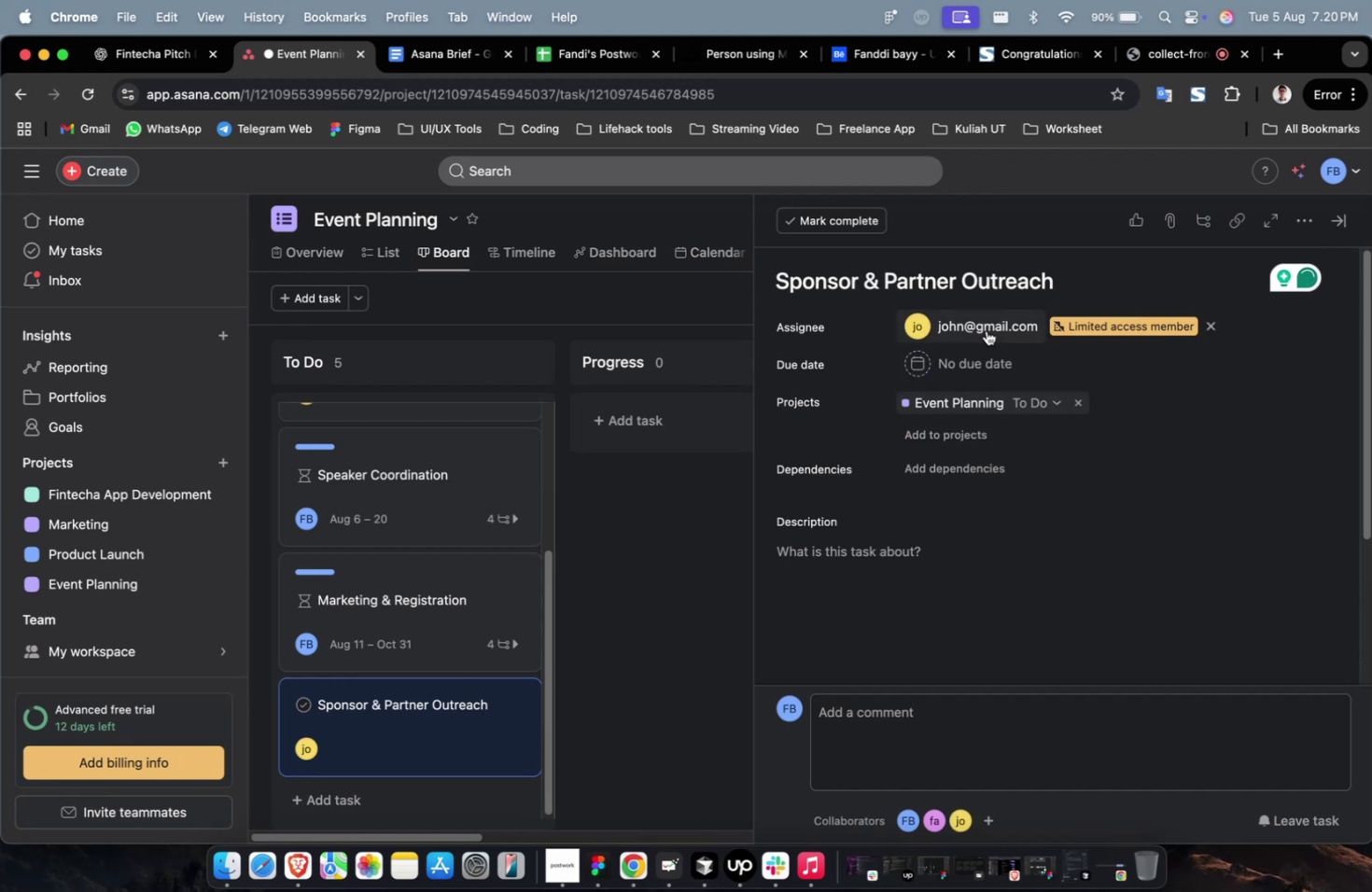 
triple_click([986, 330])
 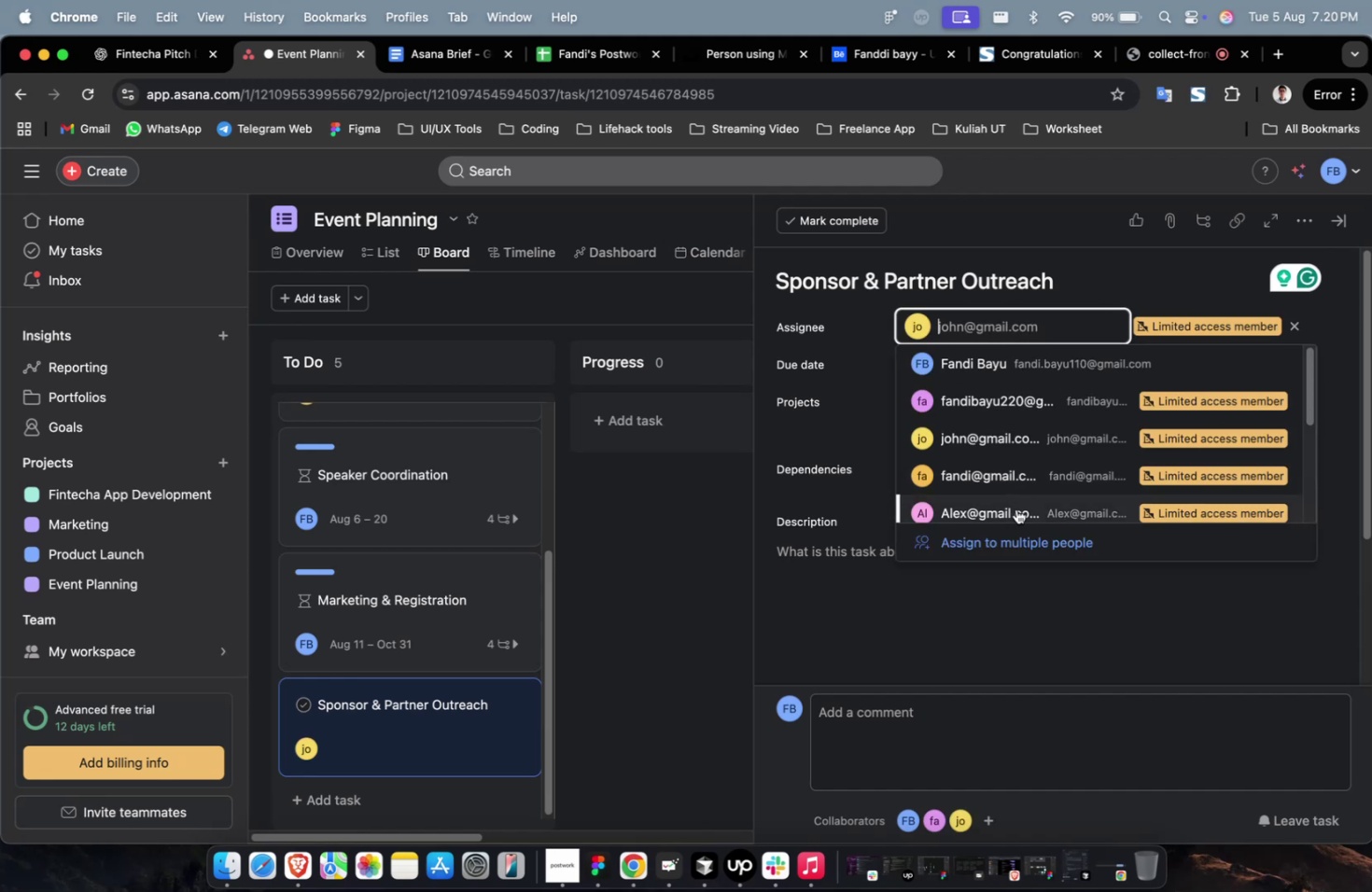 
triple_click([1015, 513])
 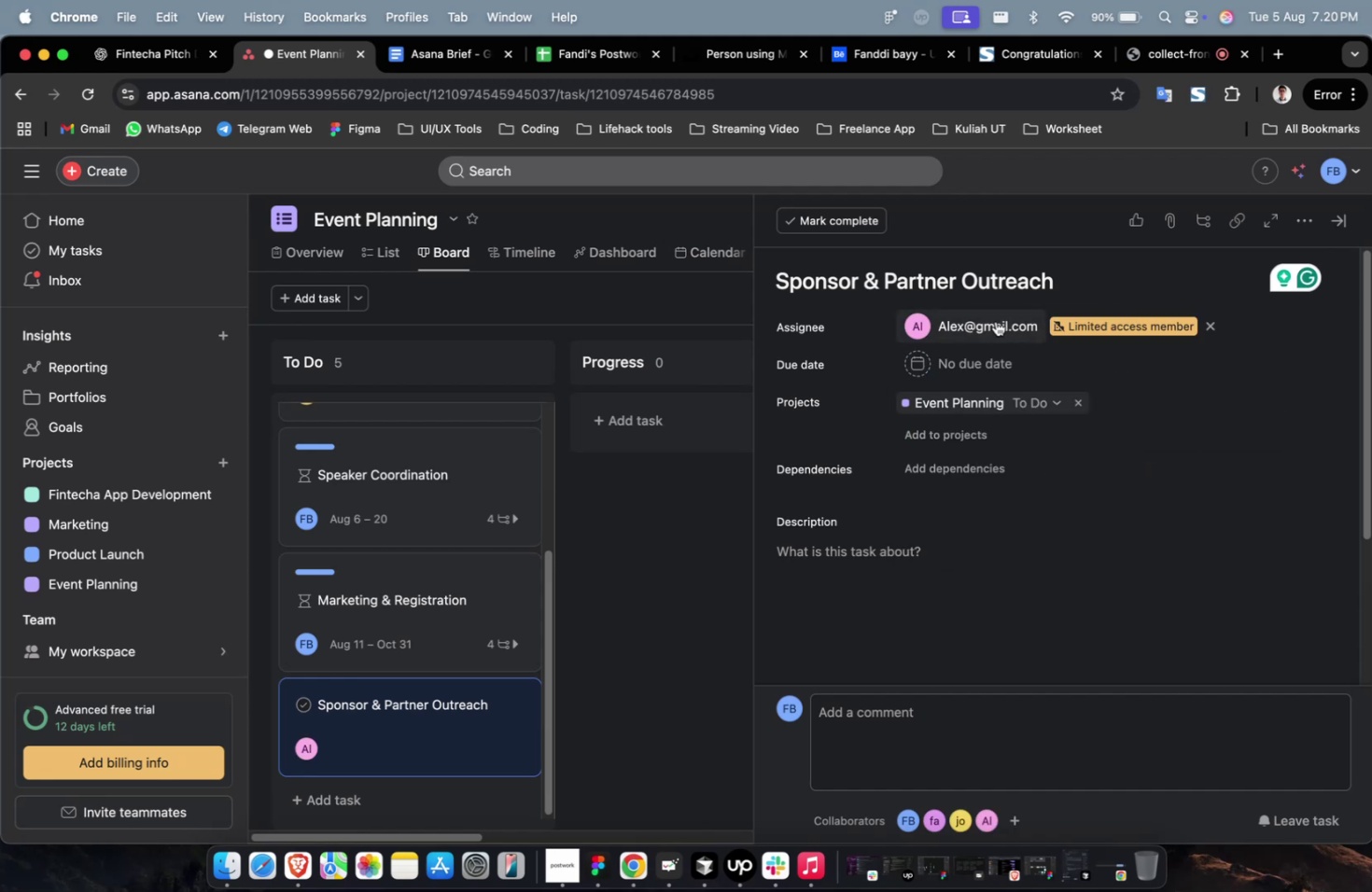 
triple_click([993, 321])
 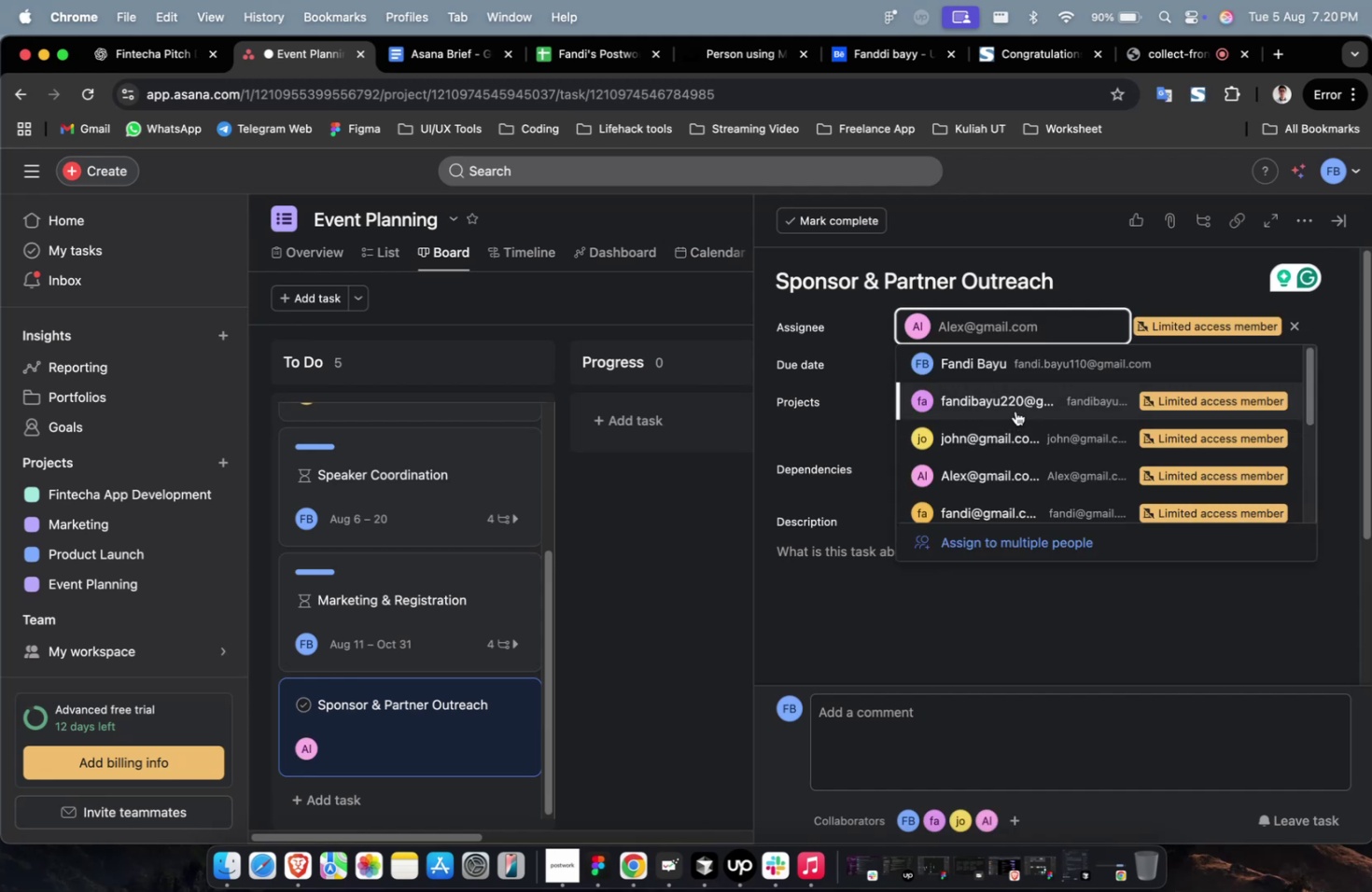 
left_click([1010, 430])
 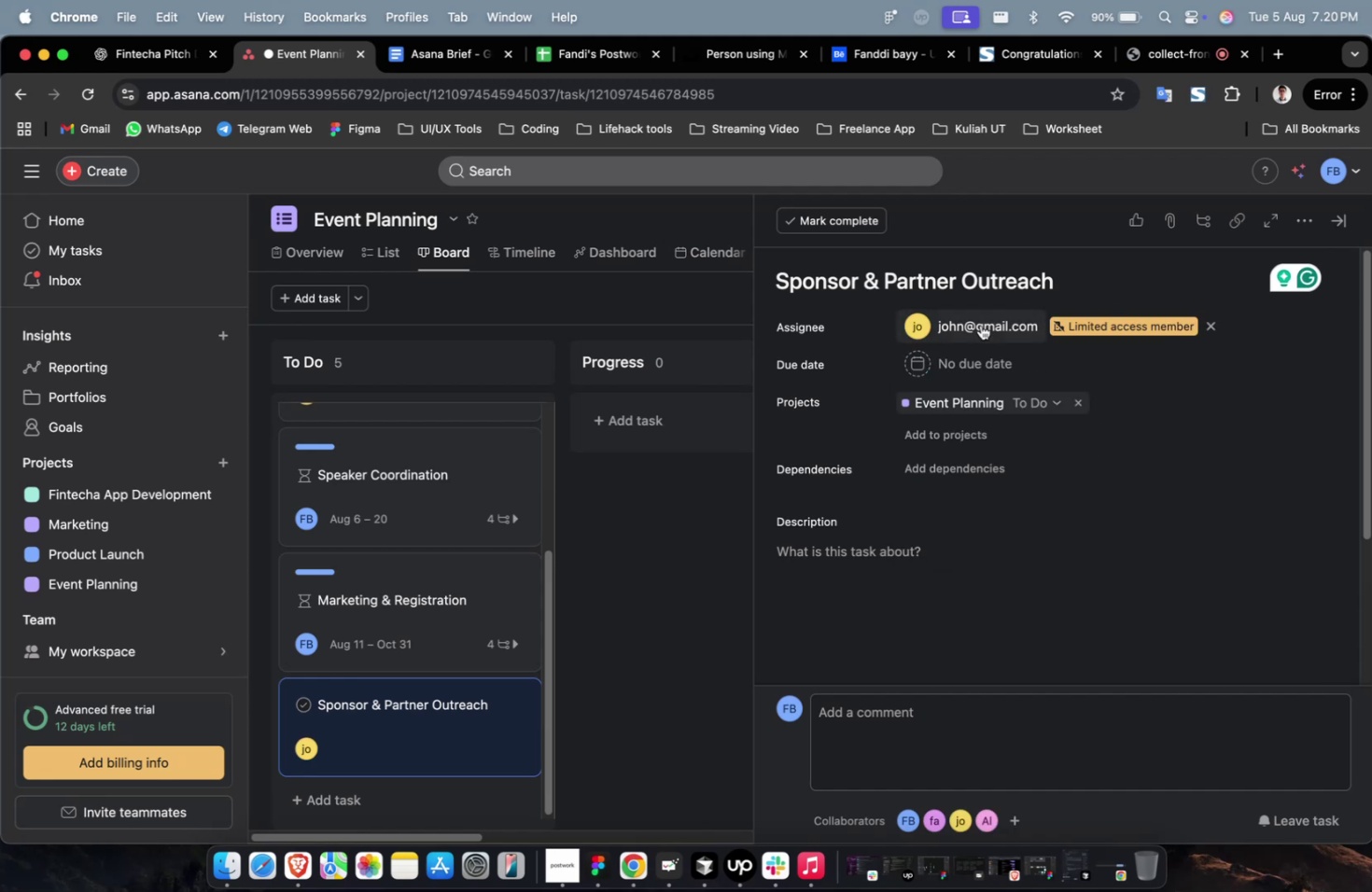 
scroll: coordinate [1027, 465], scroll_direction: down, amount: 22.0
 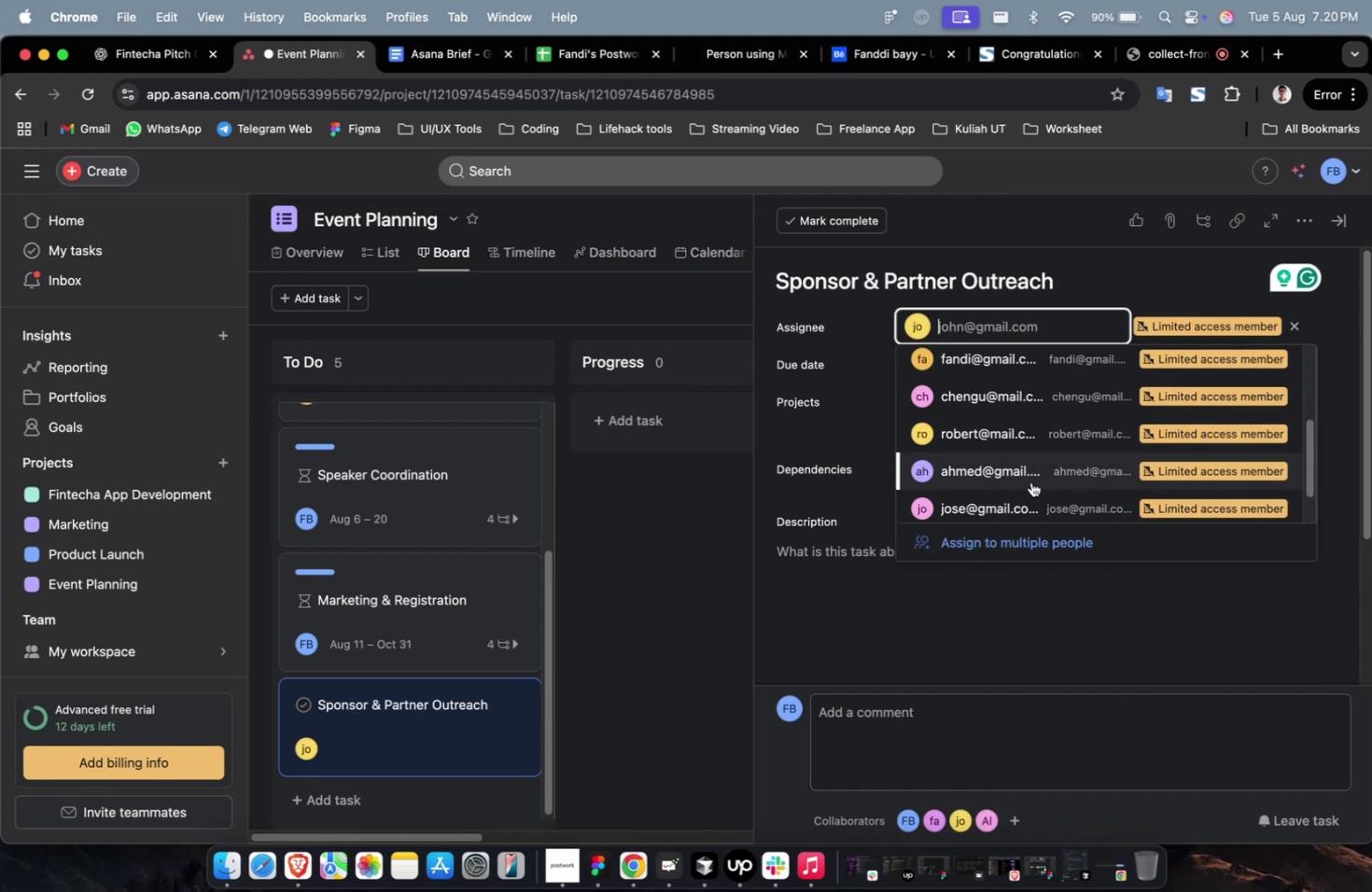 
left_click([1030, 482])
 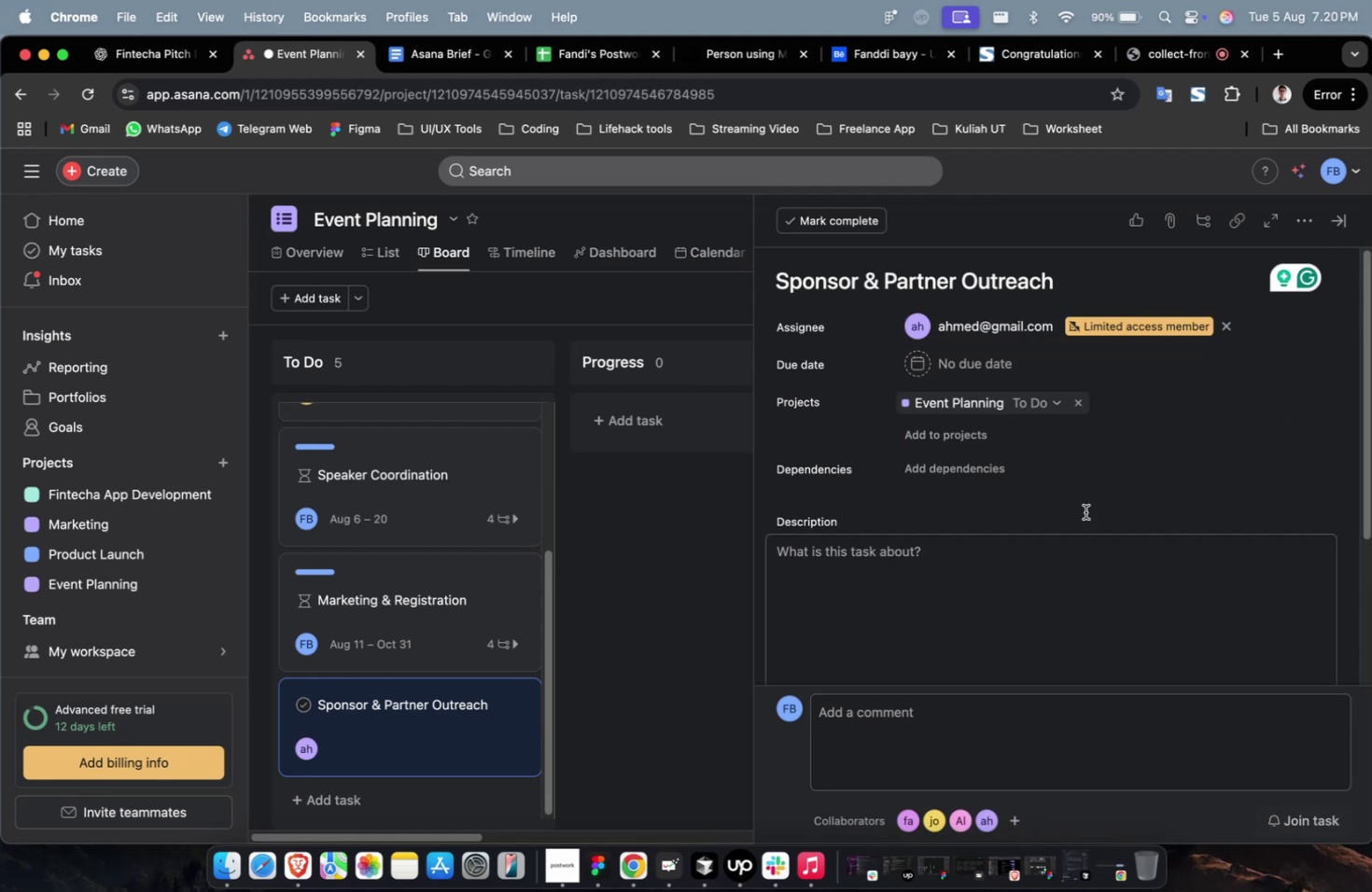 
mouse_move([977, 389])
 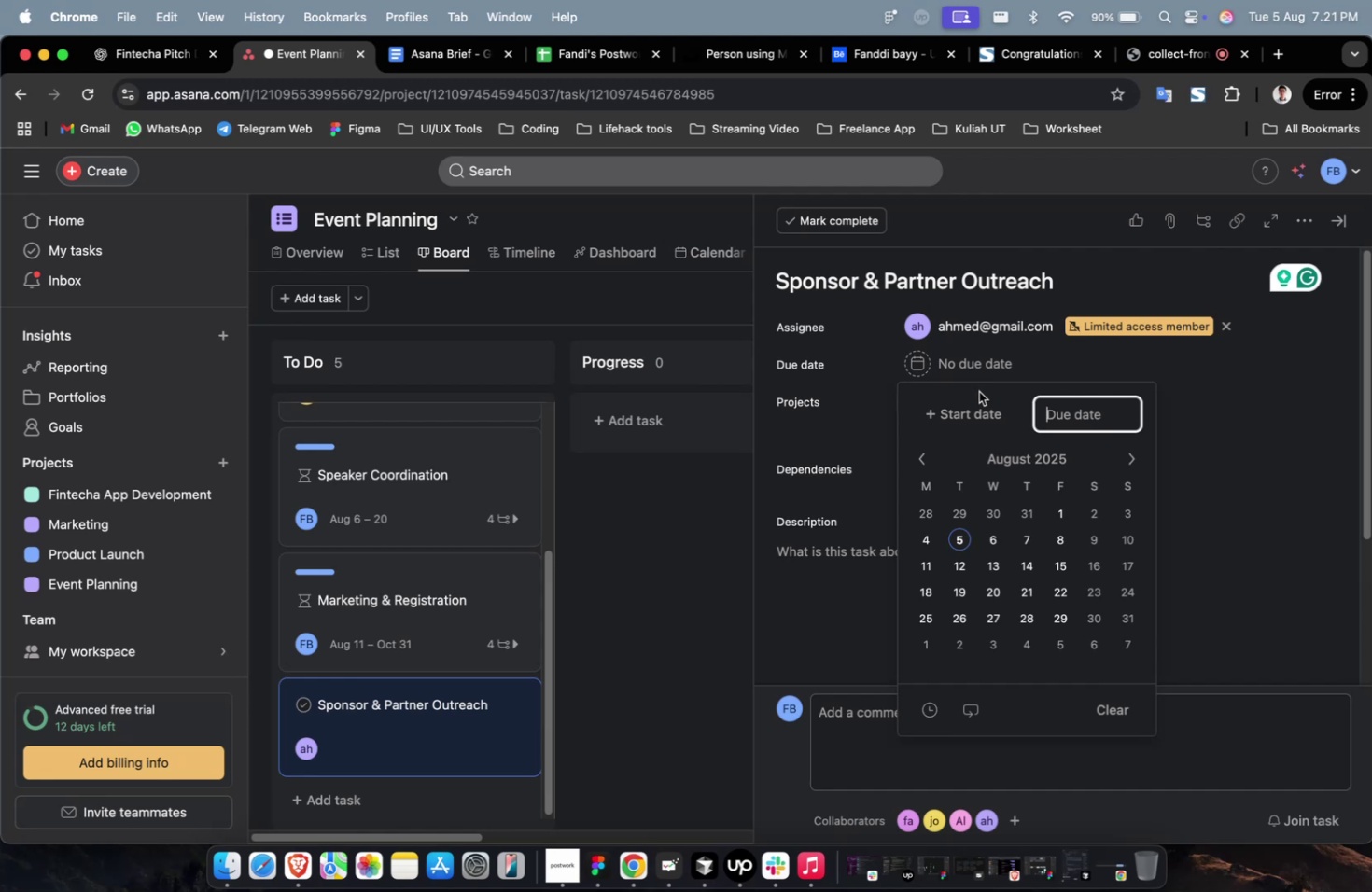 
scroll: coordinate [978, 391], scroll_direction: down, amount: 1.0
 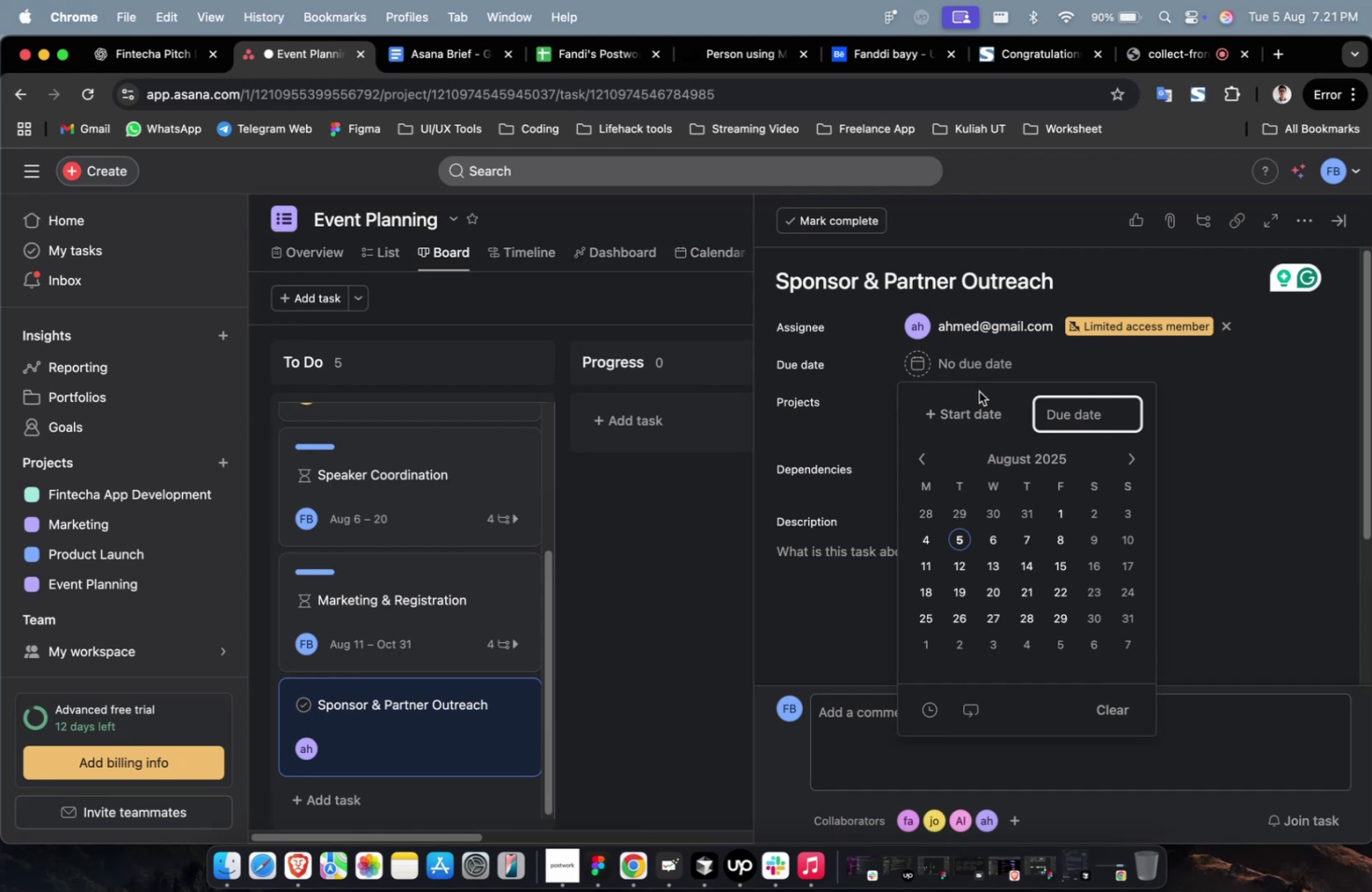 
wait(7.86)
 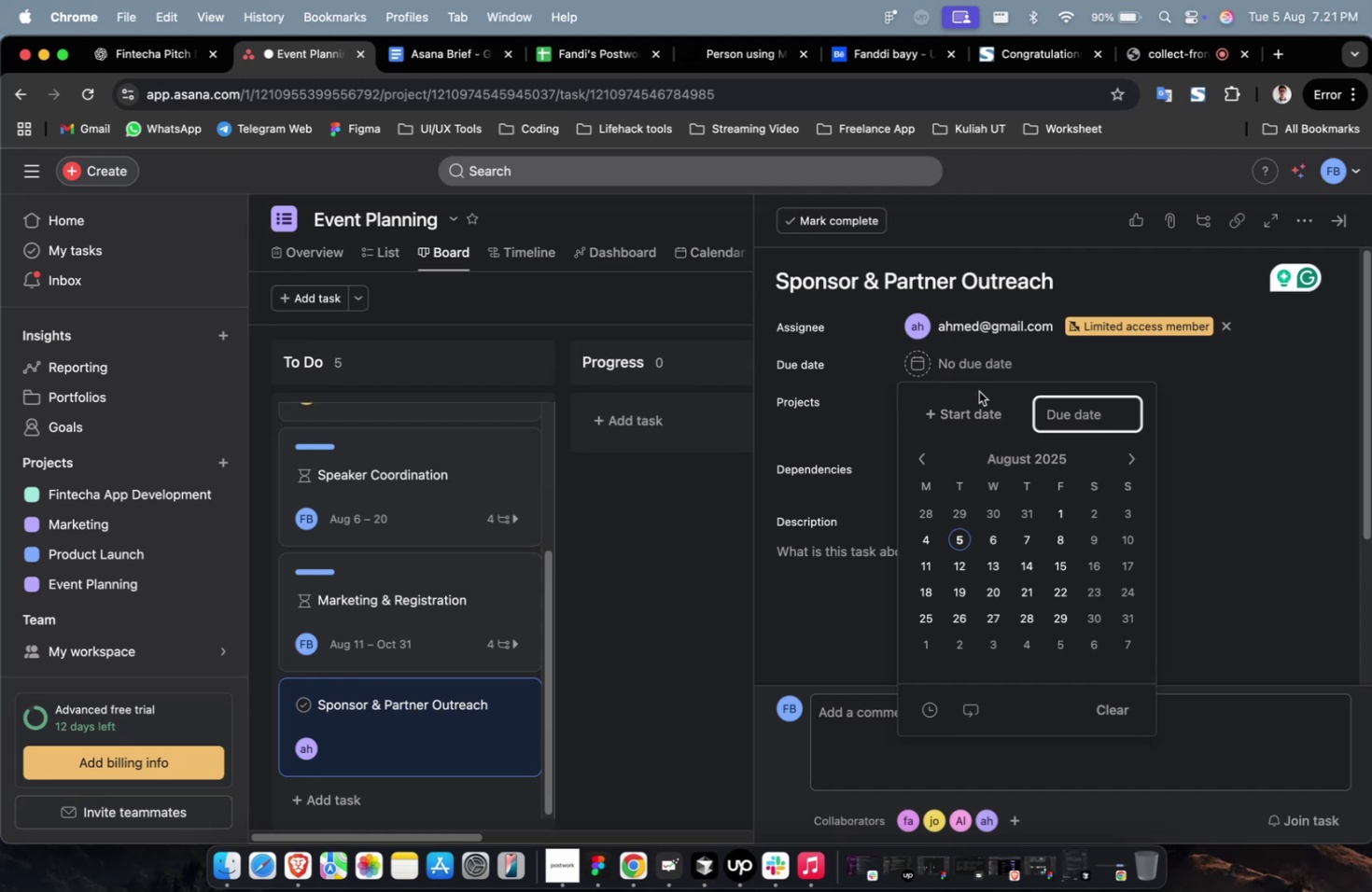 
left_click([989, 547])
 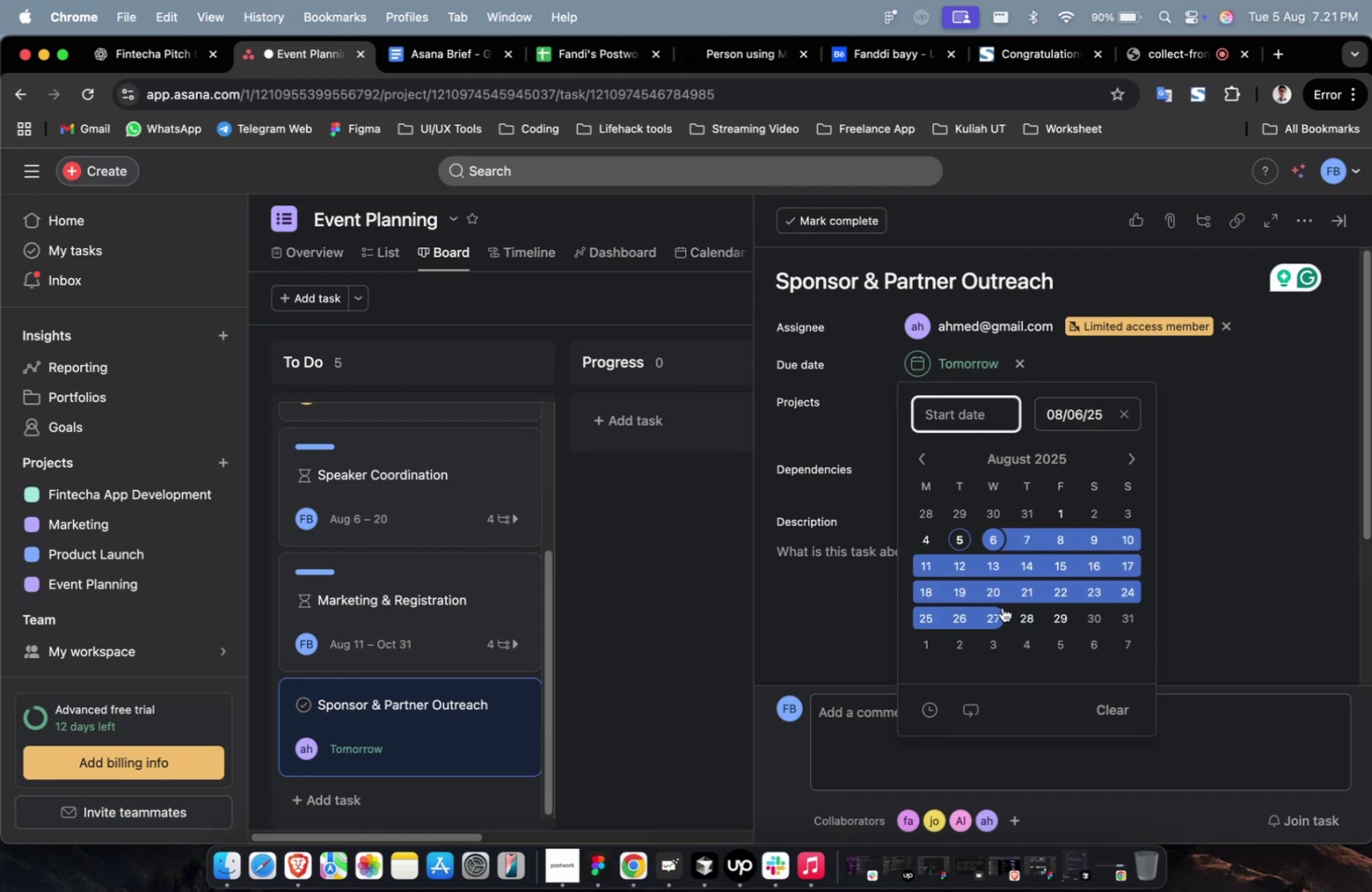 
double_click([1264, 513])
 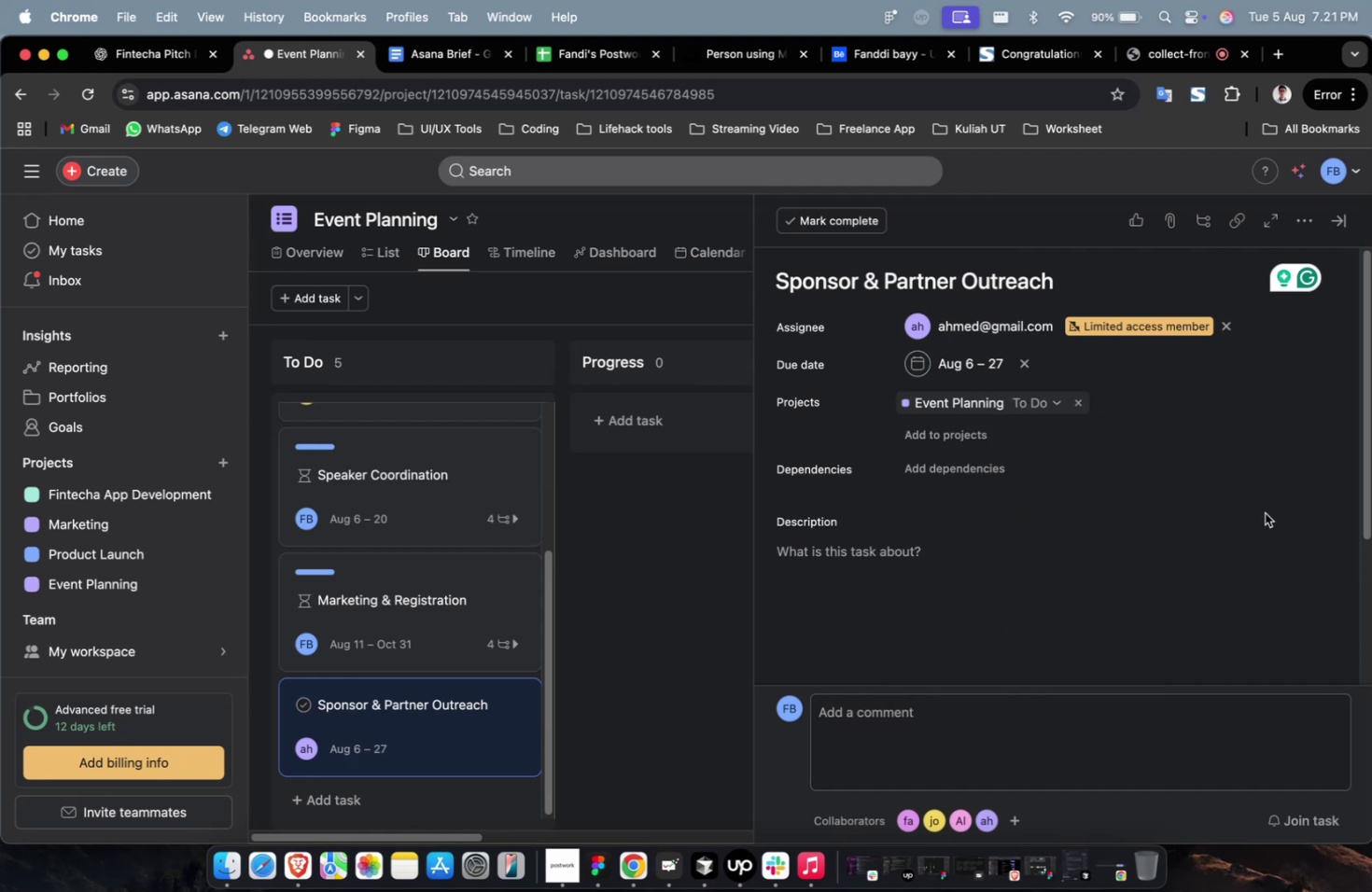 
wait(10.09)
 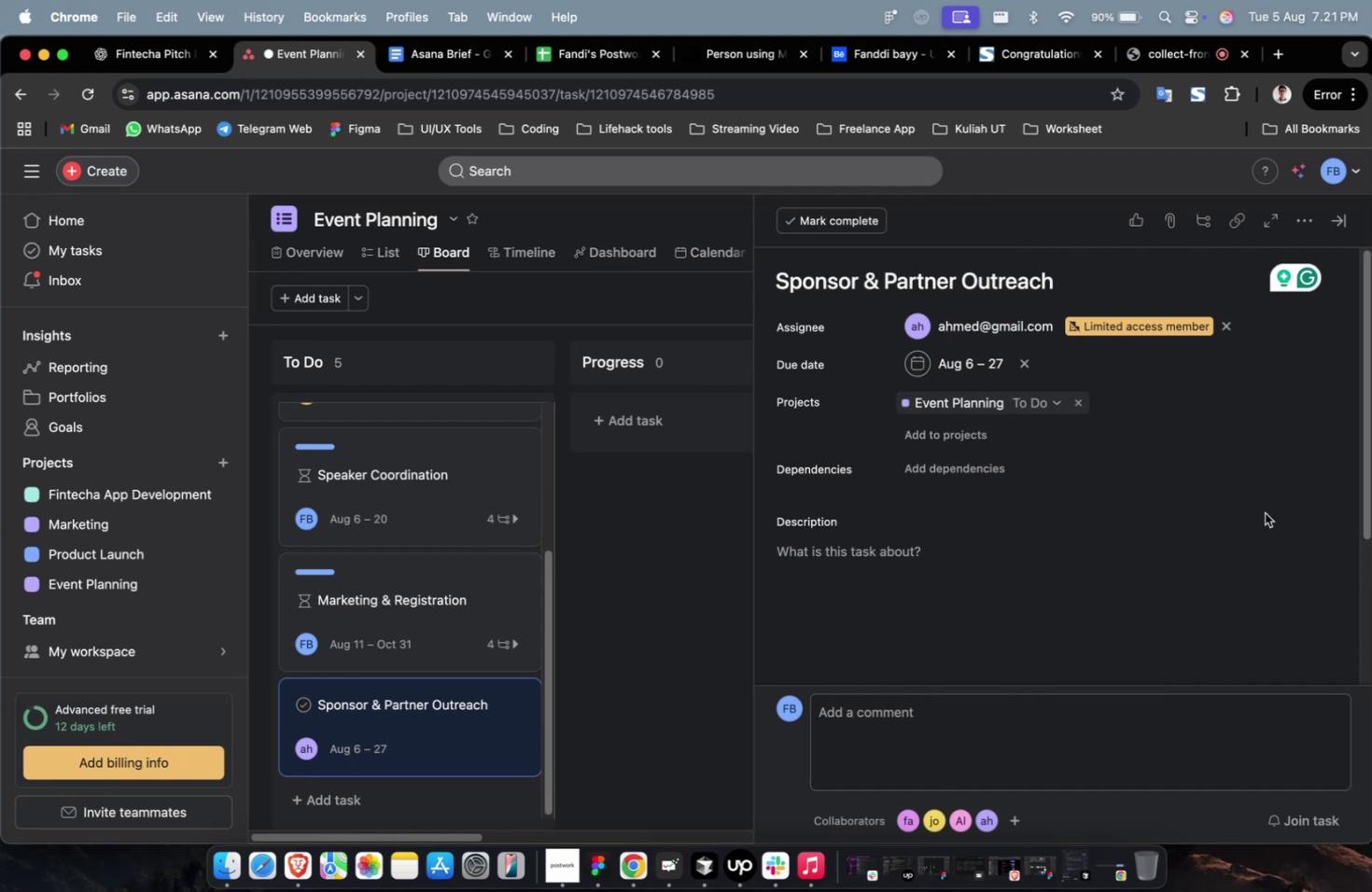 
left_click([954, 445])
 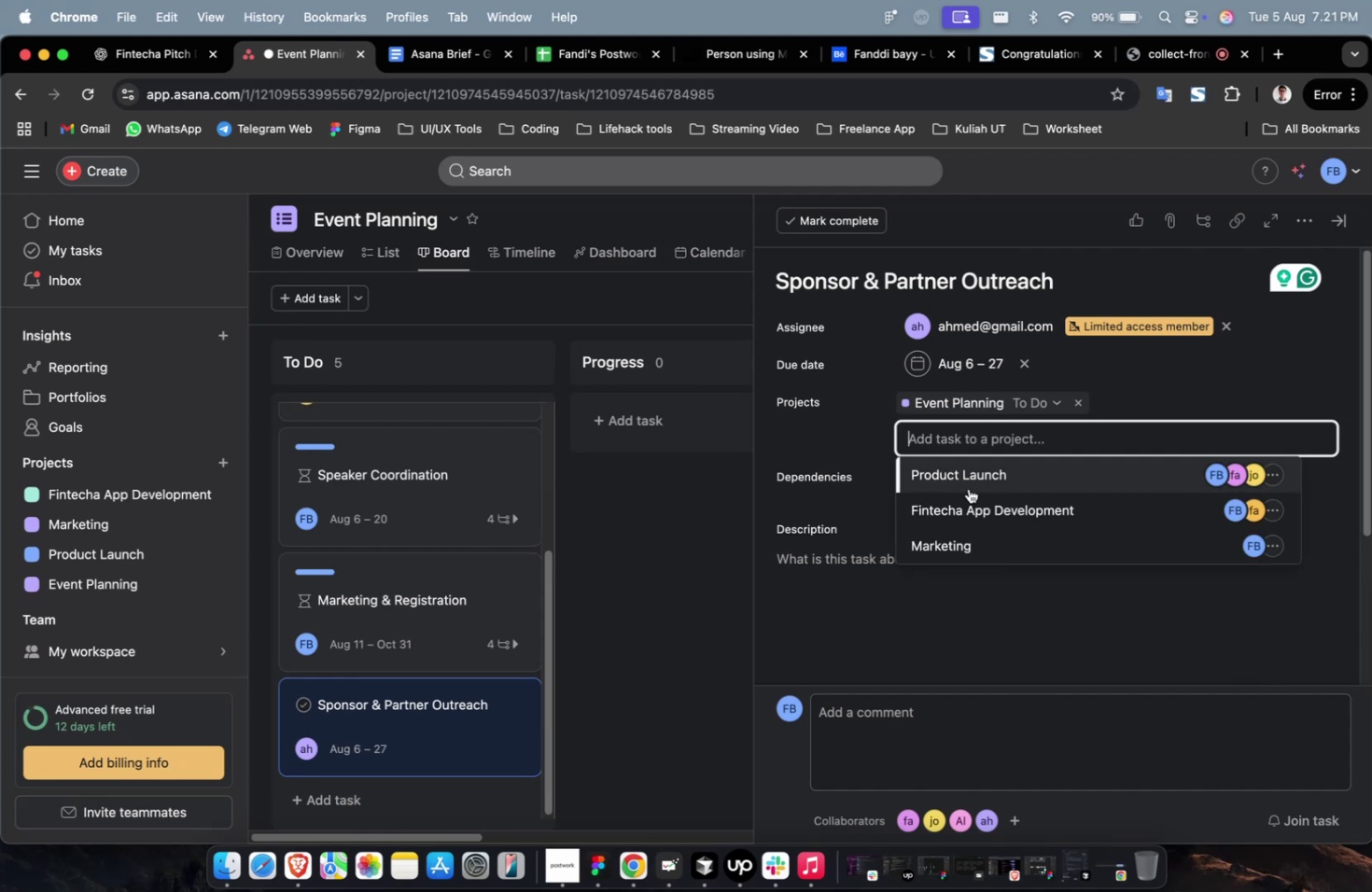 
double_click([968, 488])
 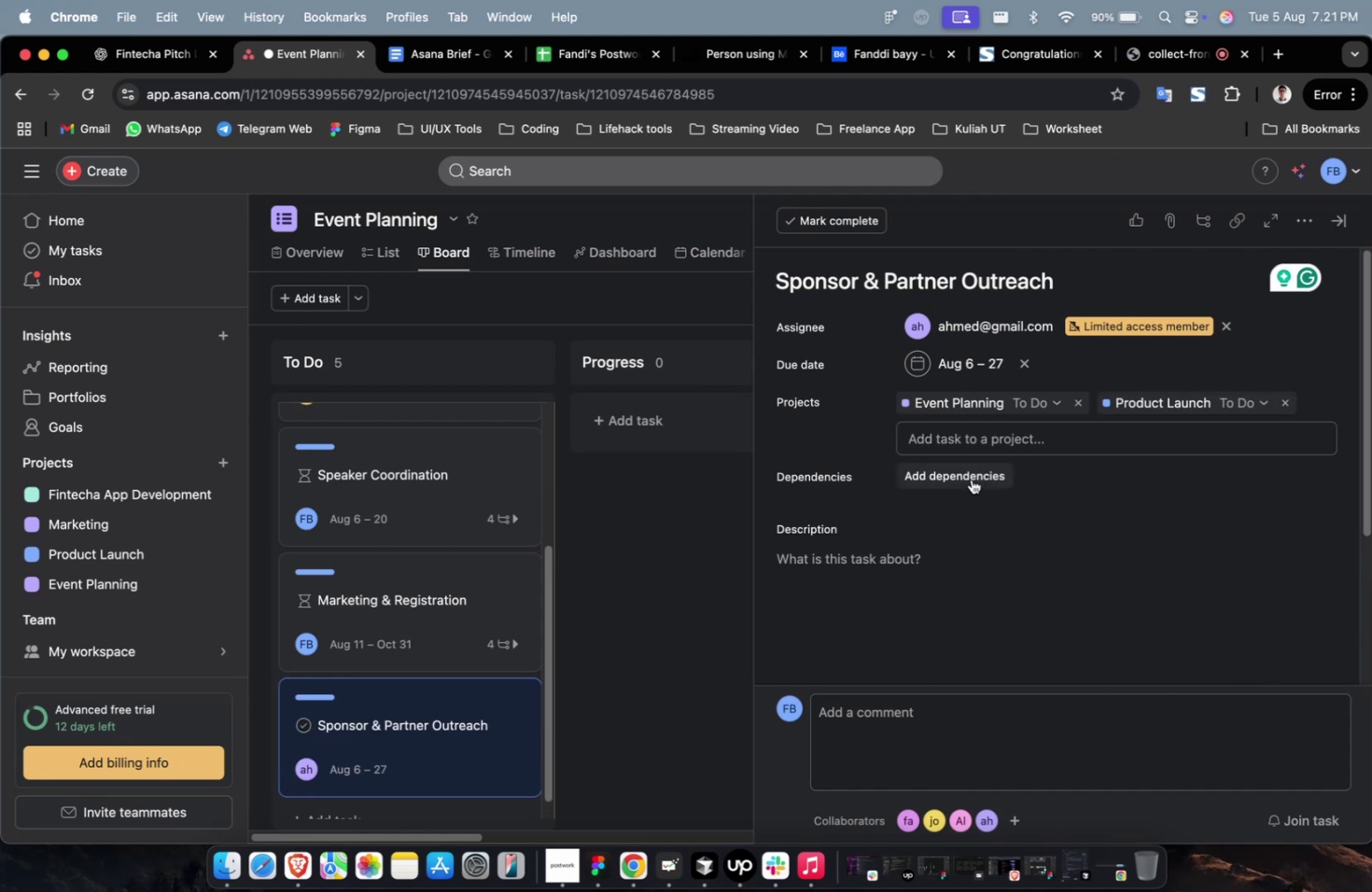 
triple_click([971, 479])
 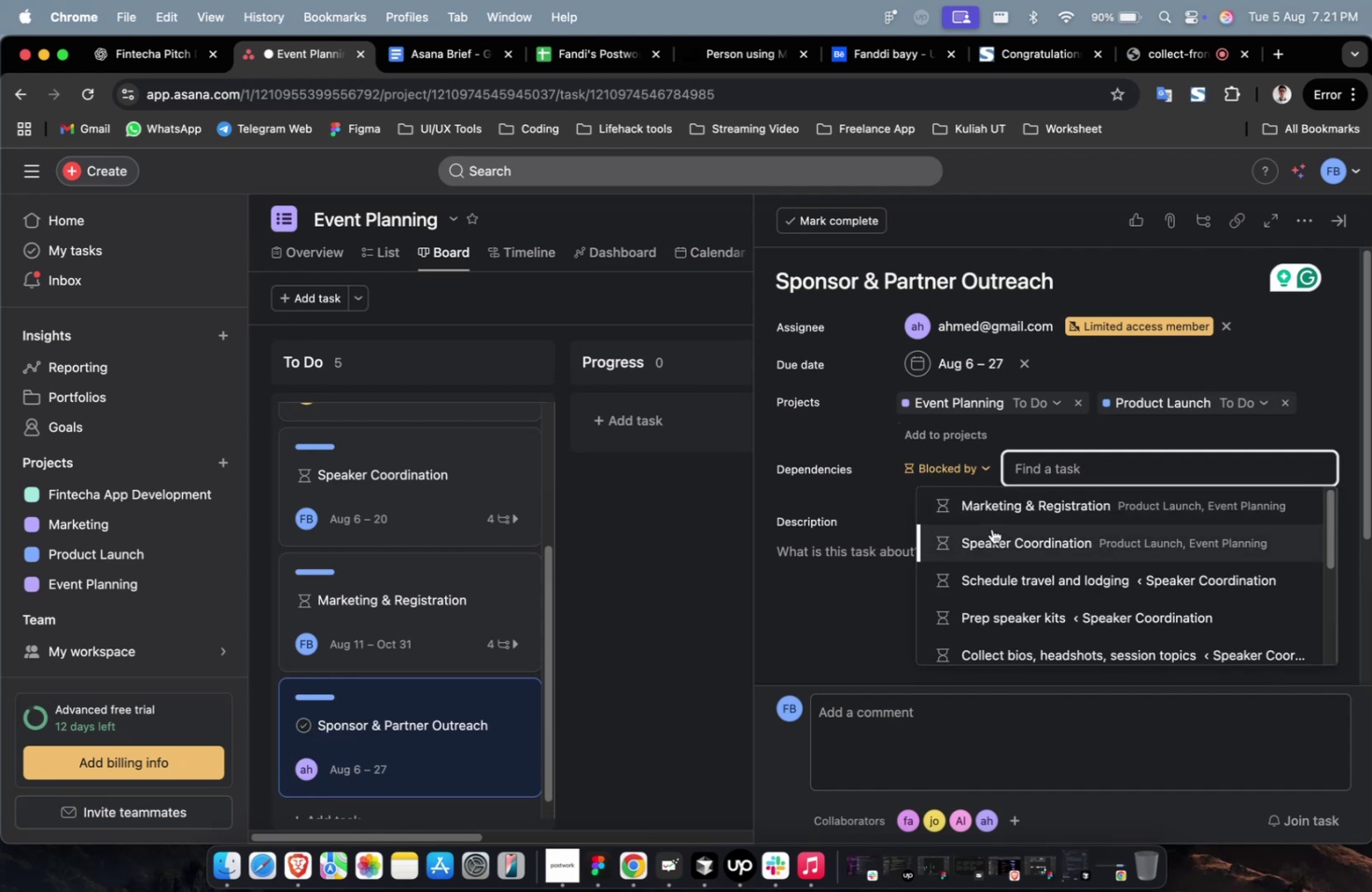 
left_click([991, 528])
 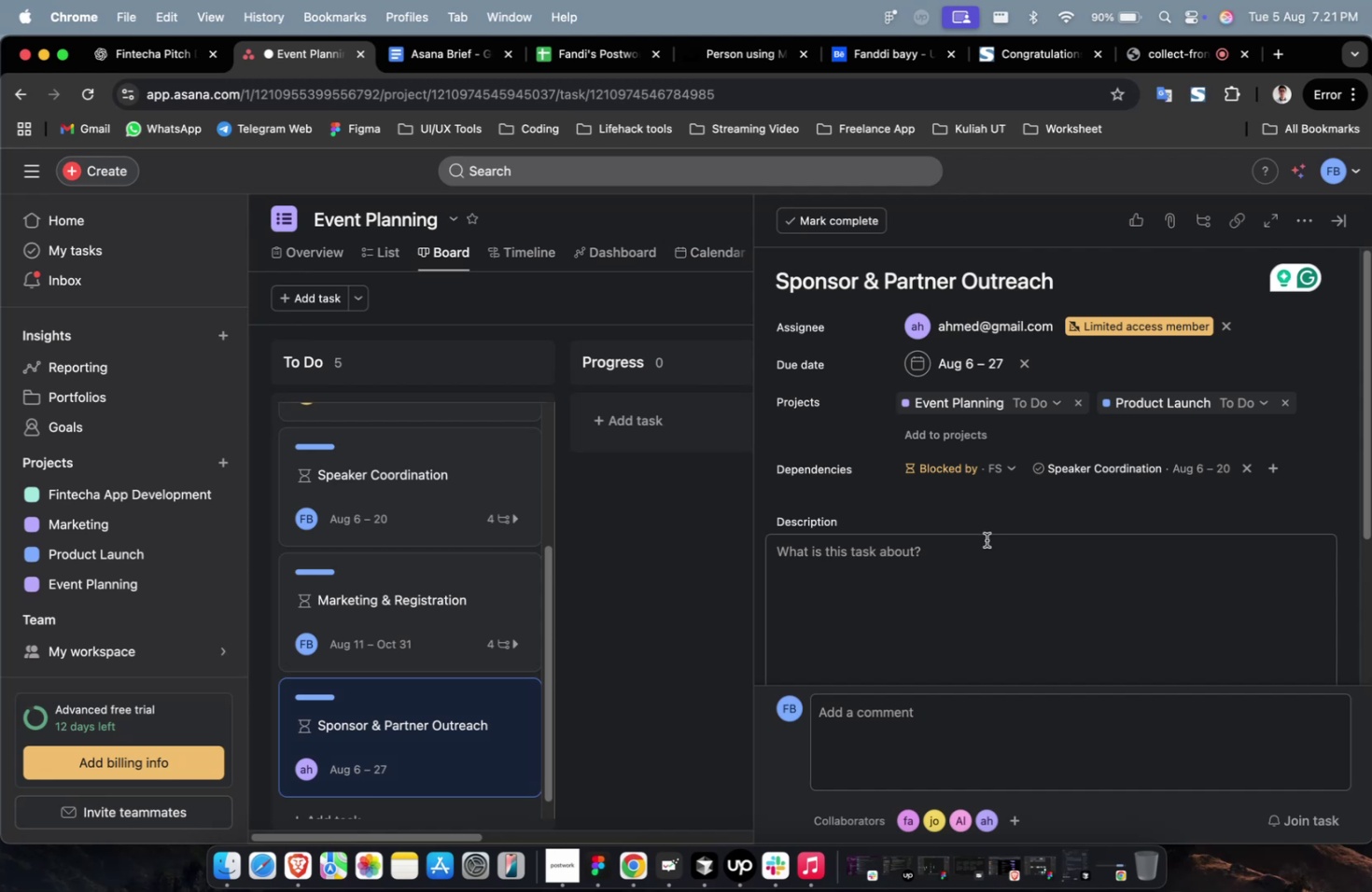 
wait(7.57)
 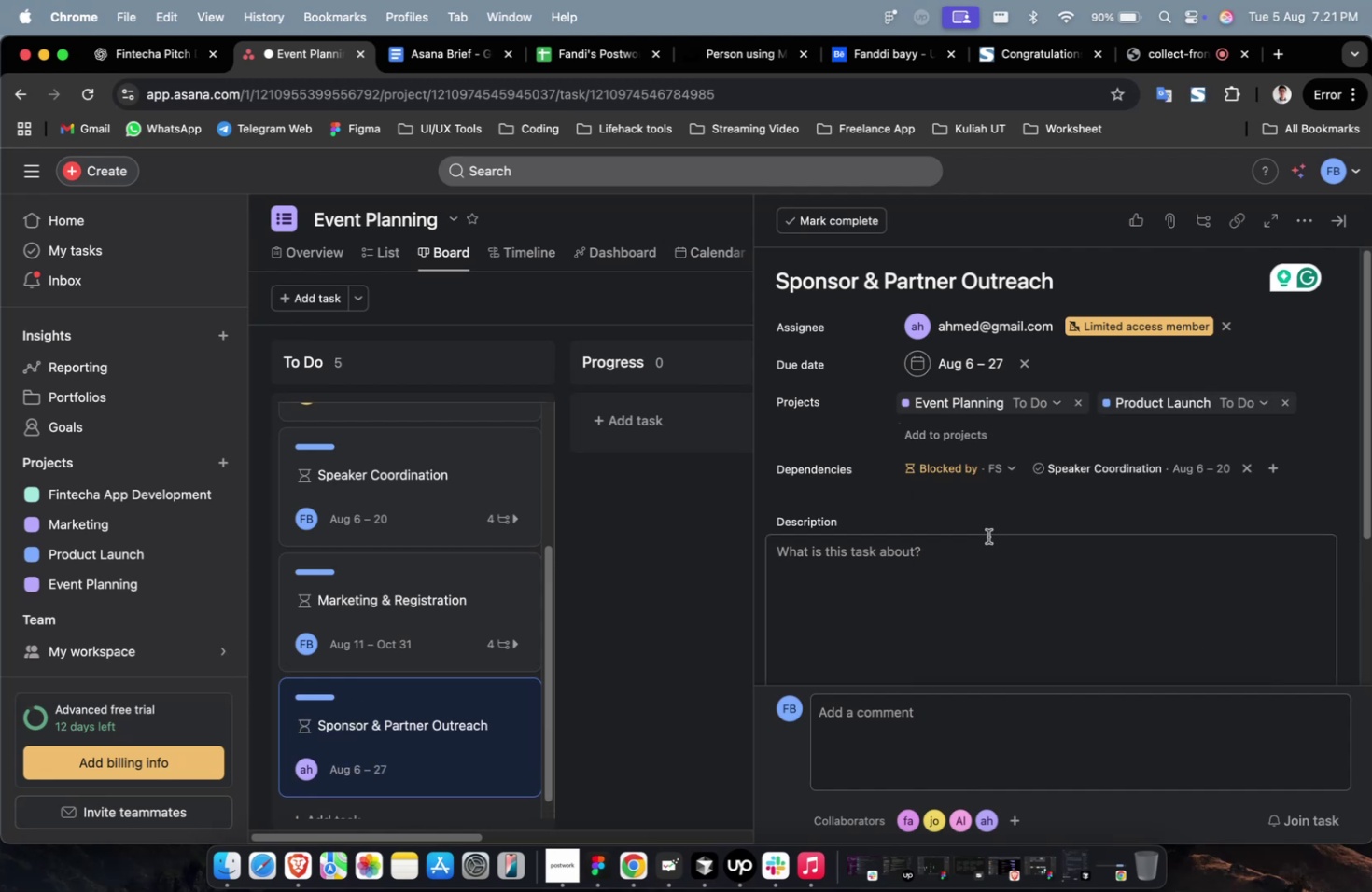 
scroll: coordinate [977, 542], scroll_direction: up, amount: 1.0
 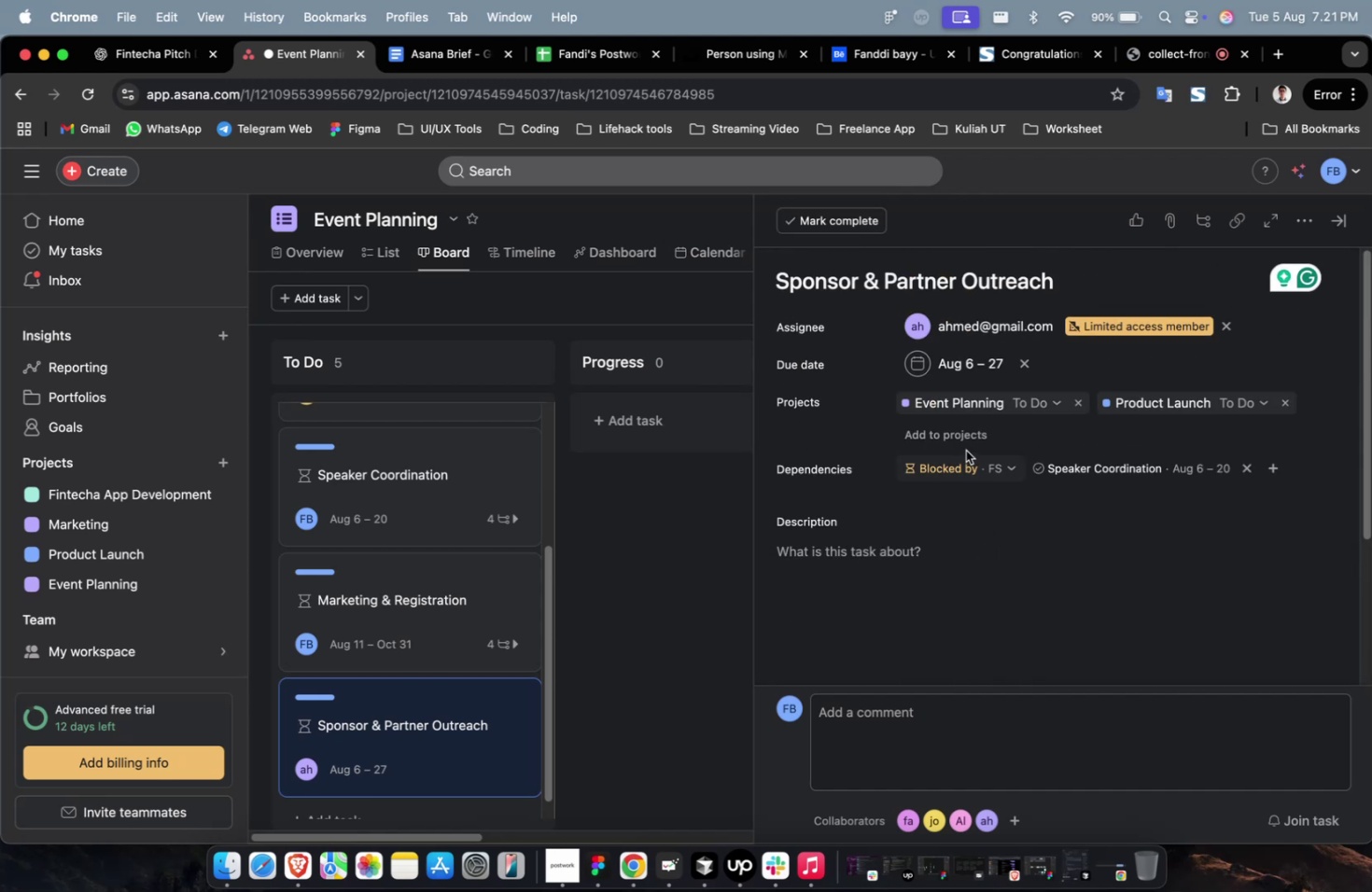 
left_click([965, 433])
 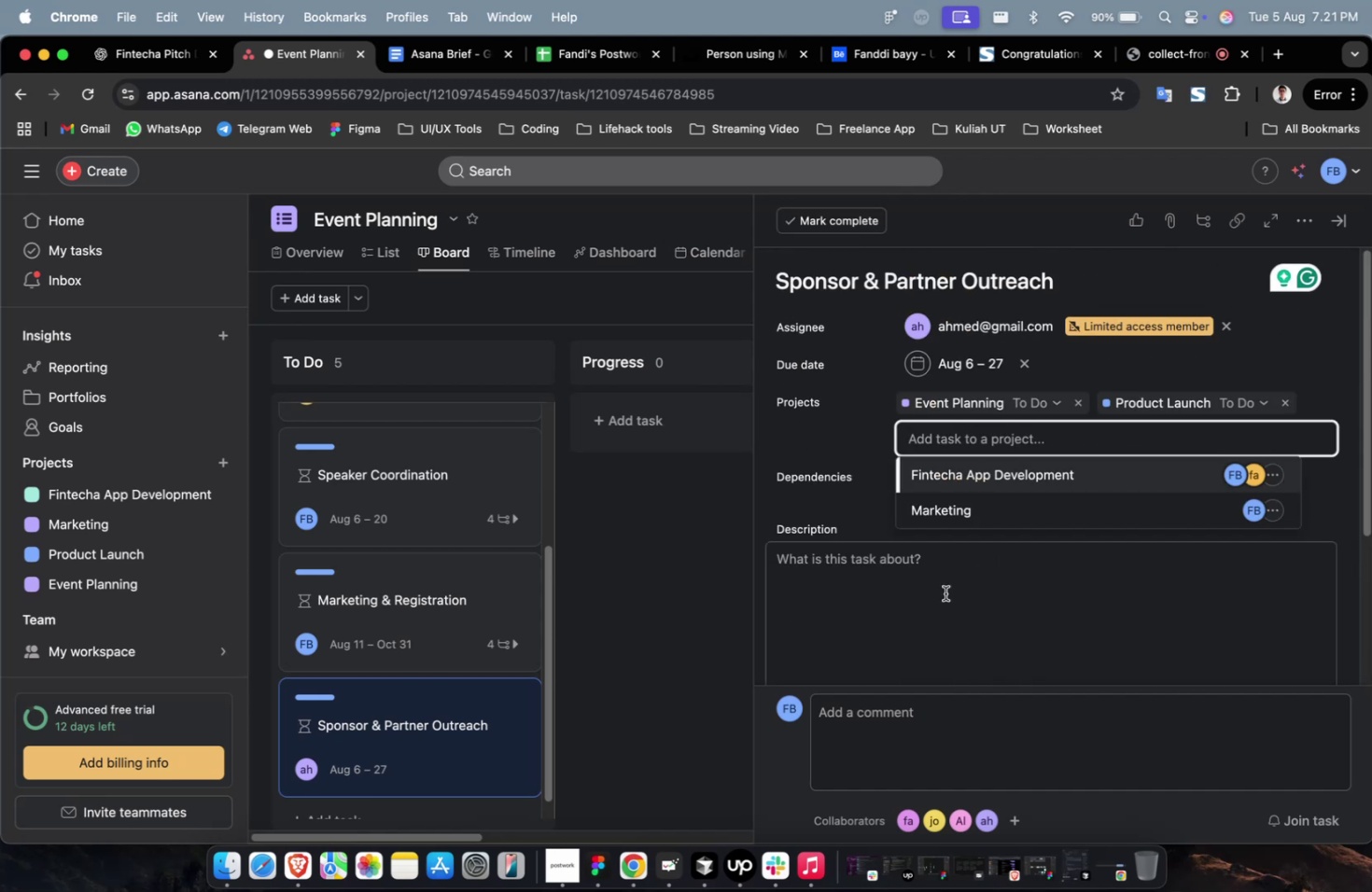 
left_click([945, 606])
 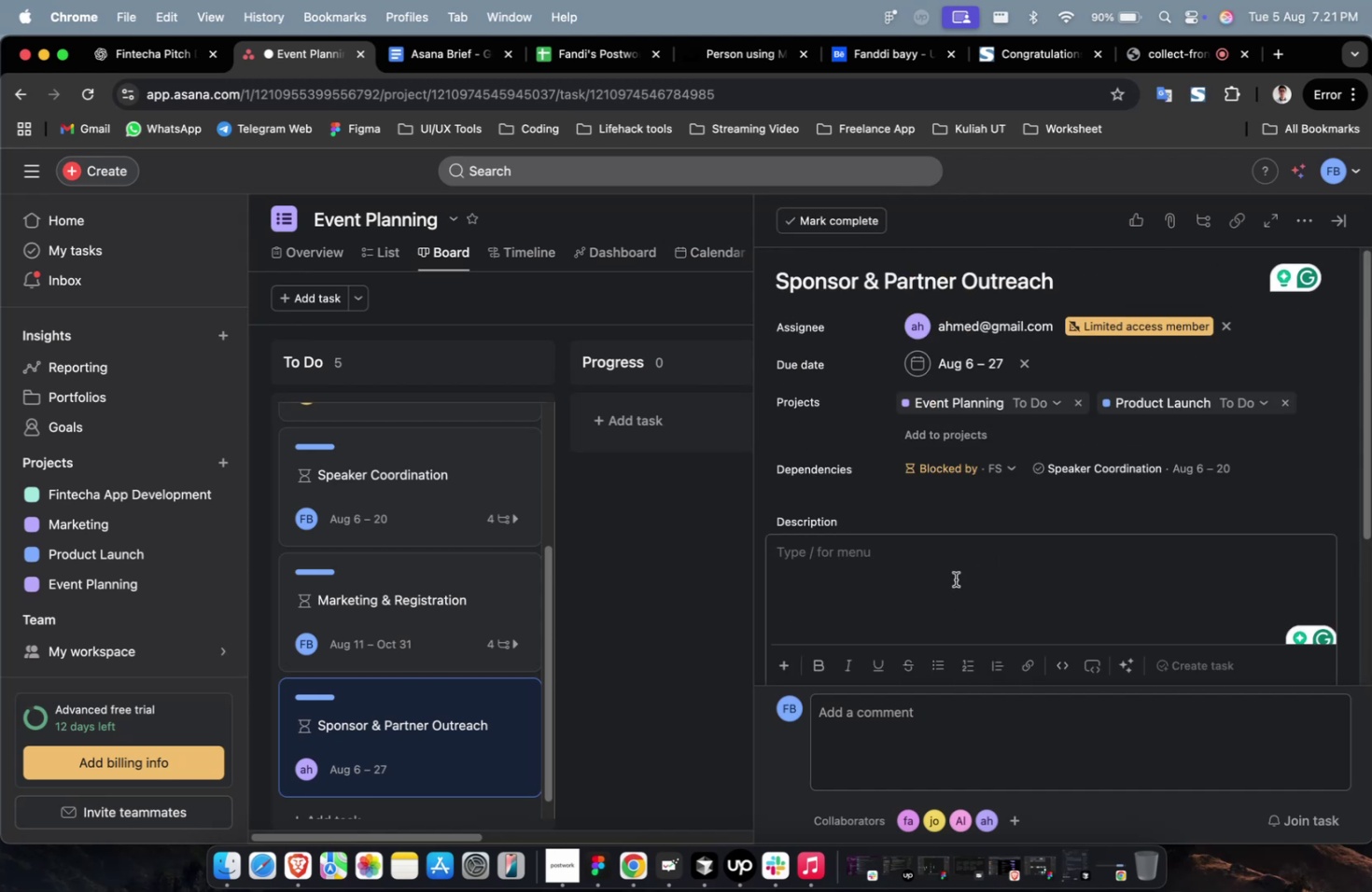 
mouse_move([964, 453])
 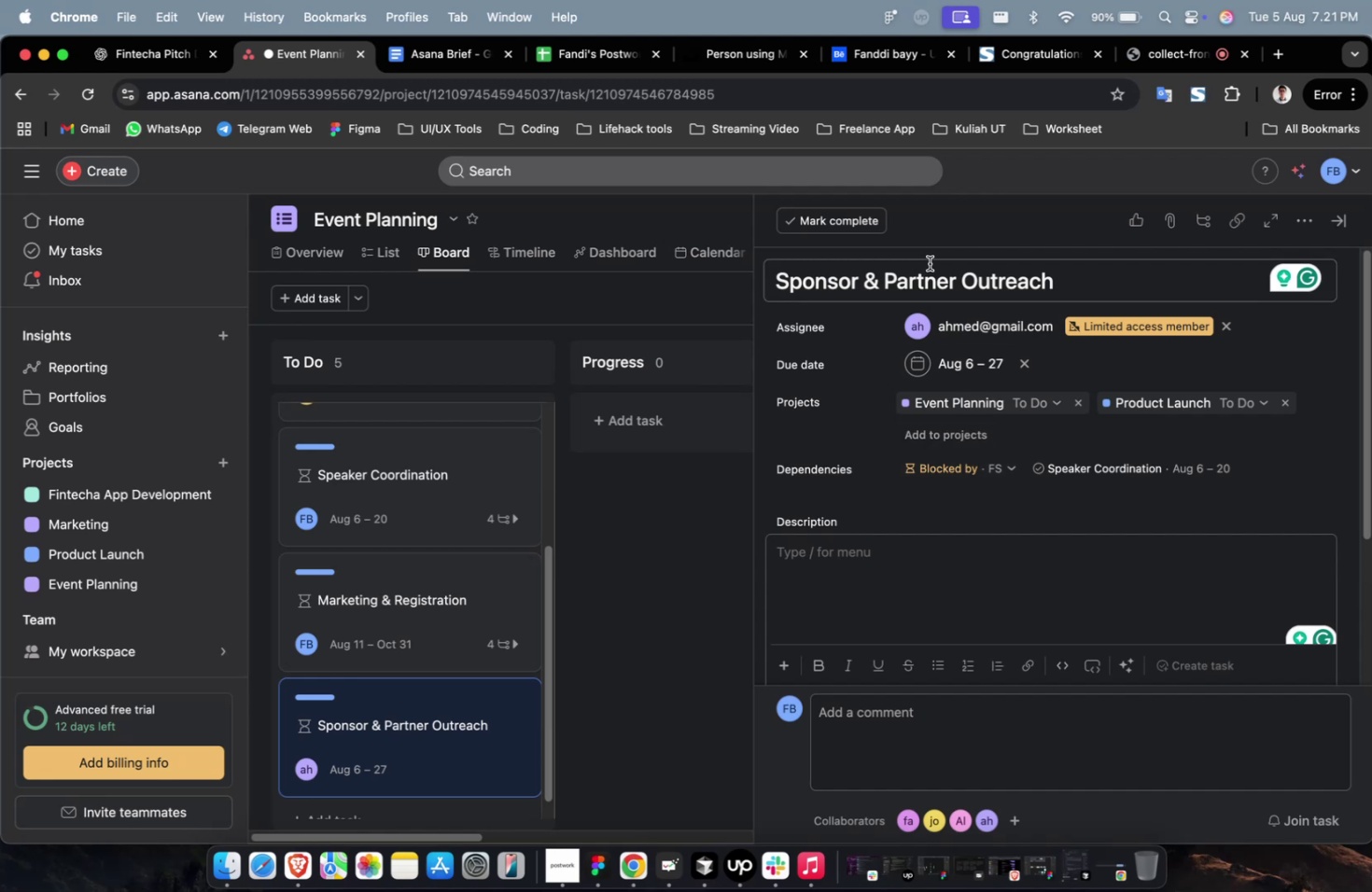 
key(A)
 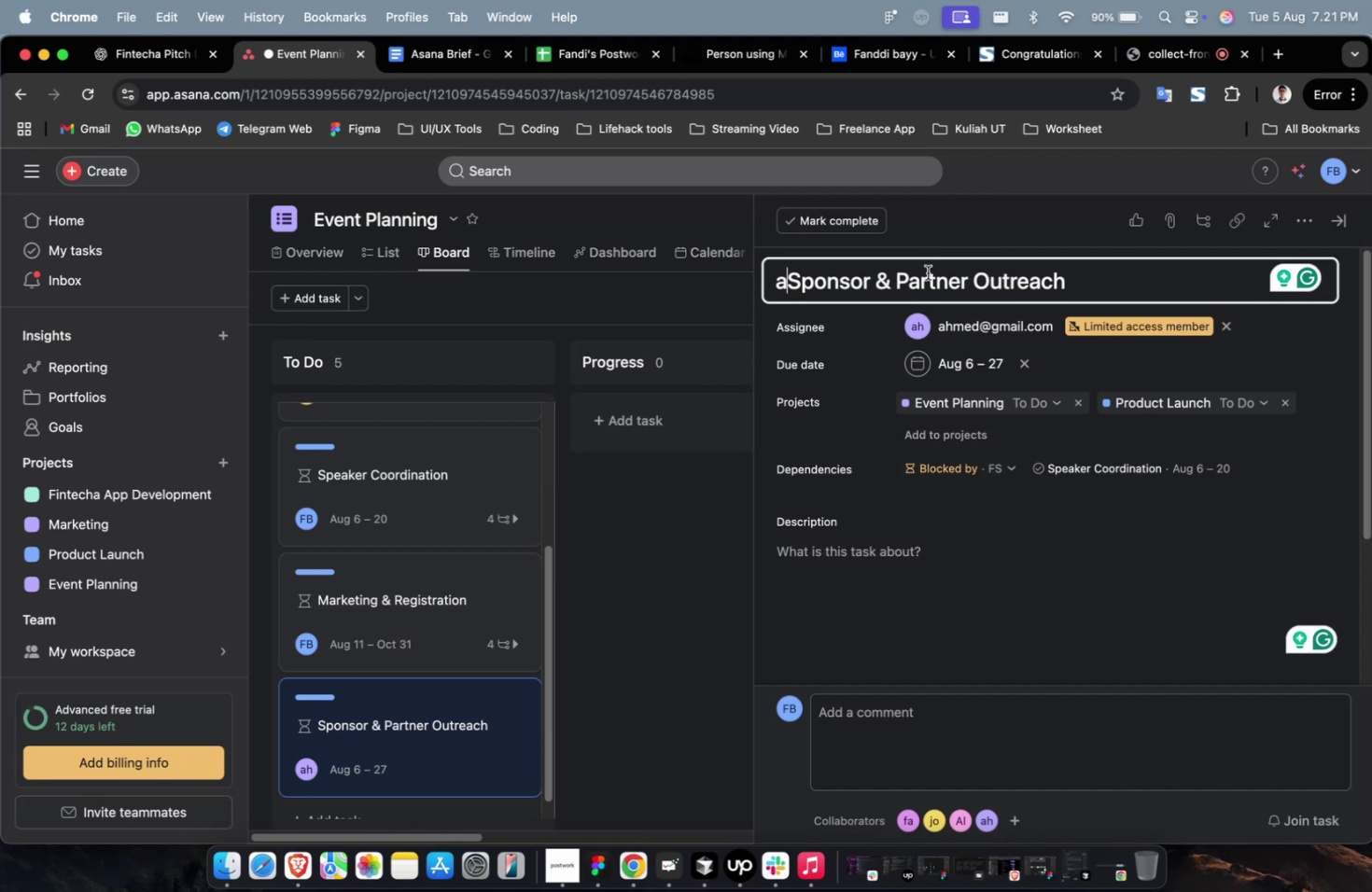 
key(Meta+CommandLeft)
 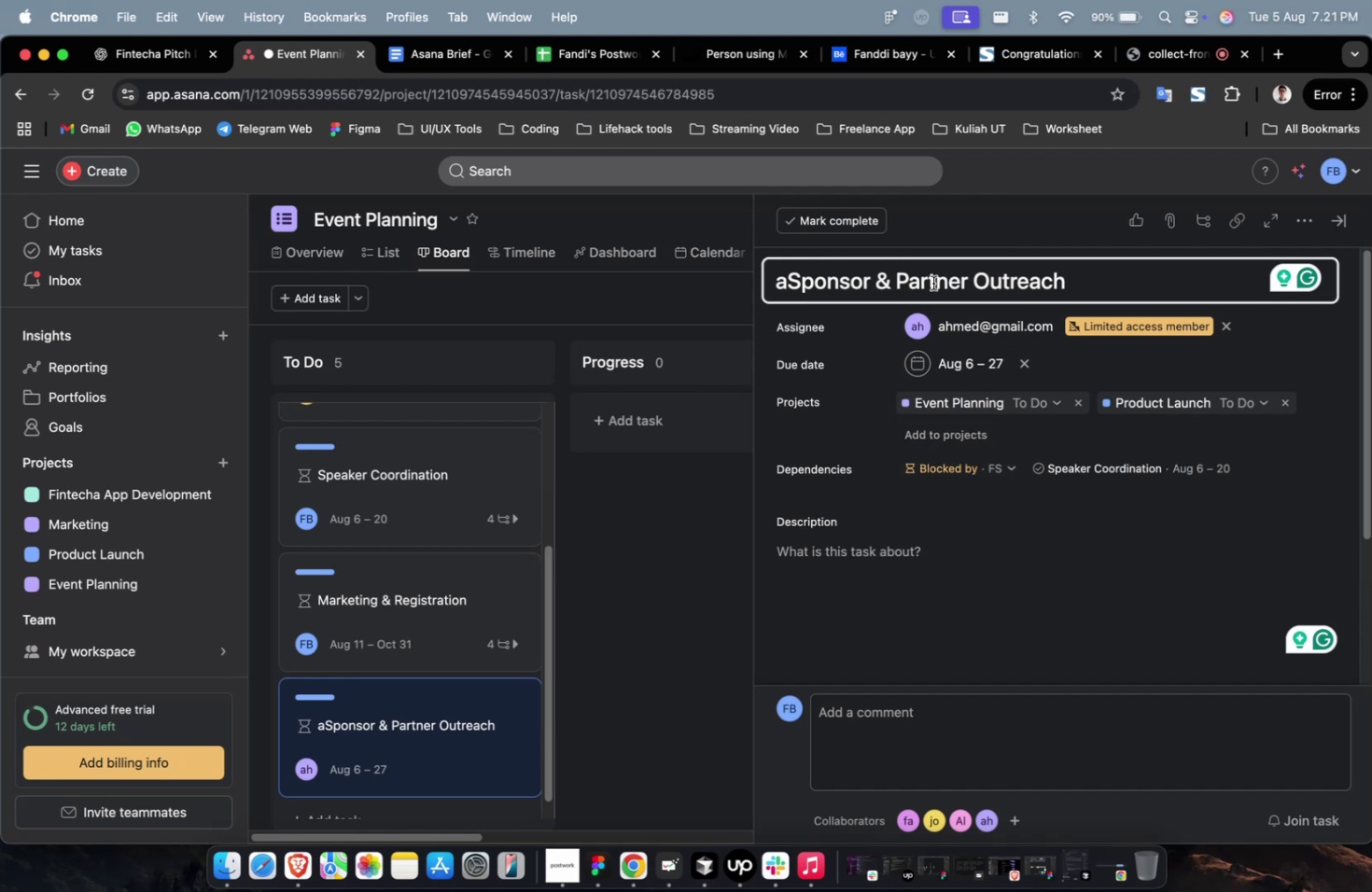 
key(Backspace)
 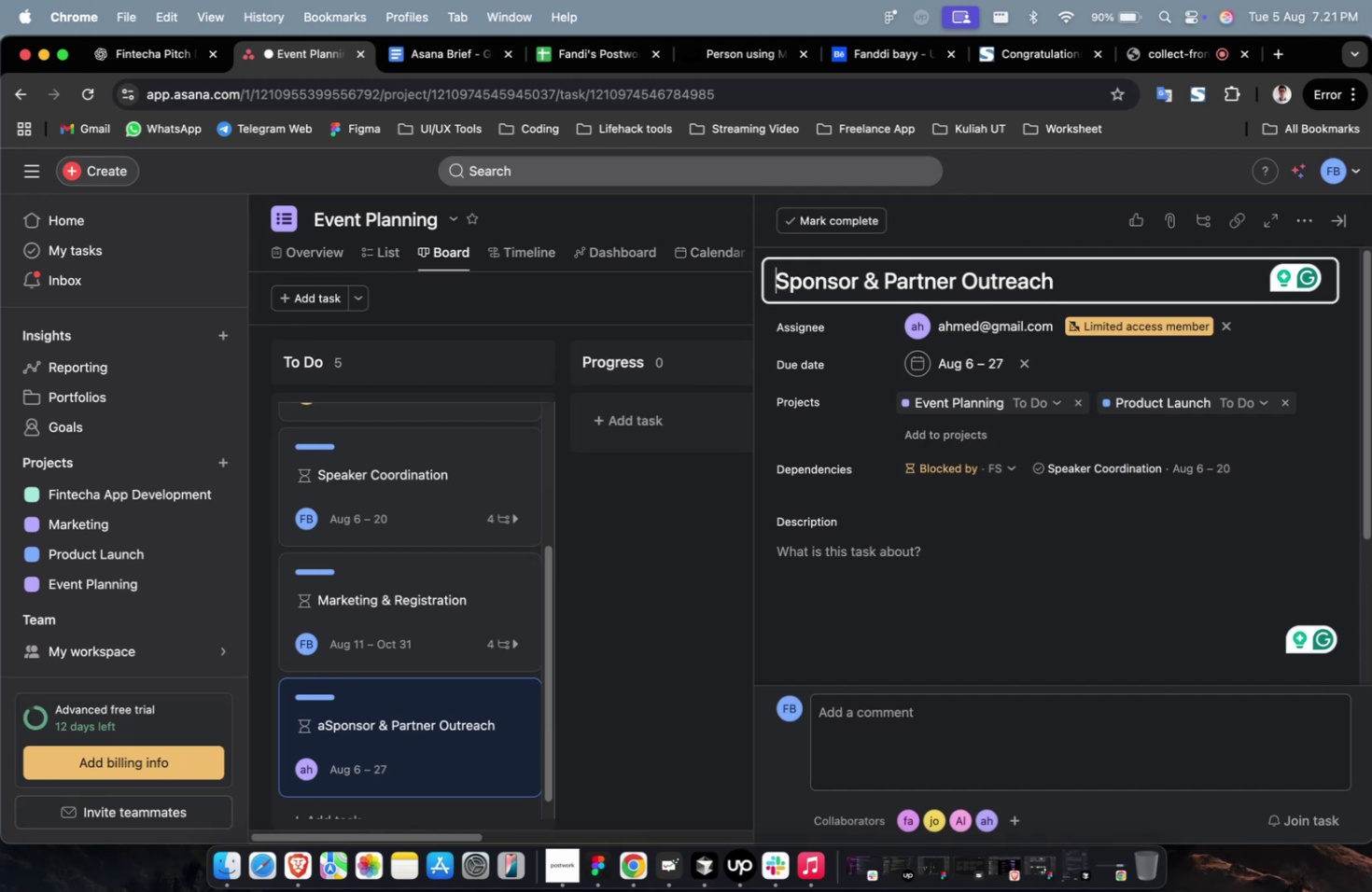 
key(Meta+A)
 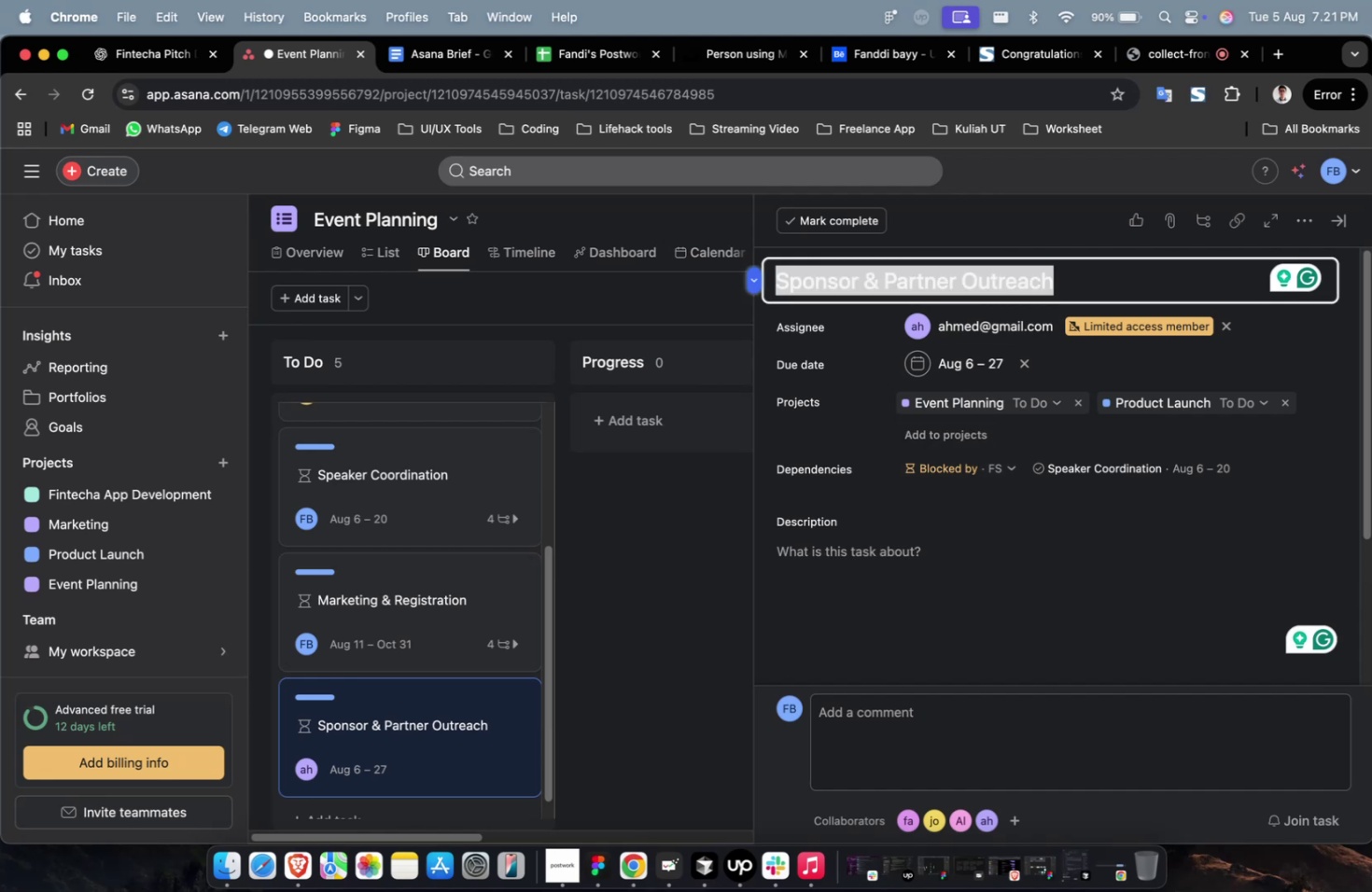 
key(Meta+C)
 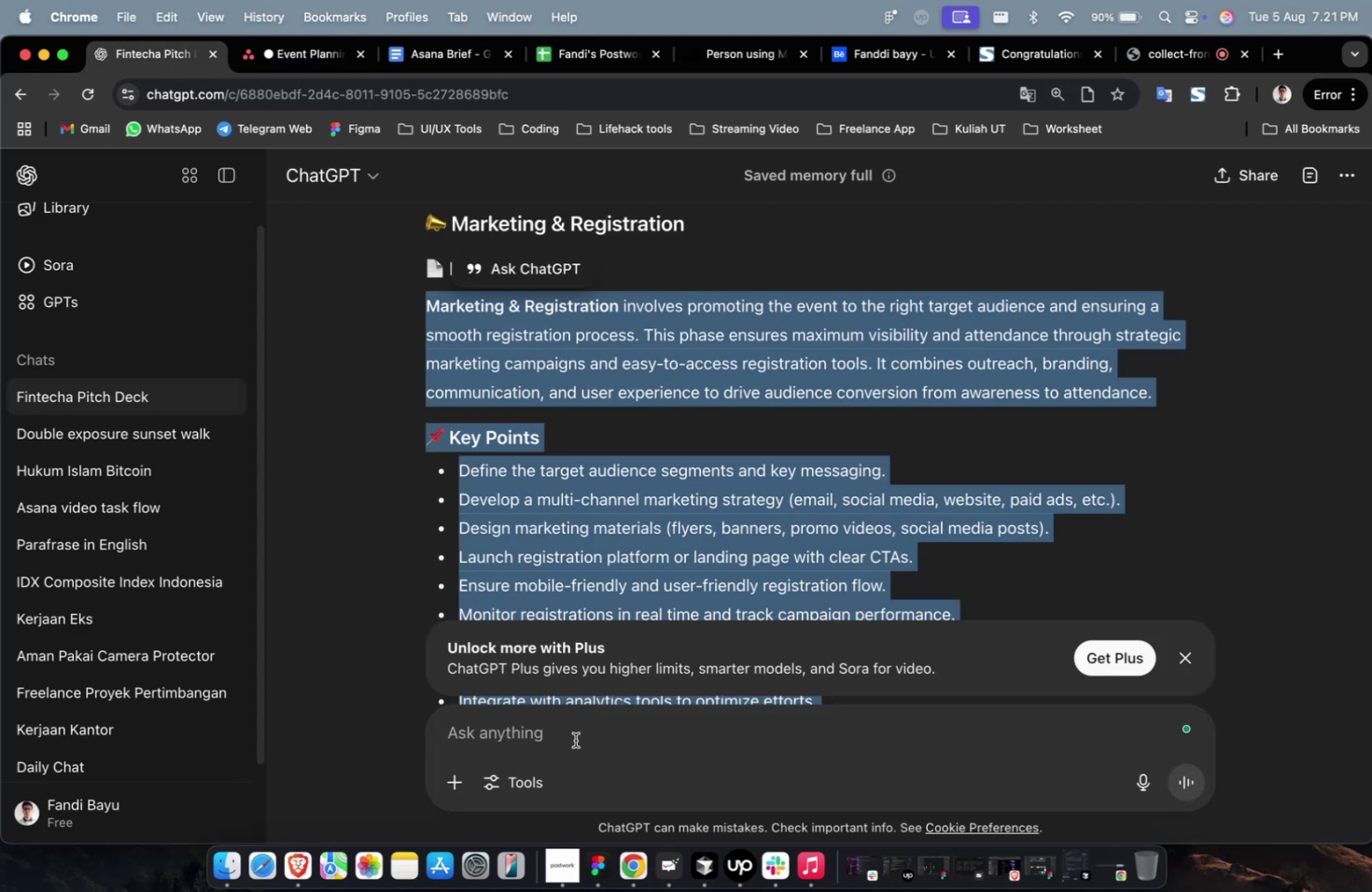 
type(buatkan descrit)
key(Backspace)
type(ptin)
key(Backspace)
type(on untuk )
 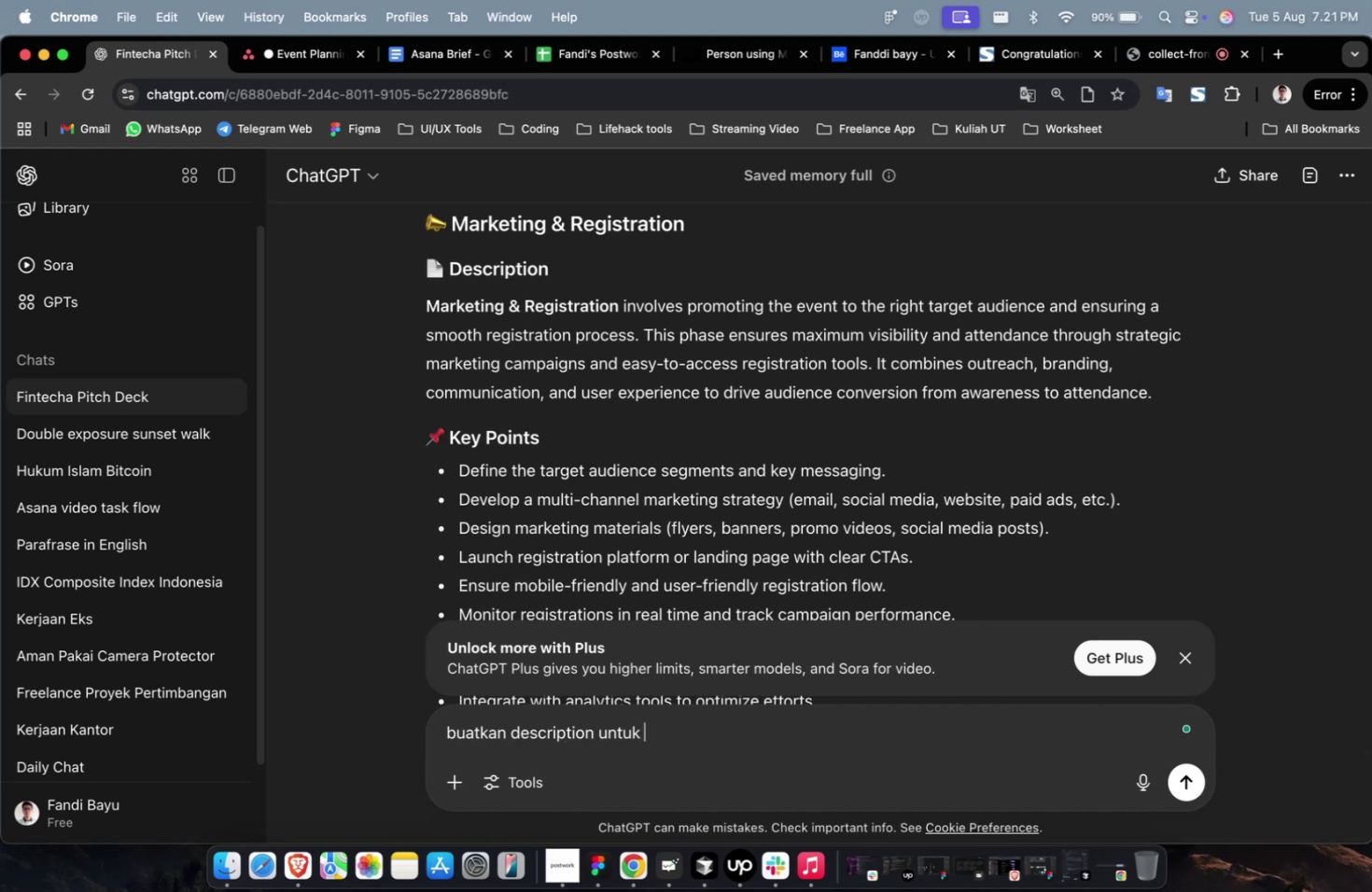 
key(Meta+CommandLeft)
 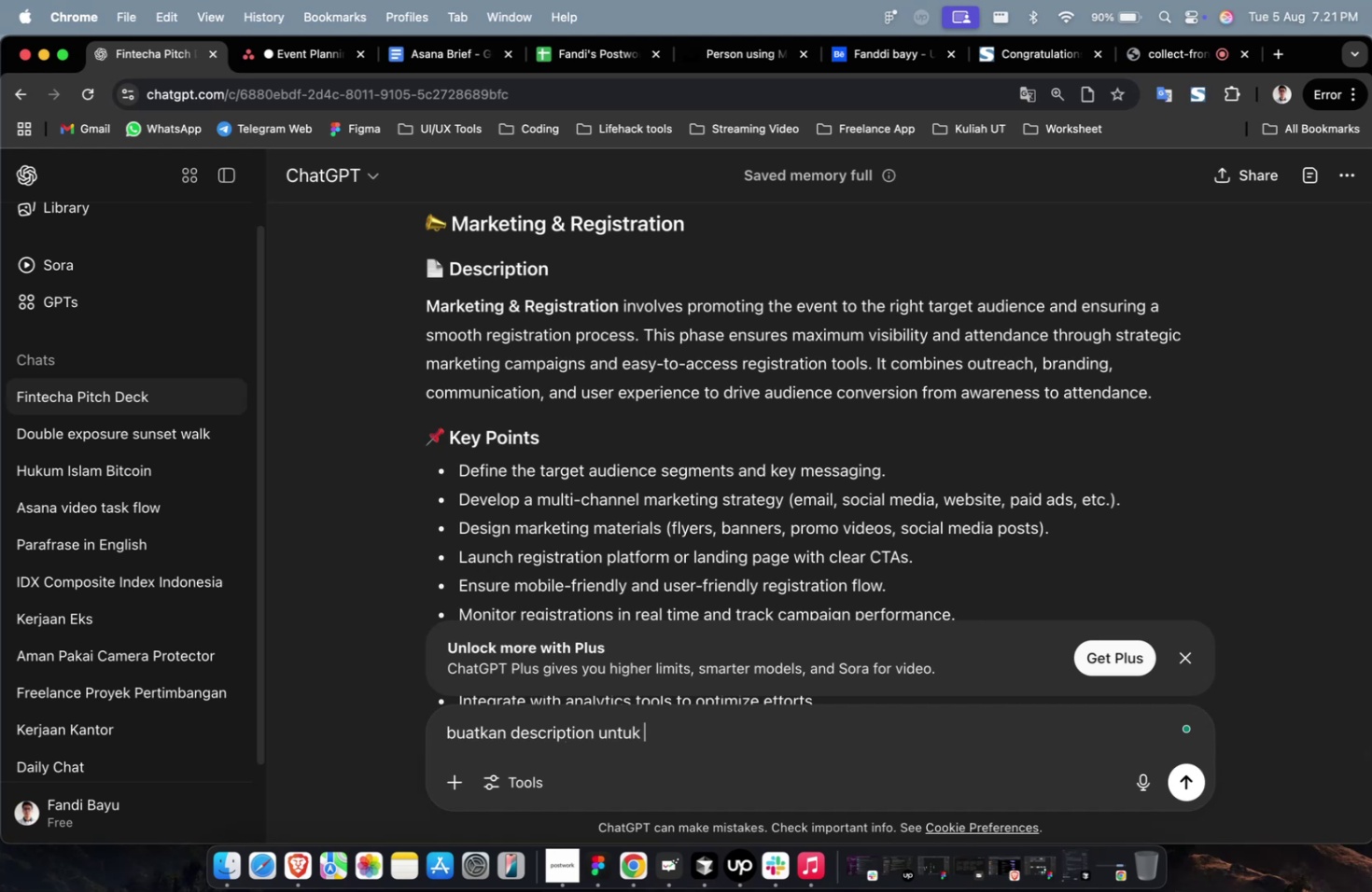 
key(Meta+V)
 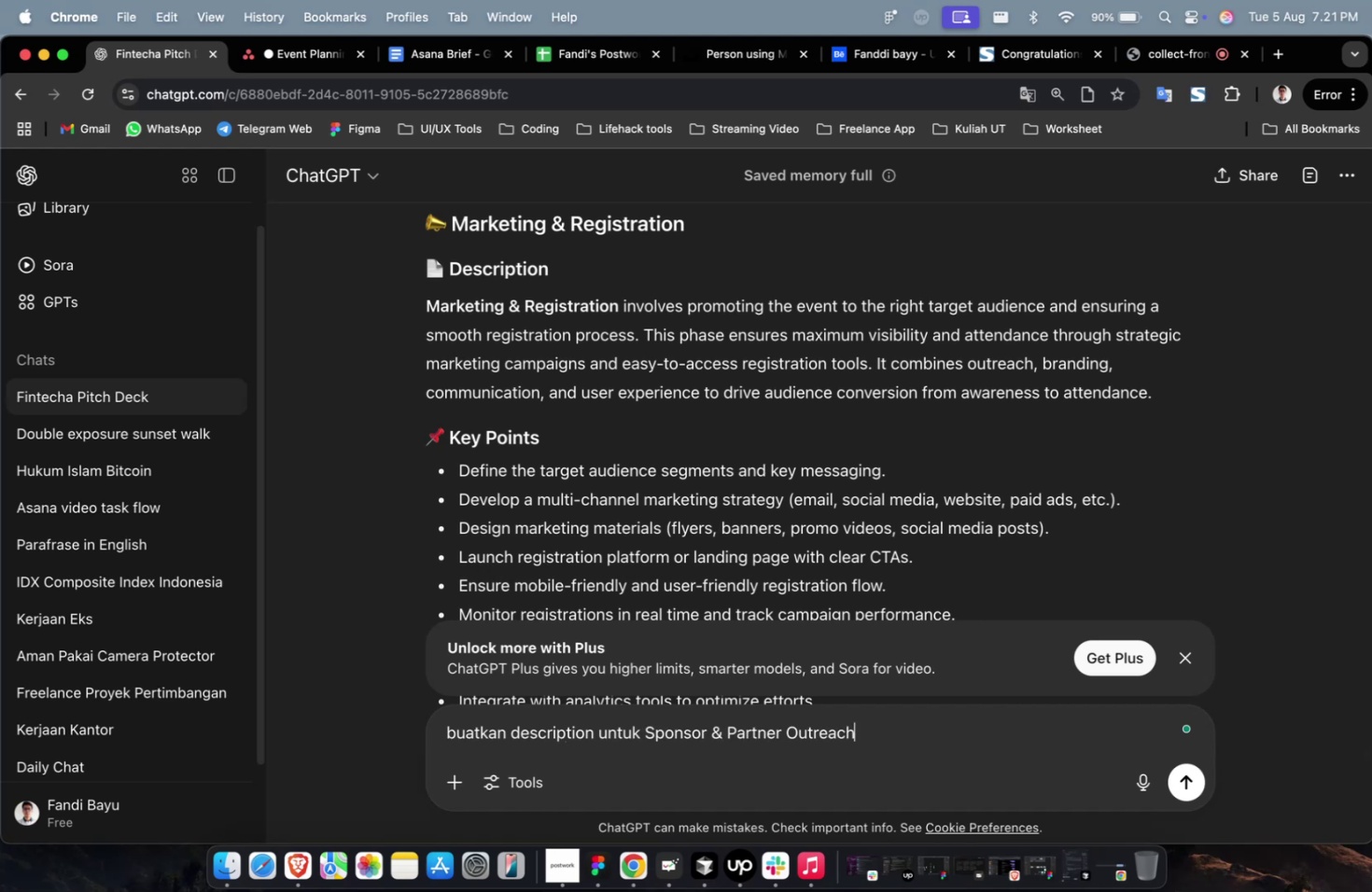 
key(Enter)
 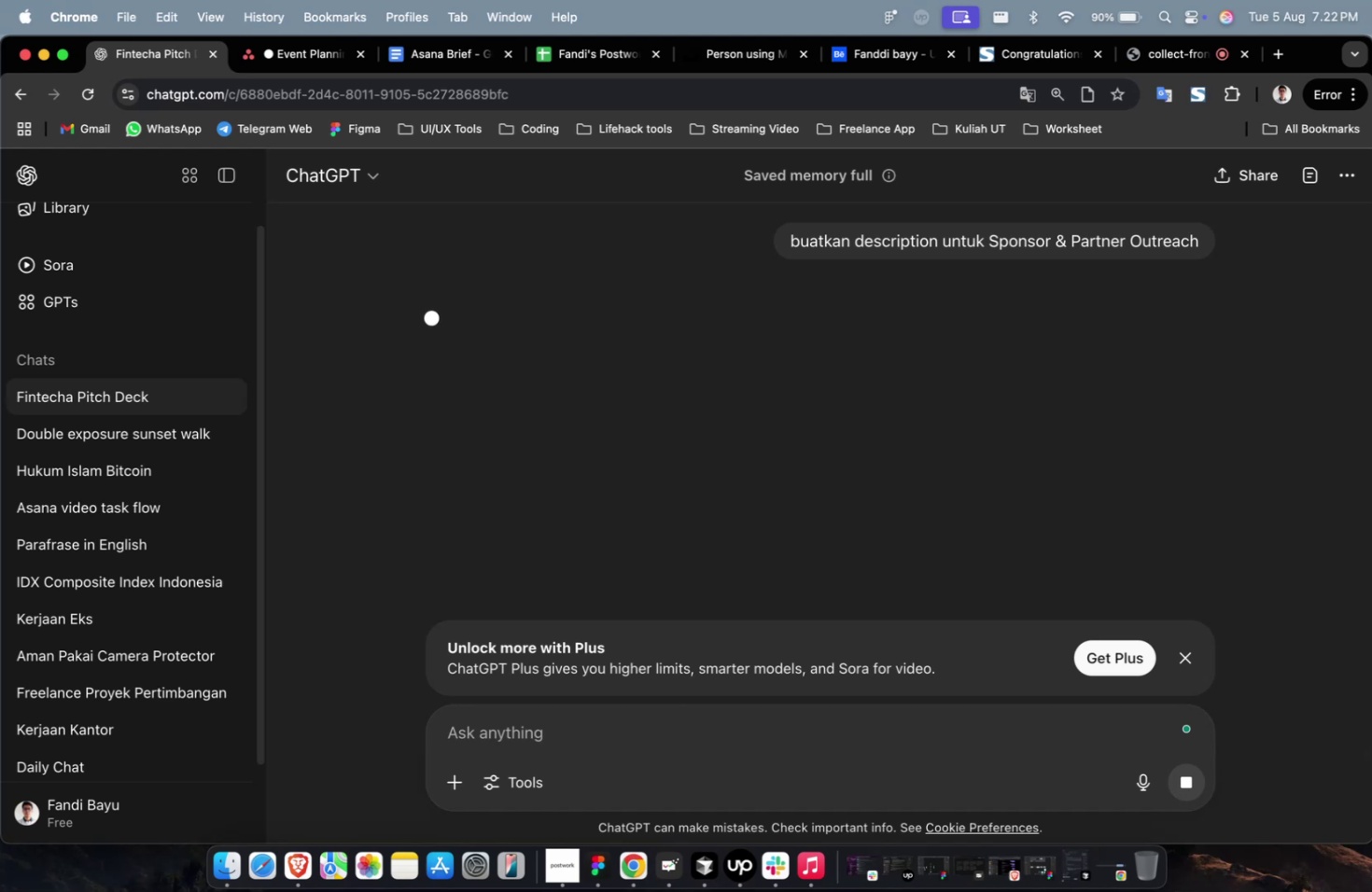 
wait(23.65)
 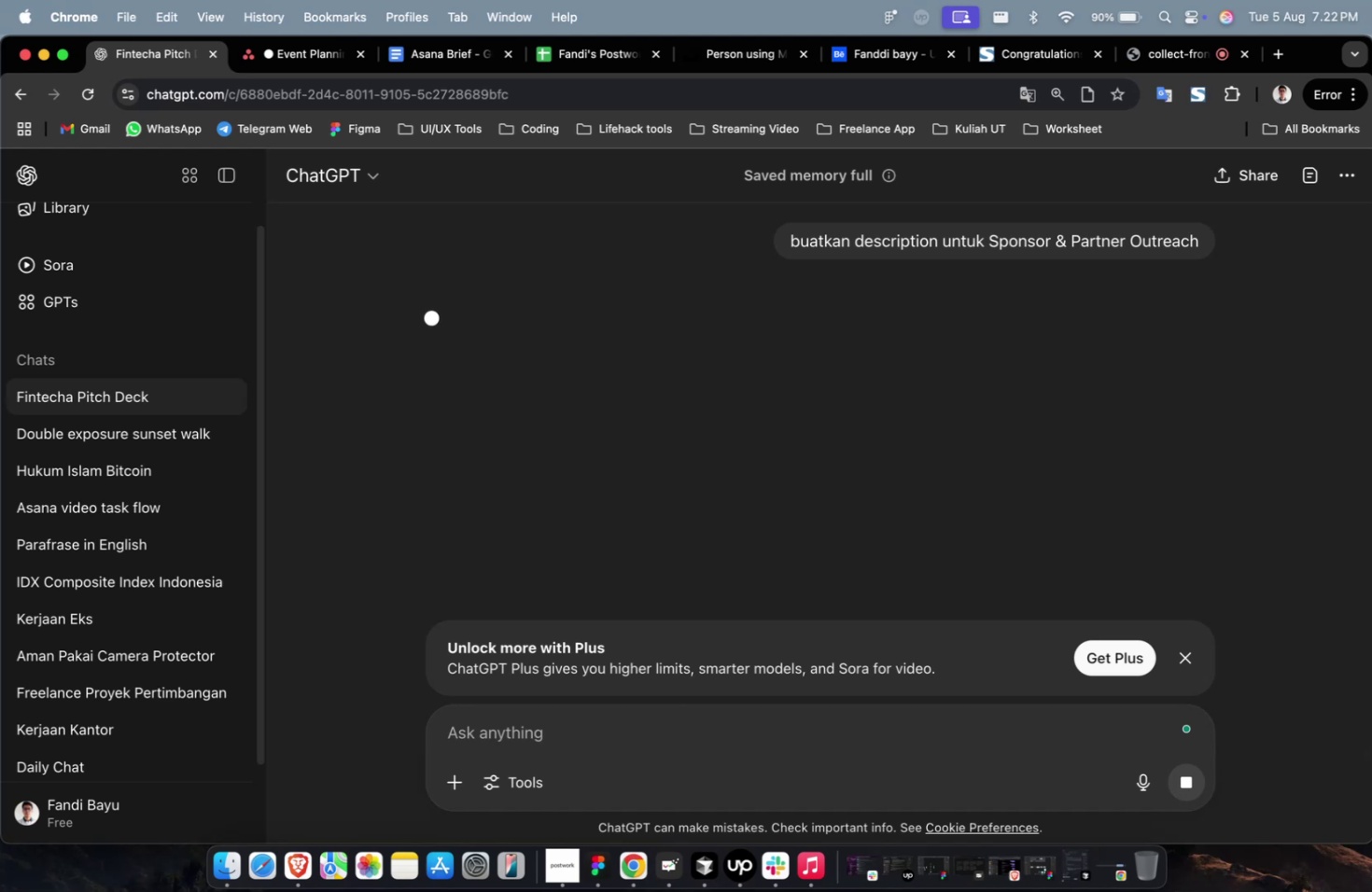 
left_click([304, 61])
 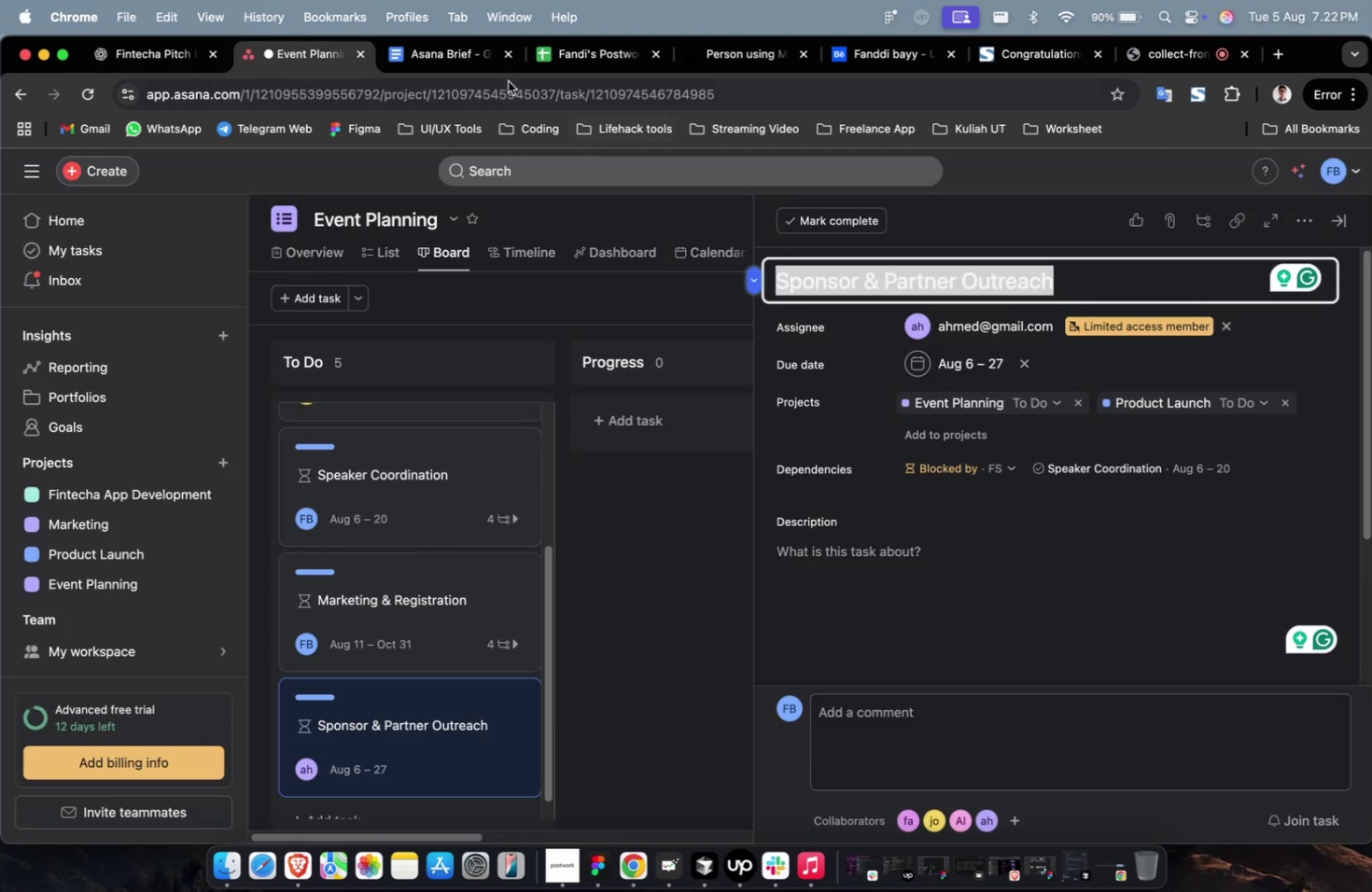 
left_click([448, 63])
 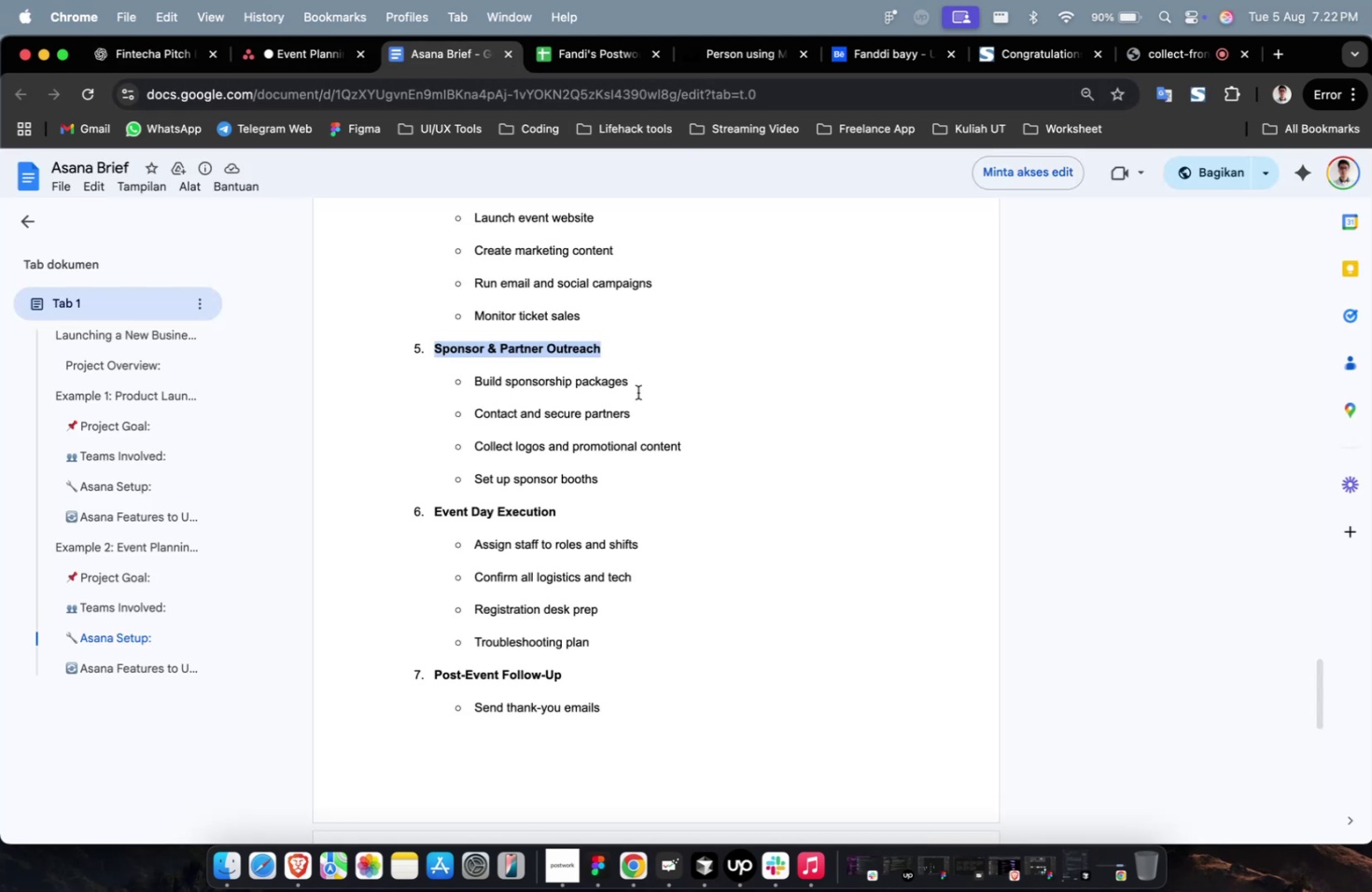 
left_click_drag(start_coordinate=[641, 383], to_coordinate=[473, 381])
 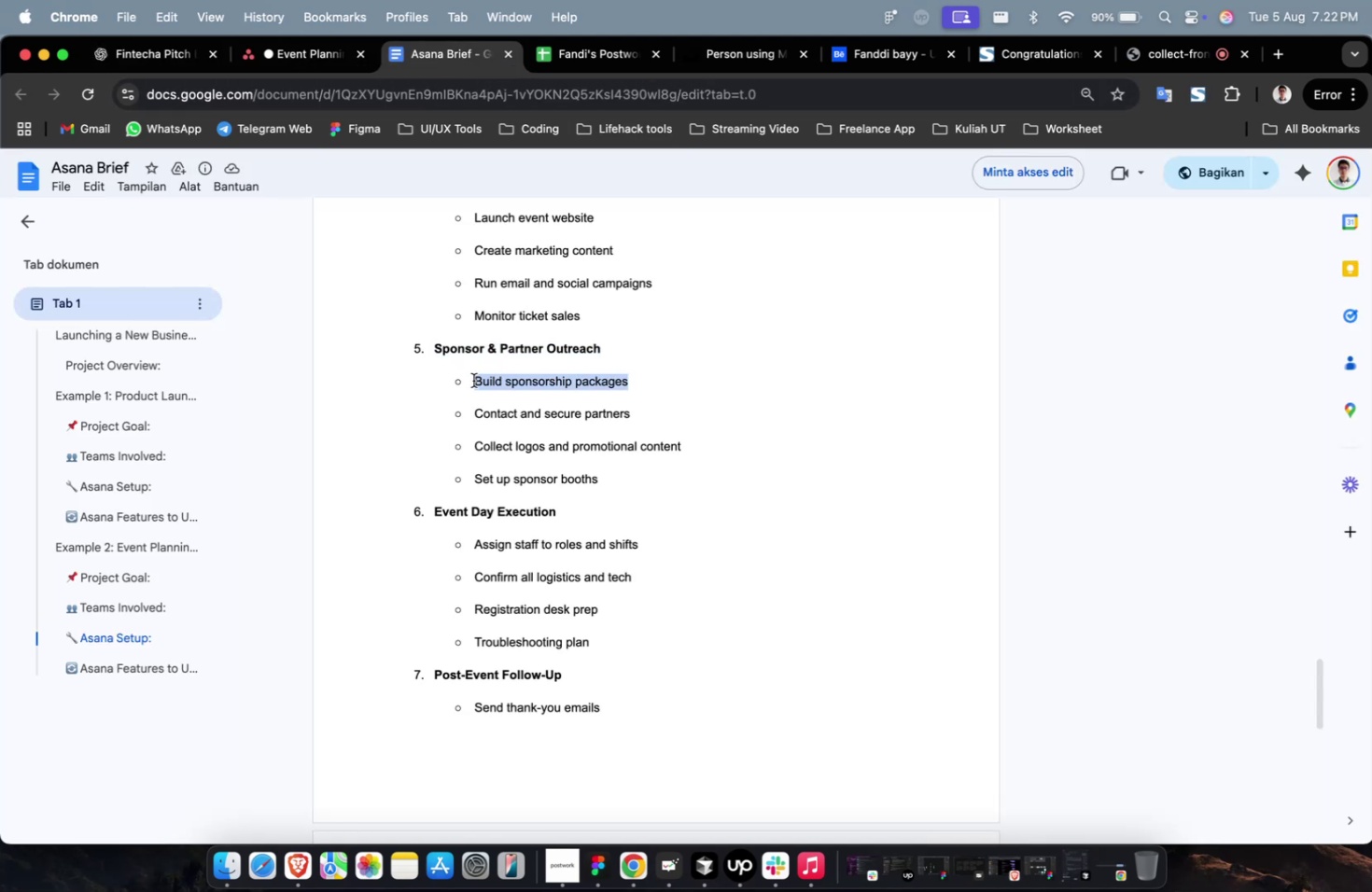 
key(Meta+CommandLeft)
 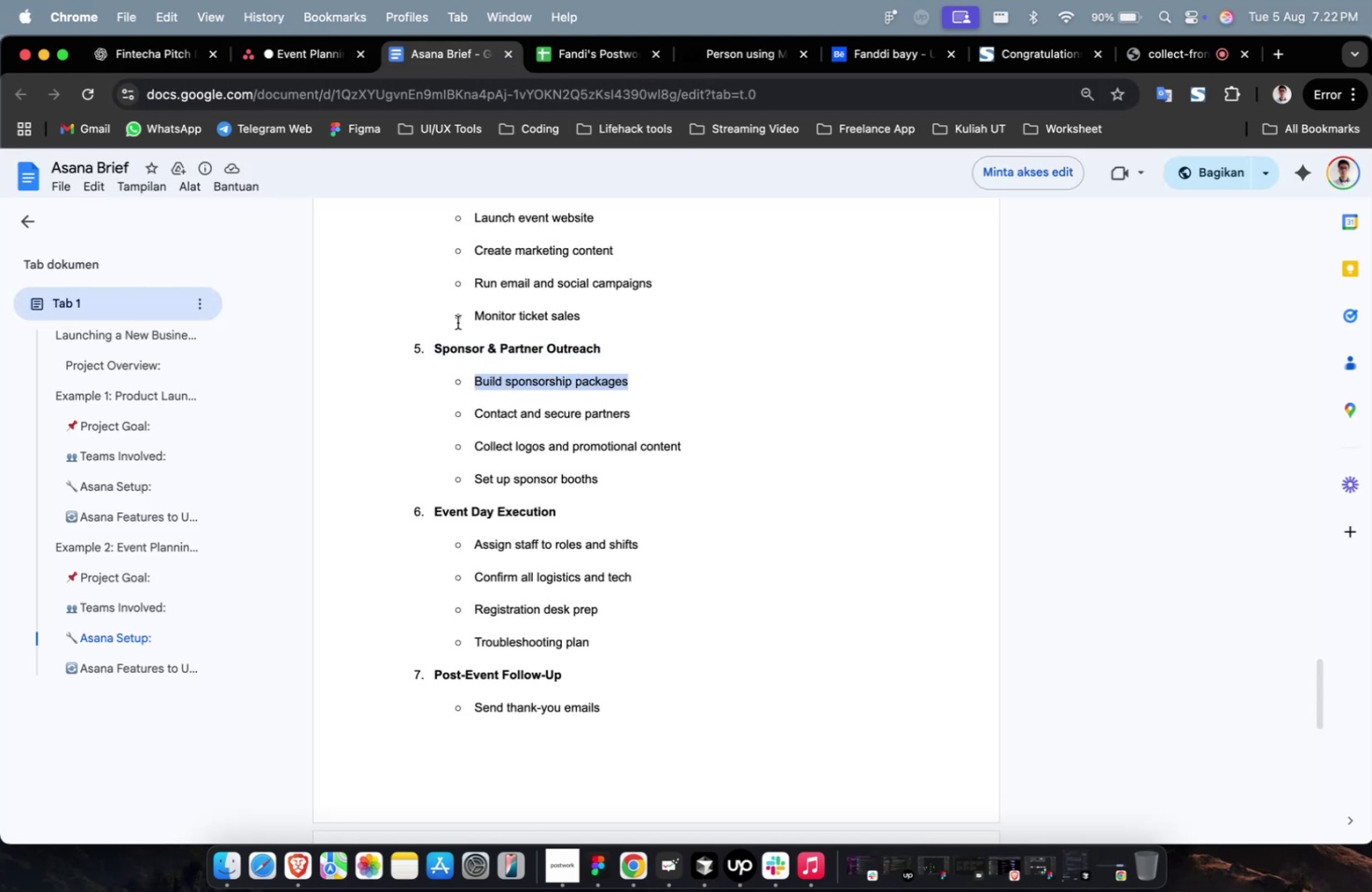 
key(Meta+C)
 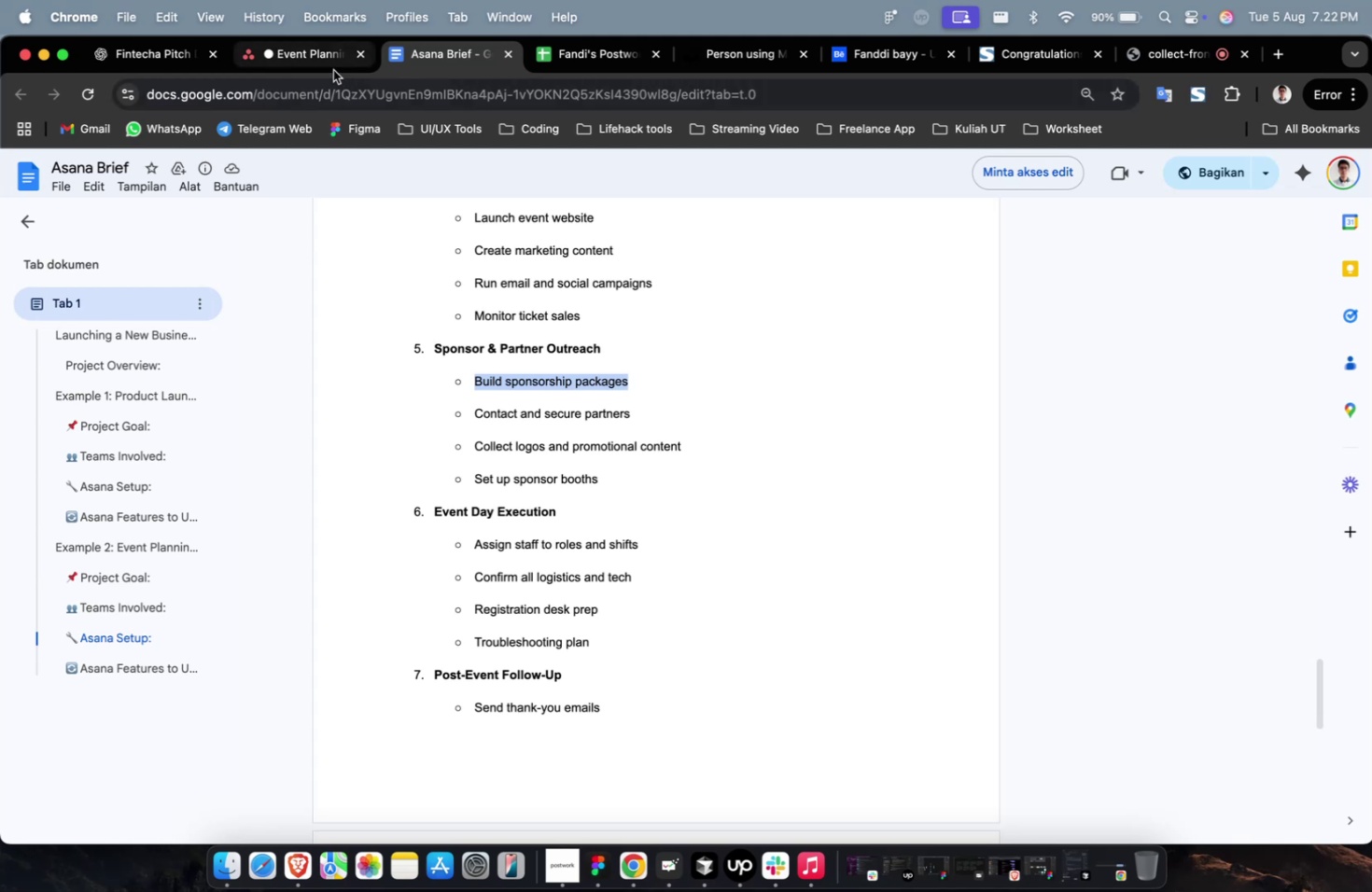 
left_click([323, 64])
 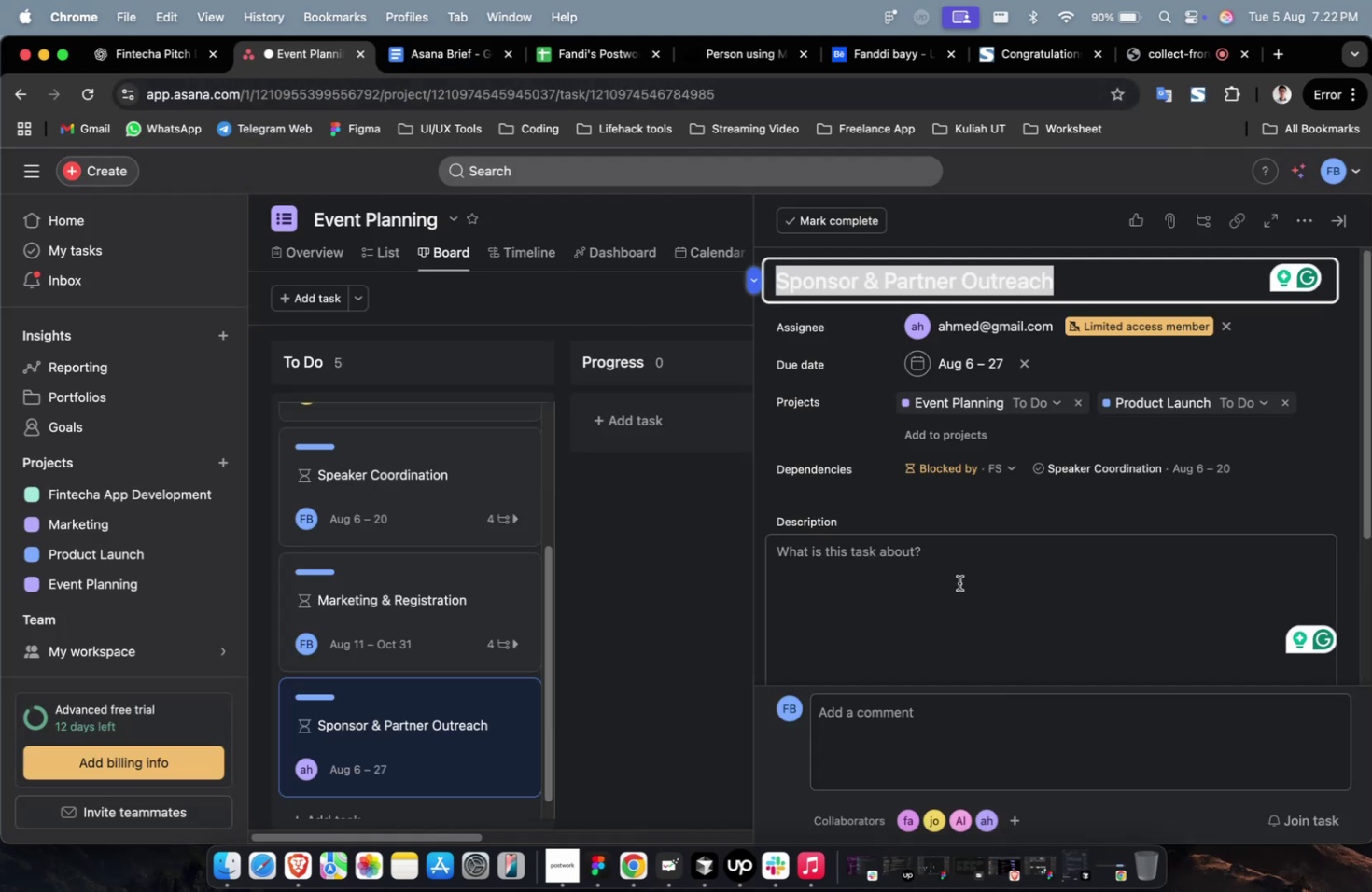 
left_click([959, 582])
 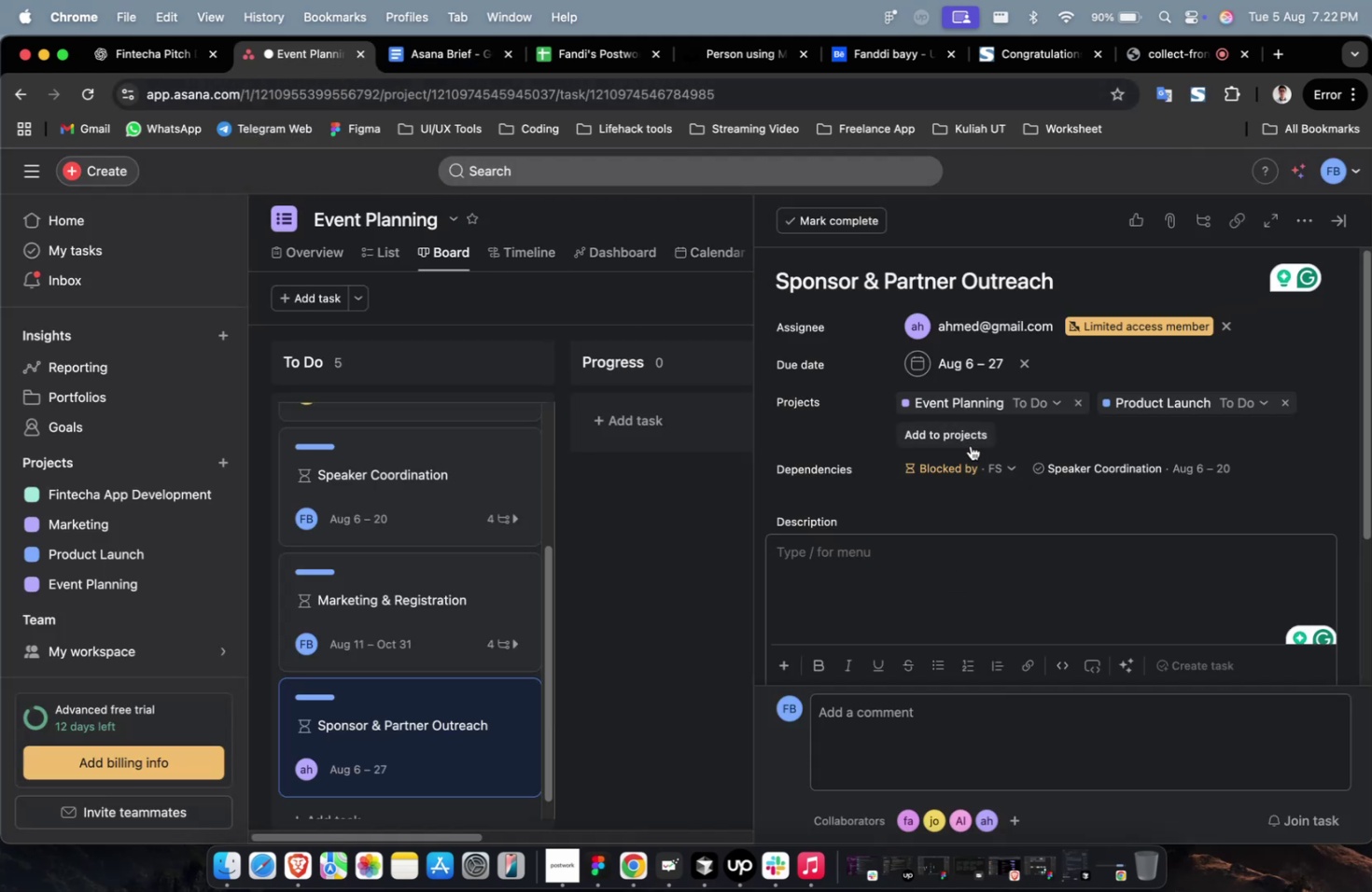 
scroll: coordinate [963, 543], scroll_direction: down, amount: 4.0
 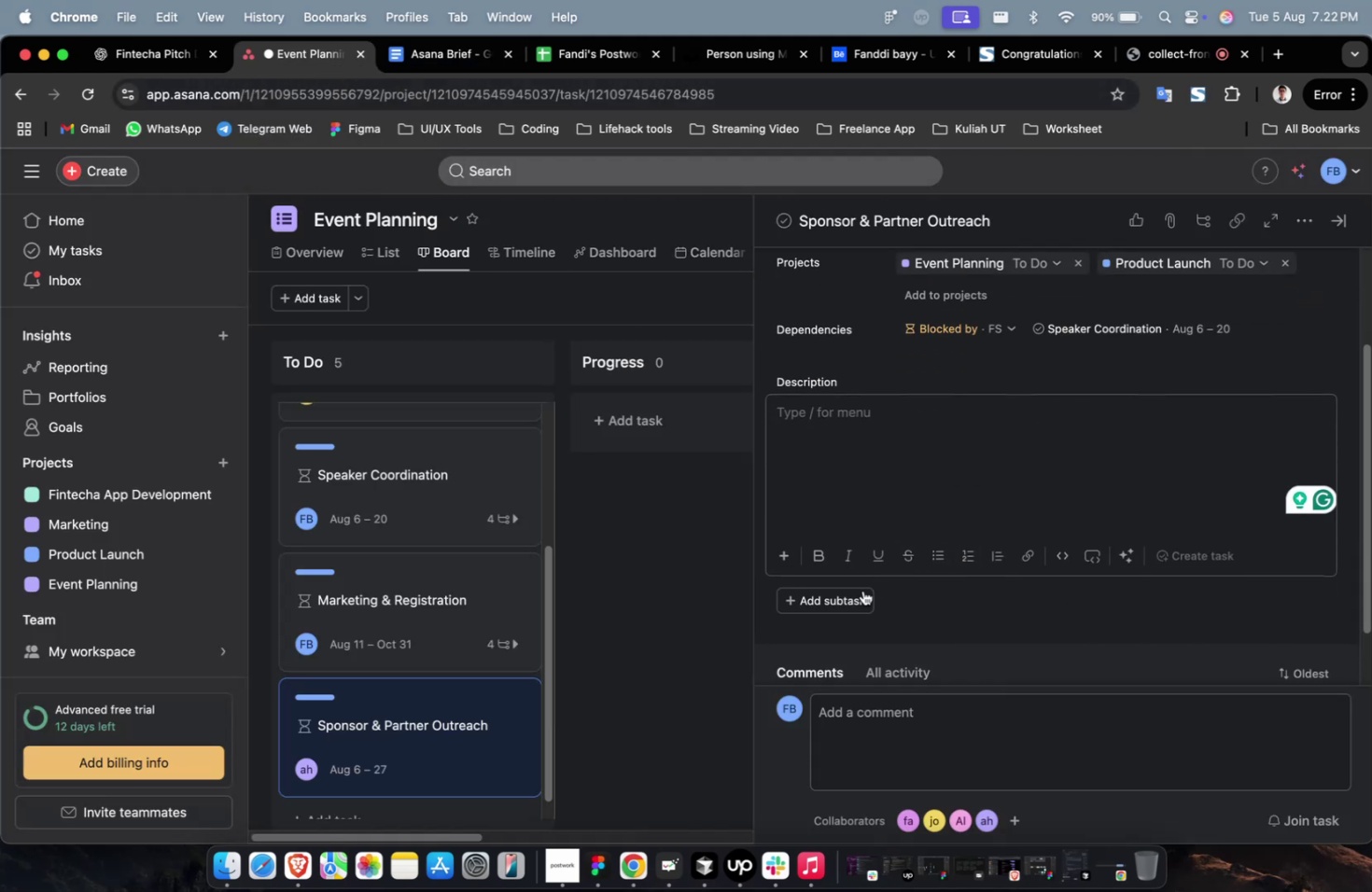 
left_click([848, 598])
 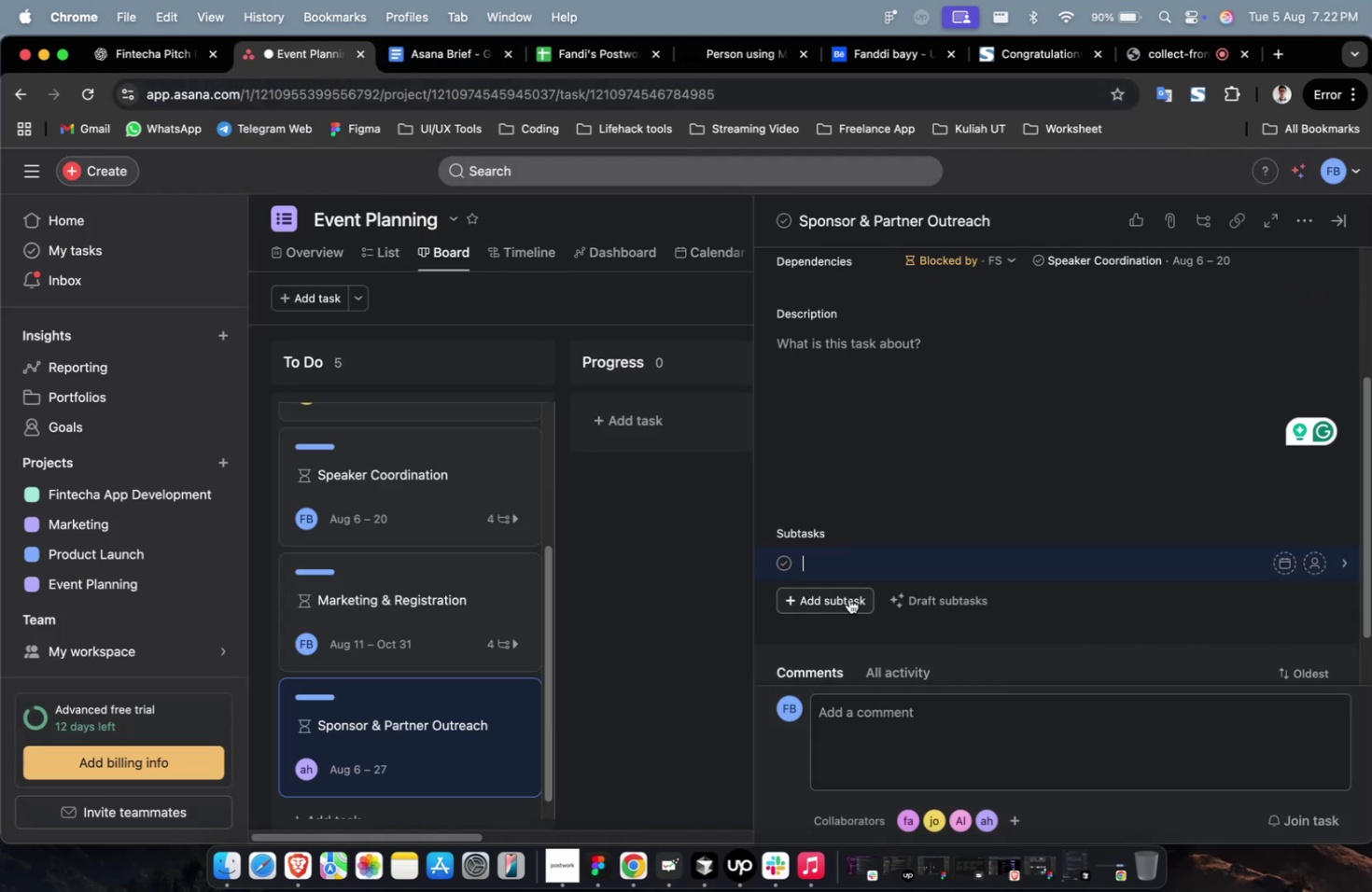 
key(Meta+V)
 